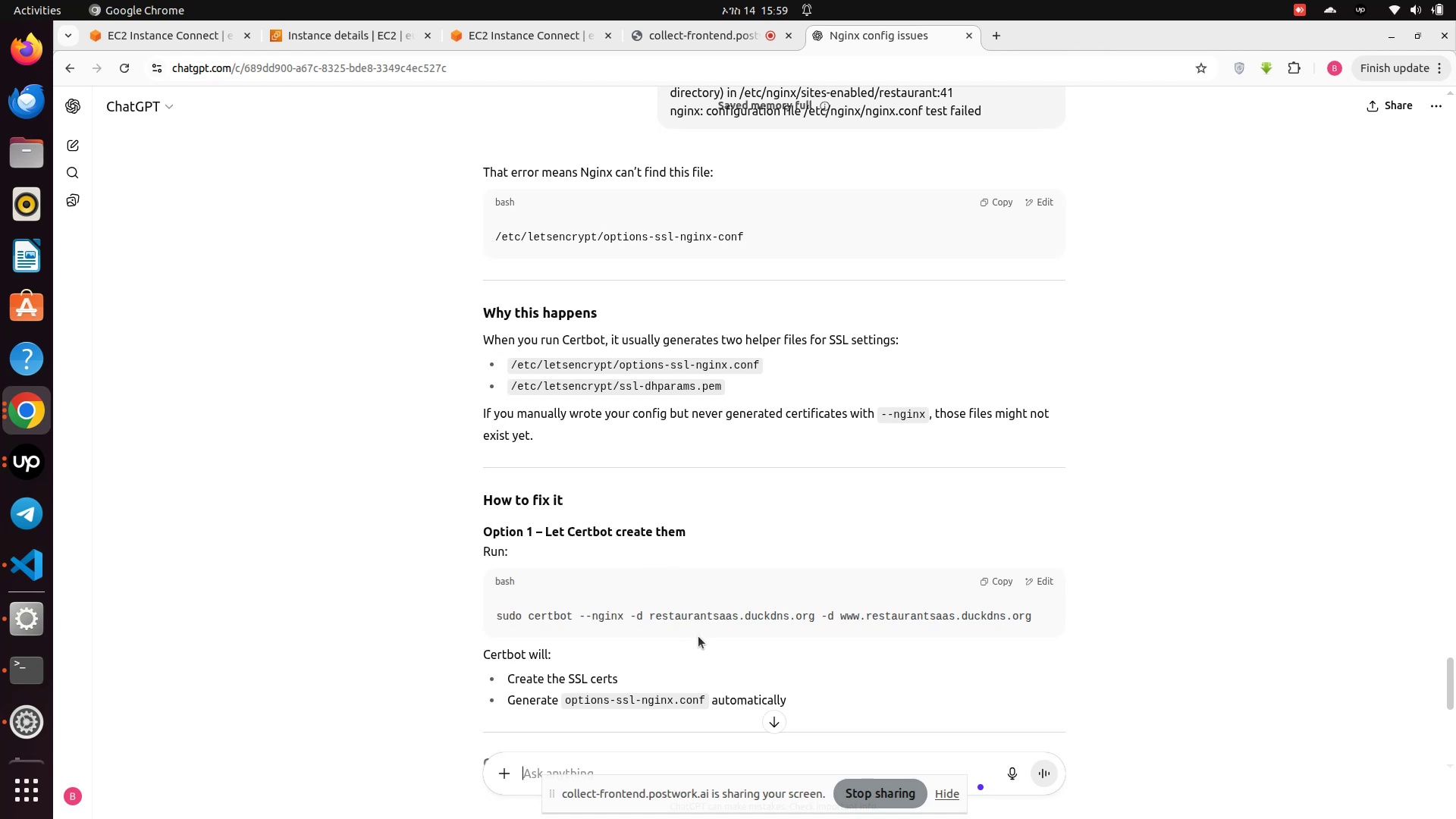 
scroll: coordinate [698, 636], scroll_direction: down, amount: 2.0
 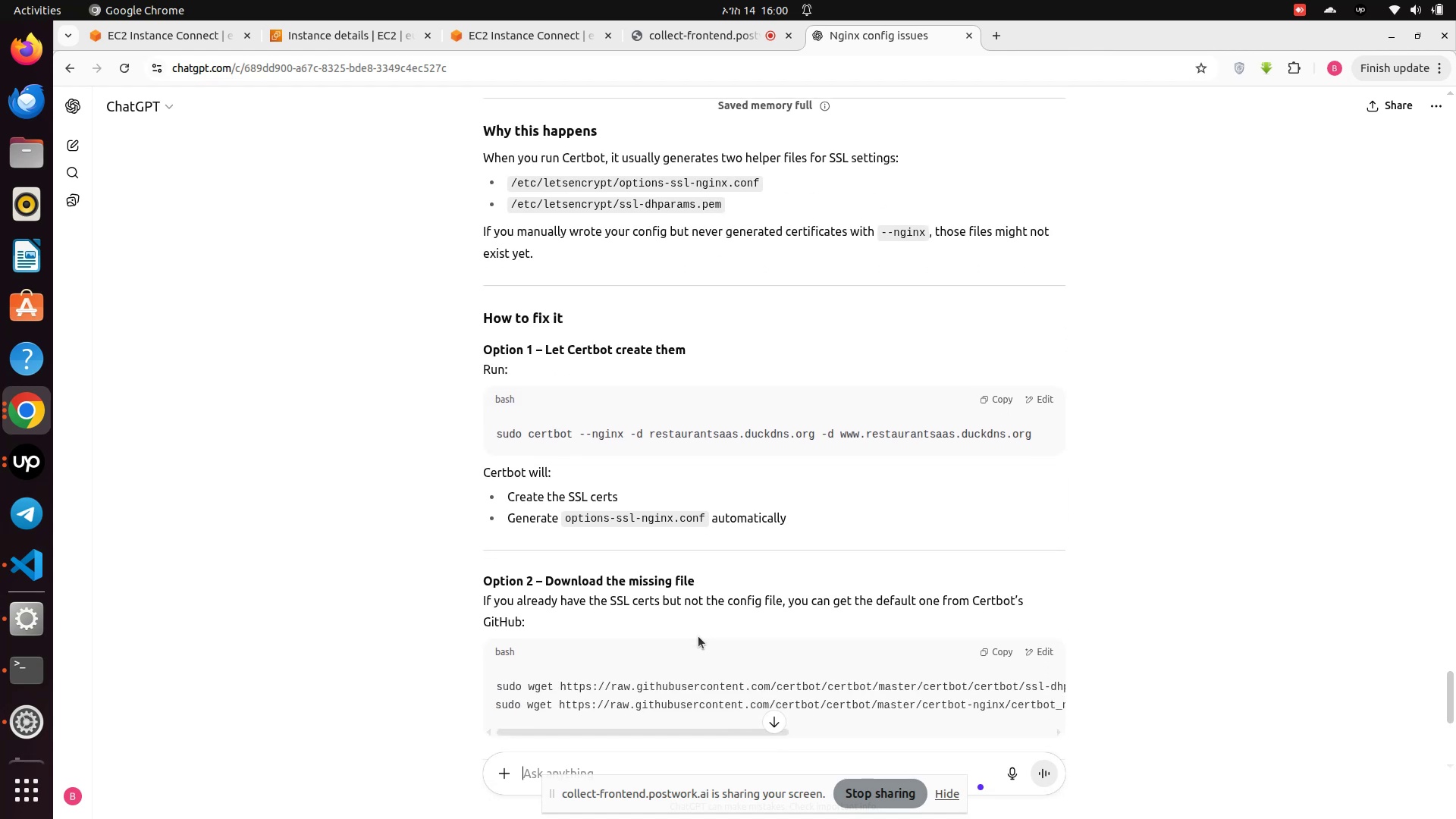 
wait(8.6)
 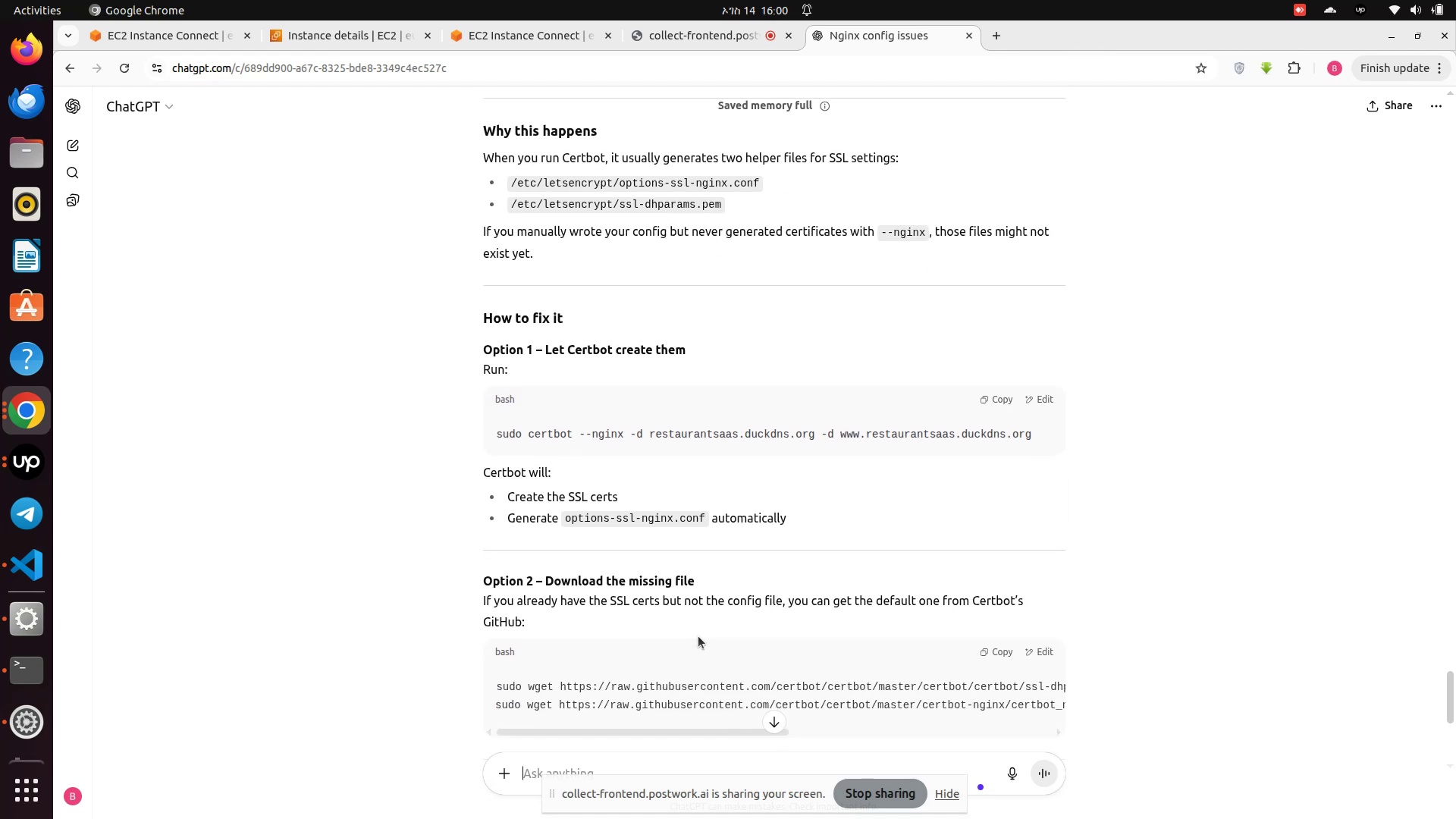 
left_click([991, 394])
 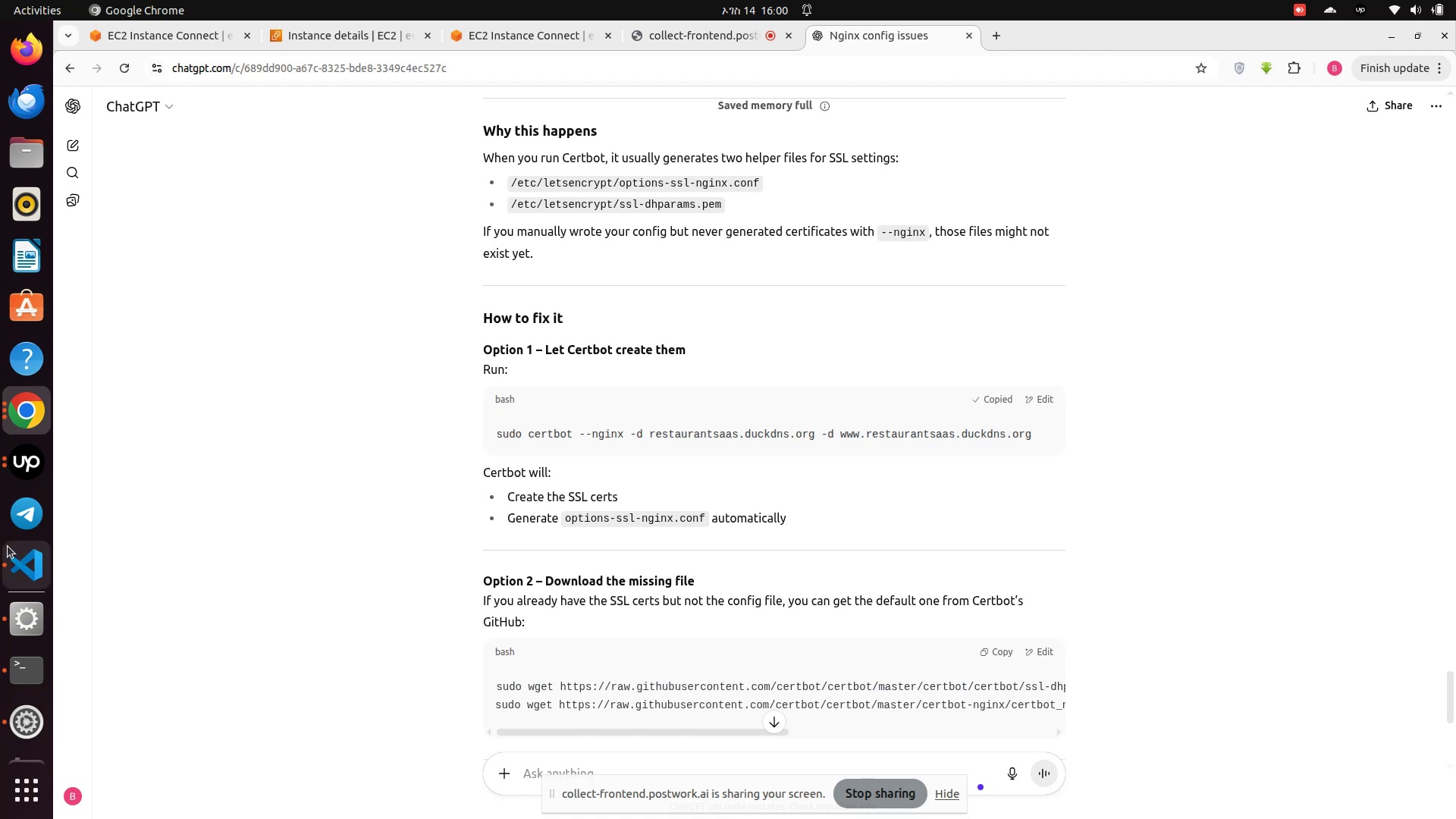 
left_click([30, 570])
 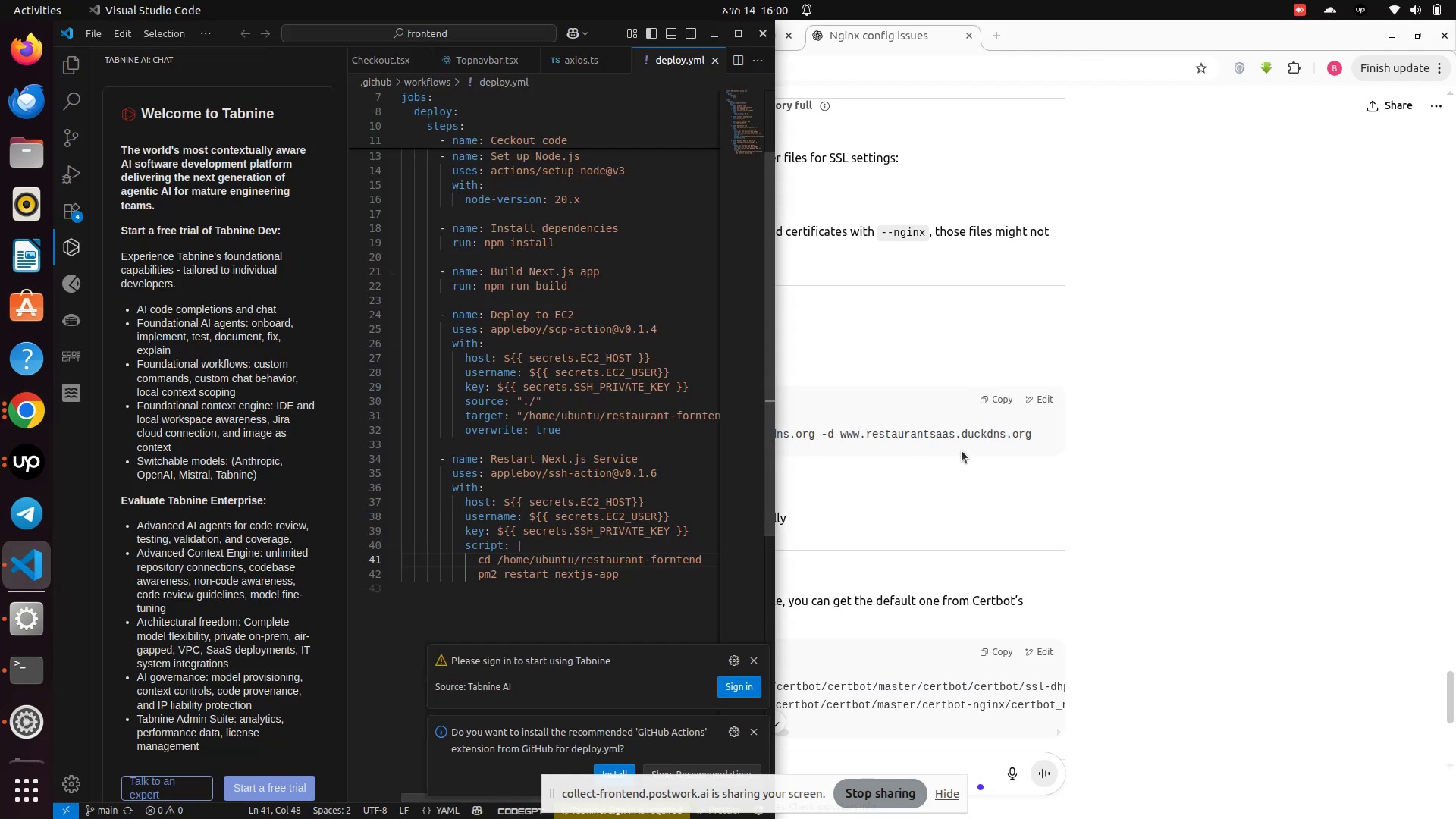 
left_click([962, 450])
 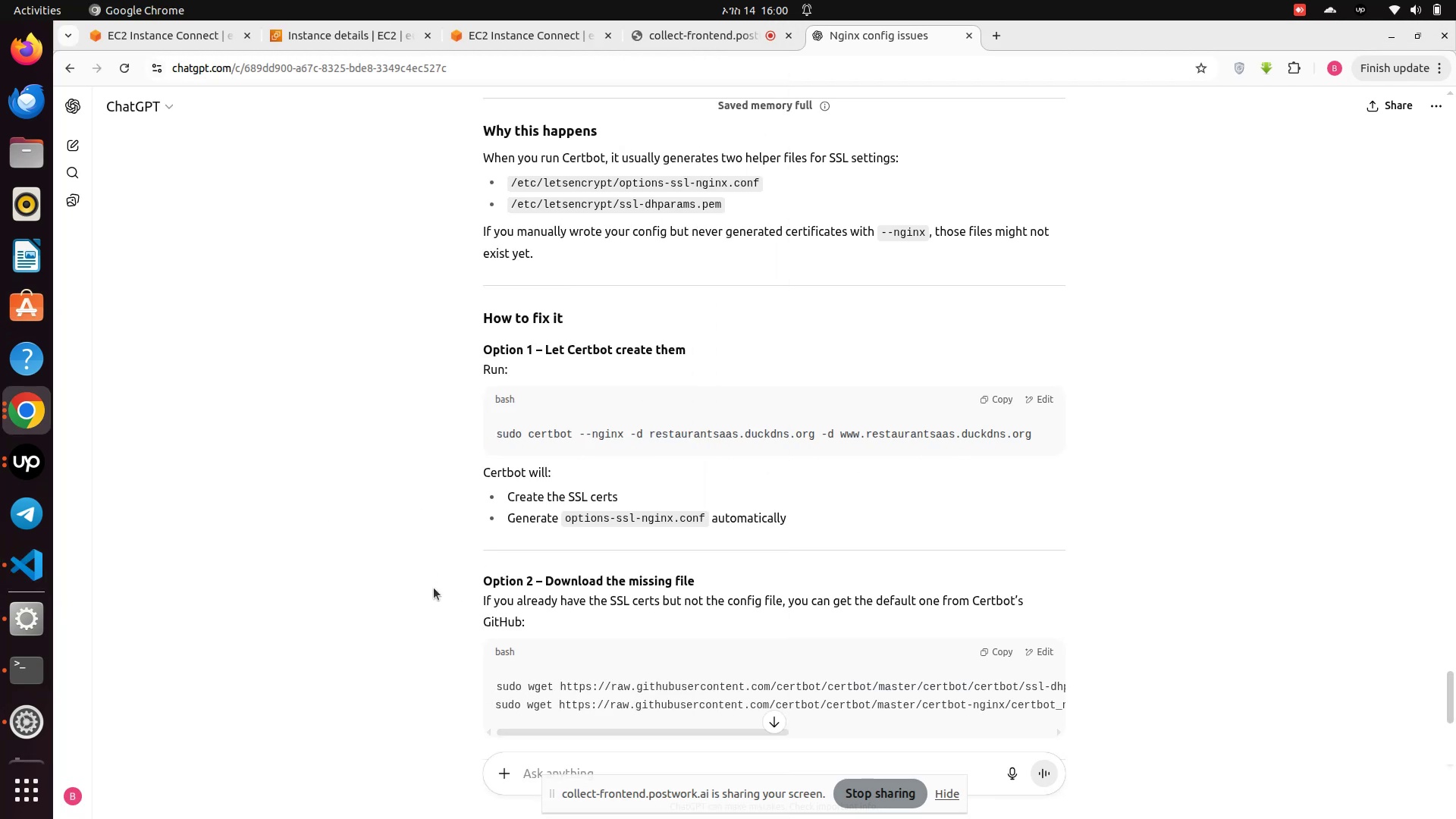 
left_click([42, 667])
 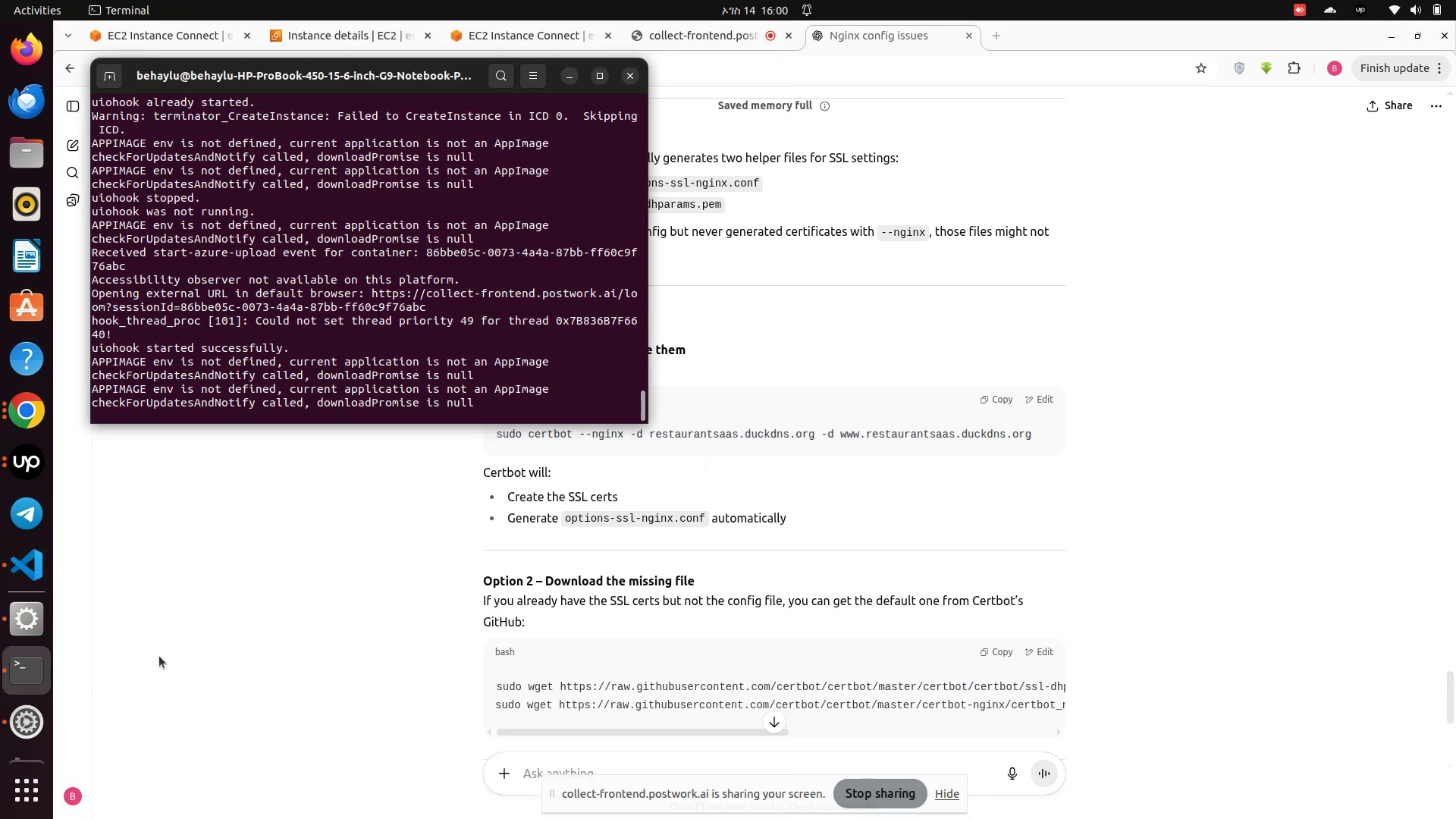 
left_click([281, 637])
 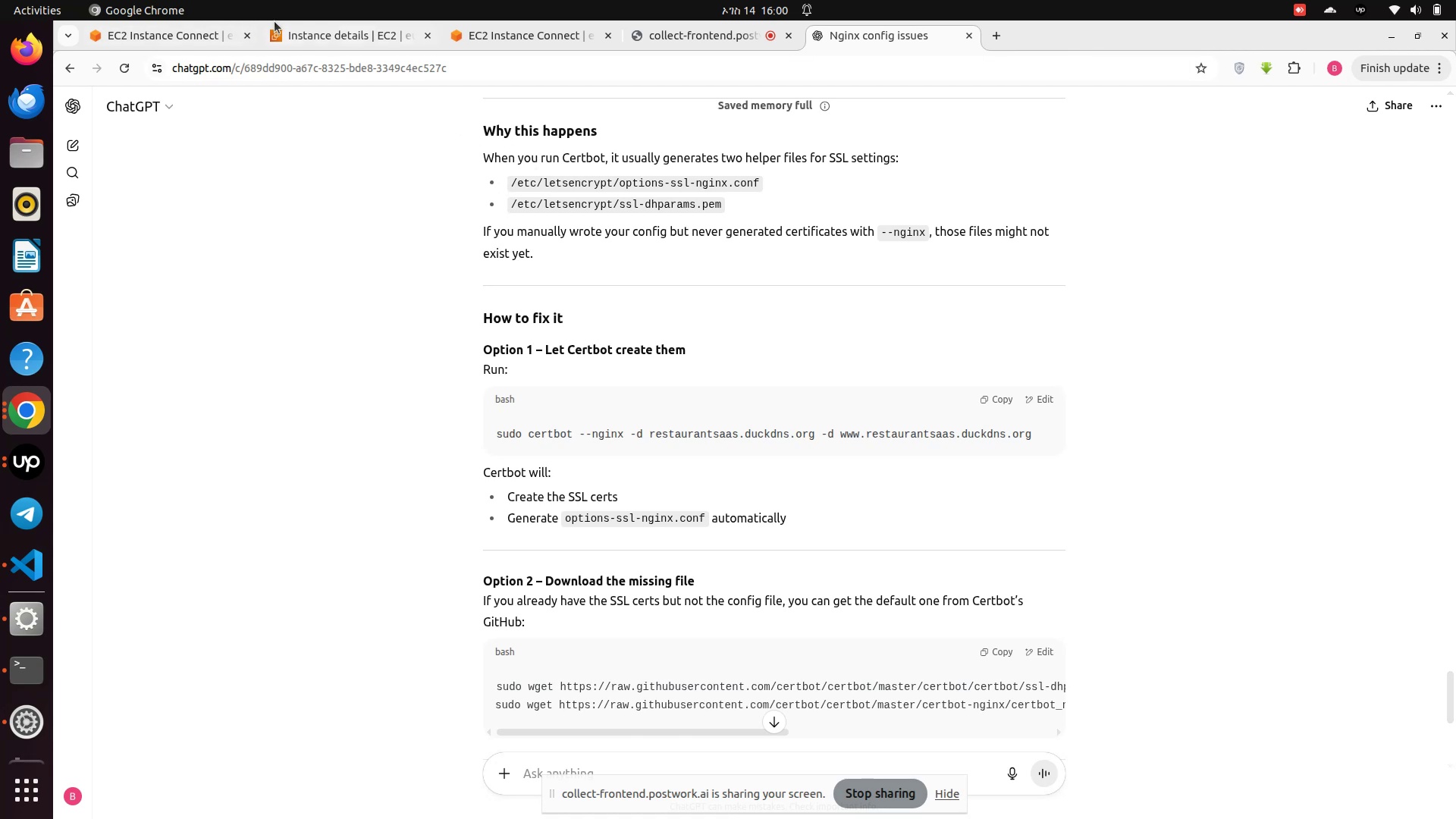 
left_click([185, 33])
 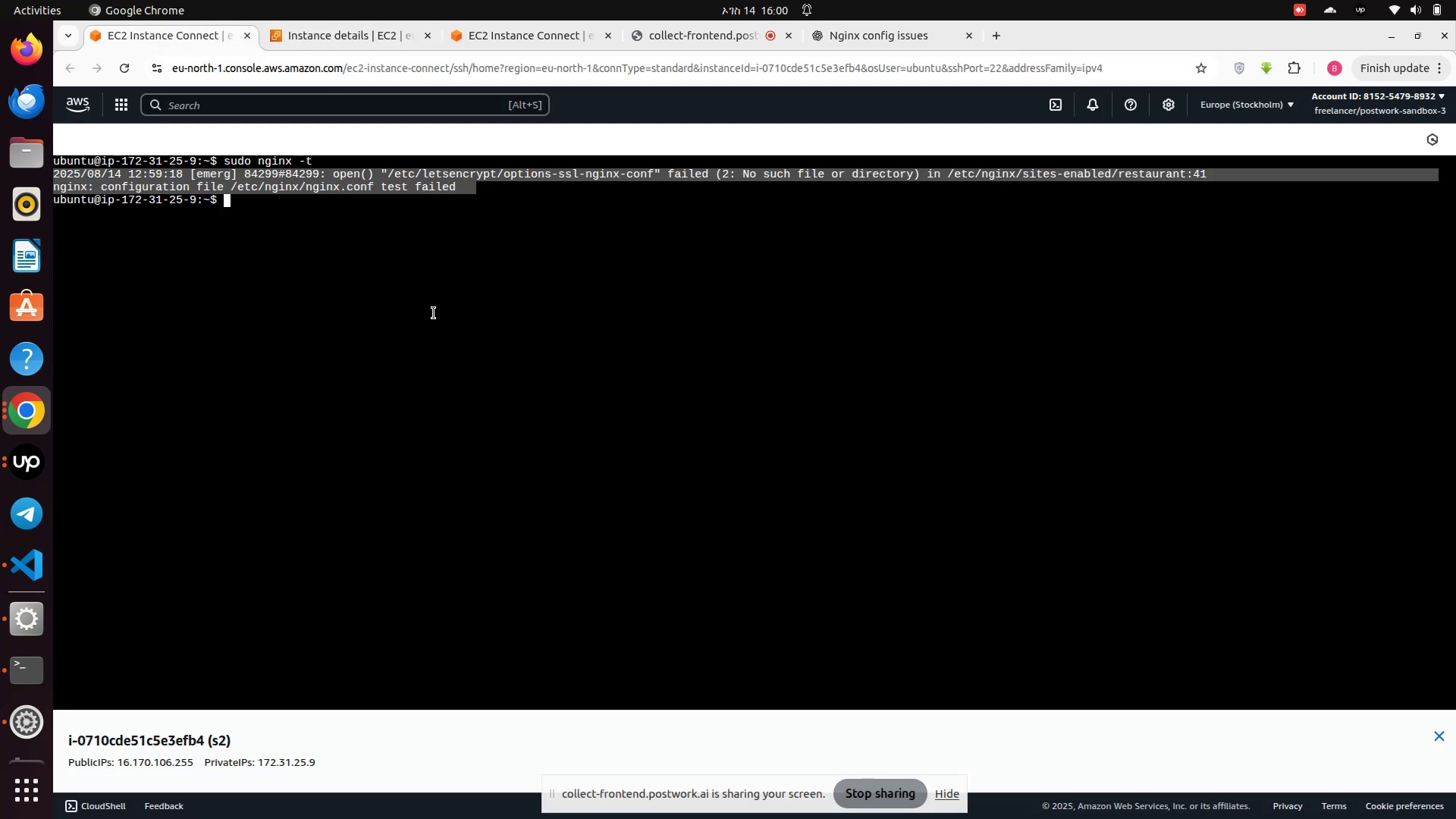 
right_click([431, 311])
 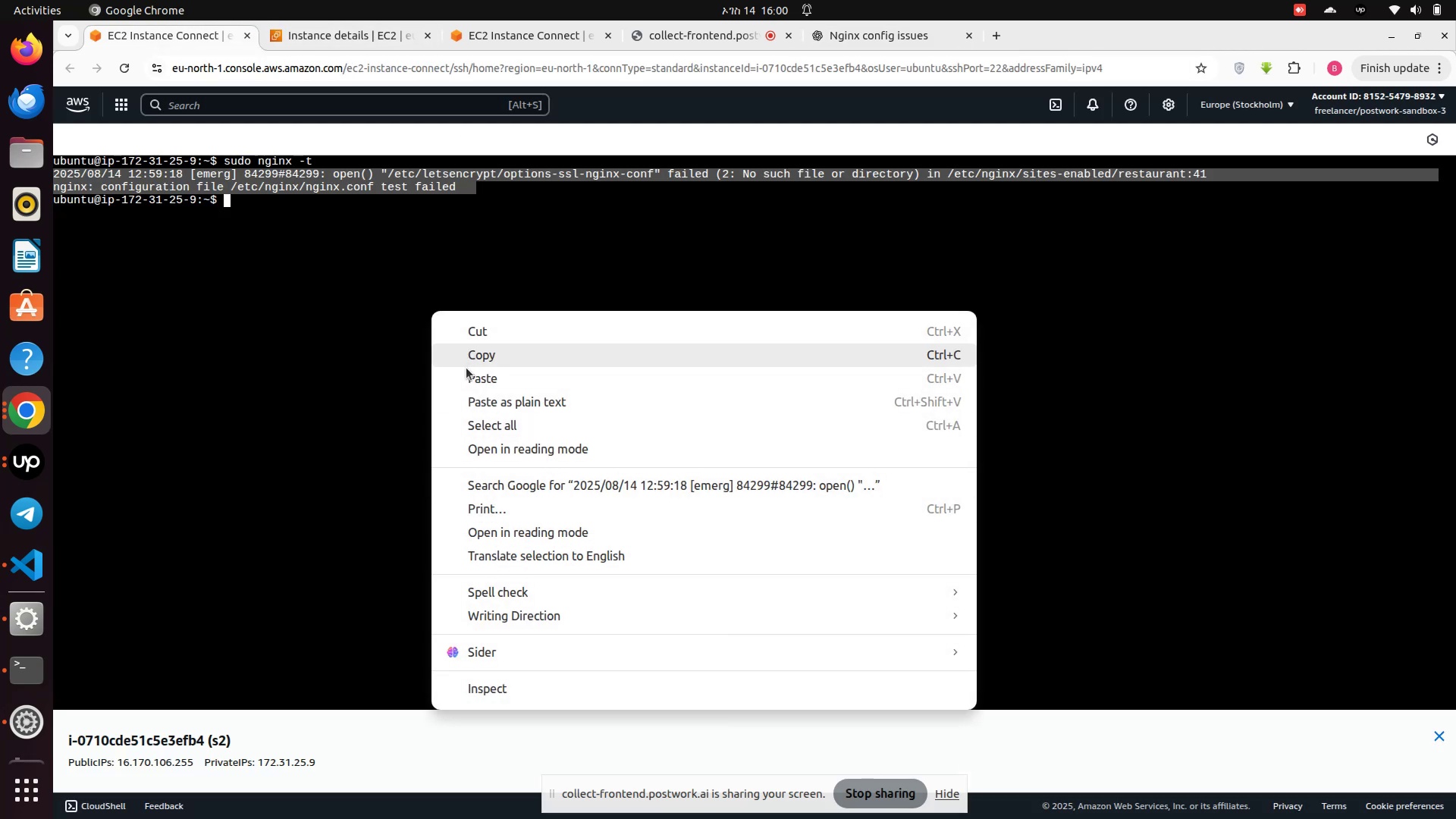 
left_click([466, 370])
 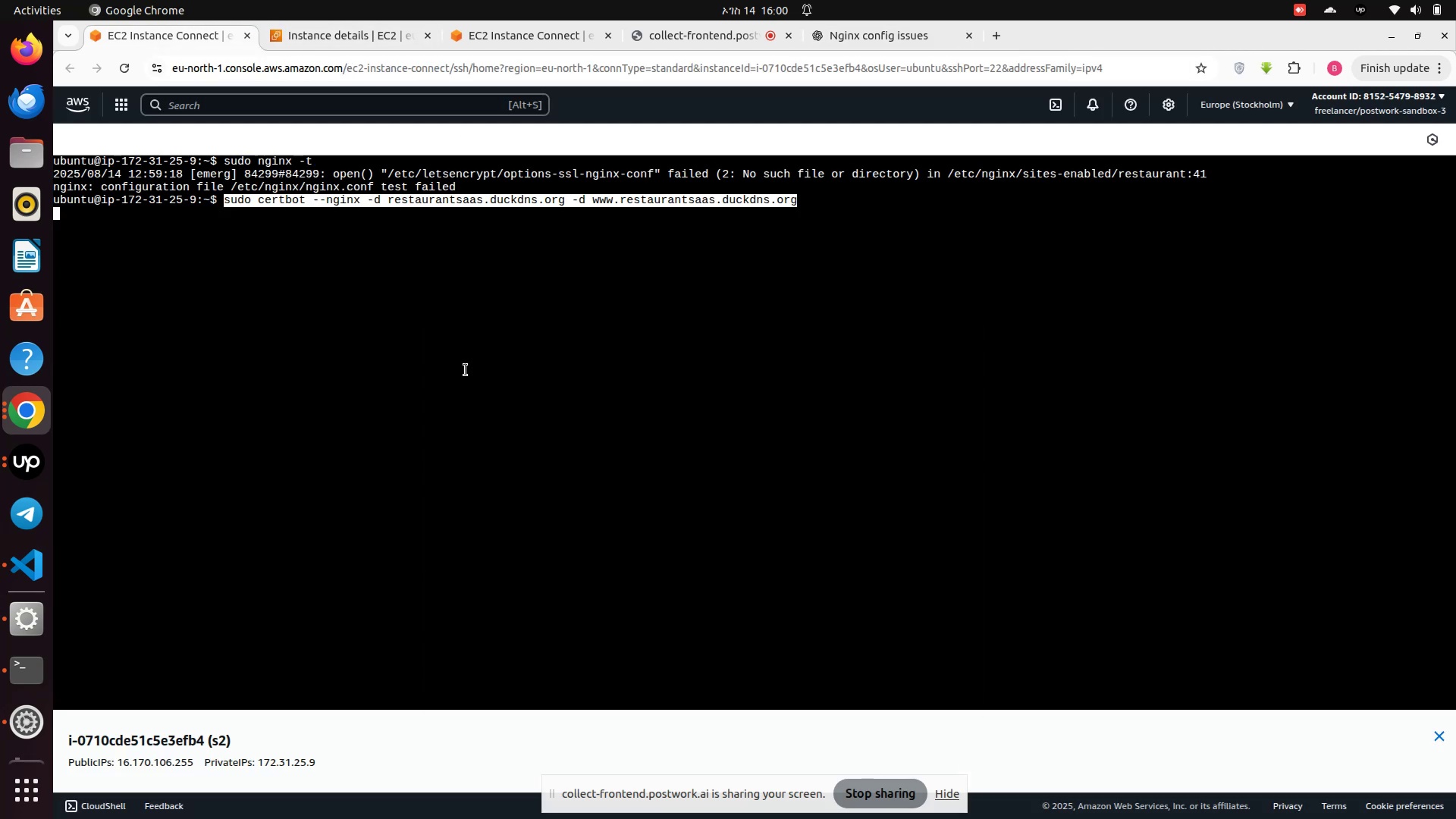 
key(Enter)
 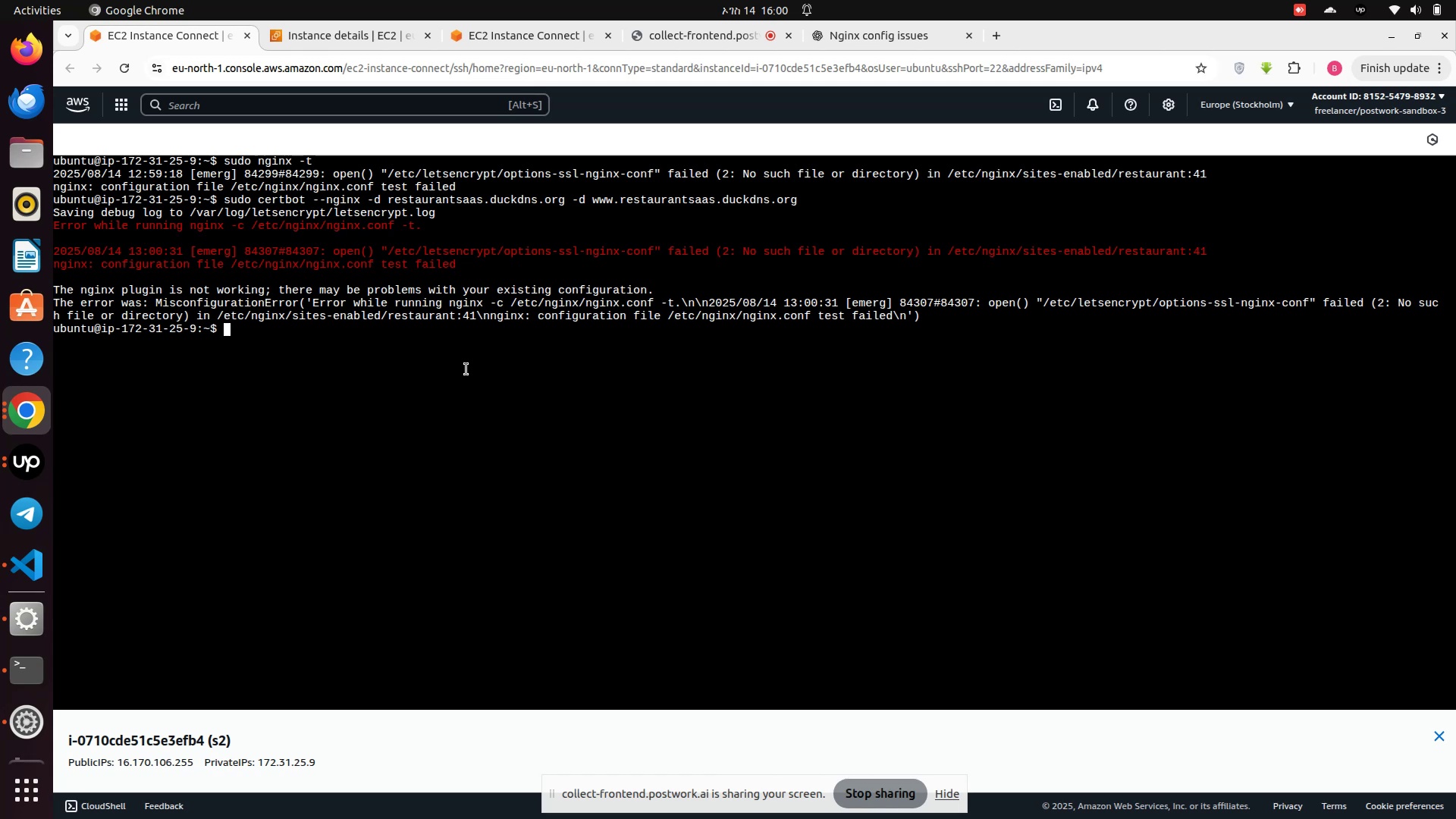 
wait(7.0)
 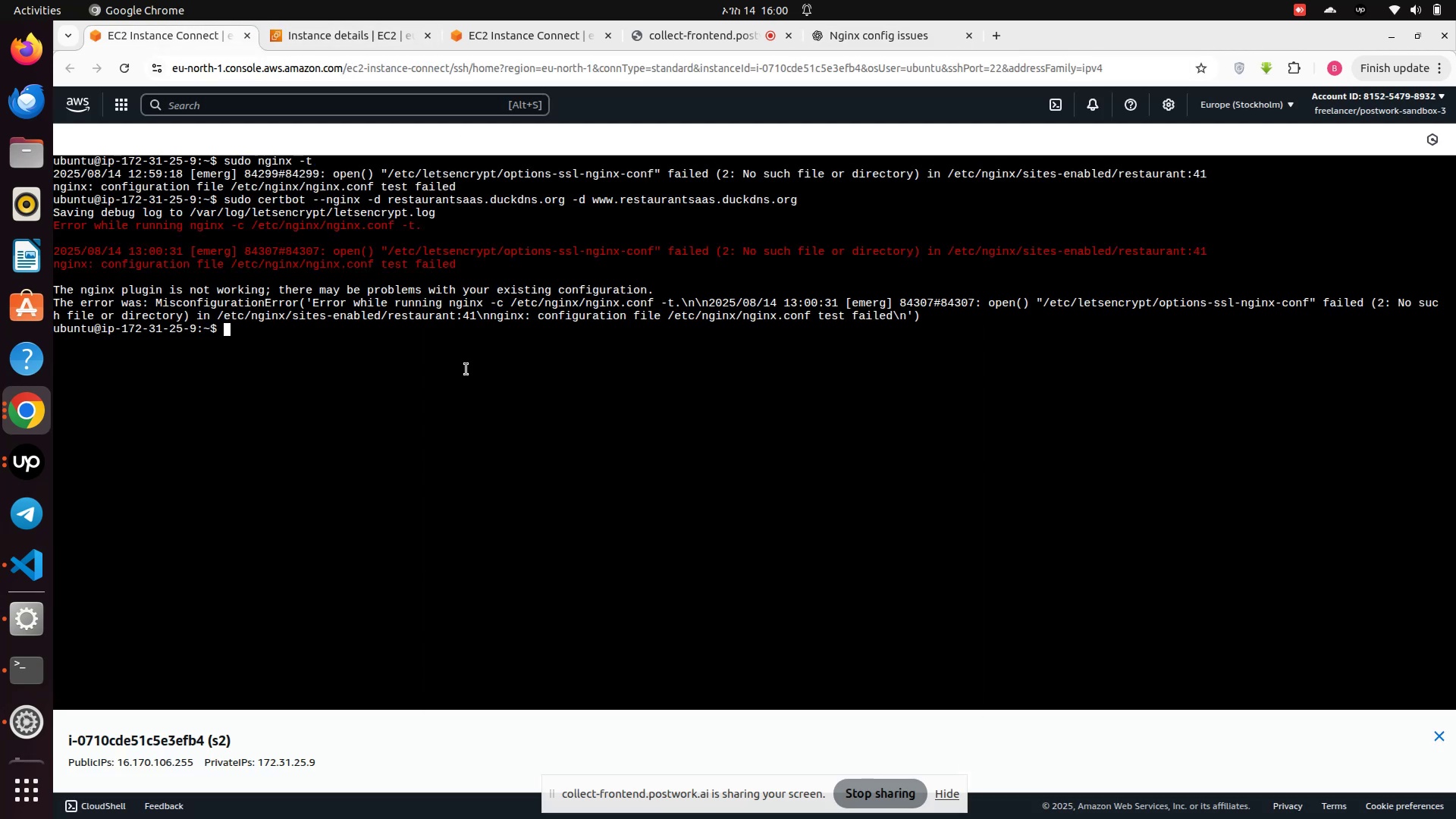 
key(ArrowUp)
 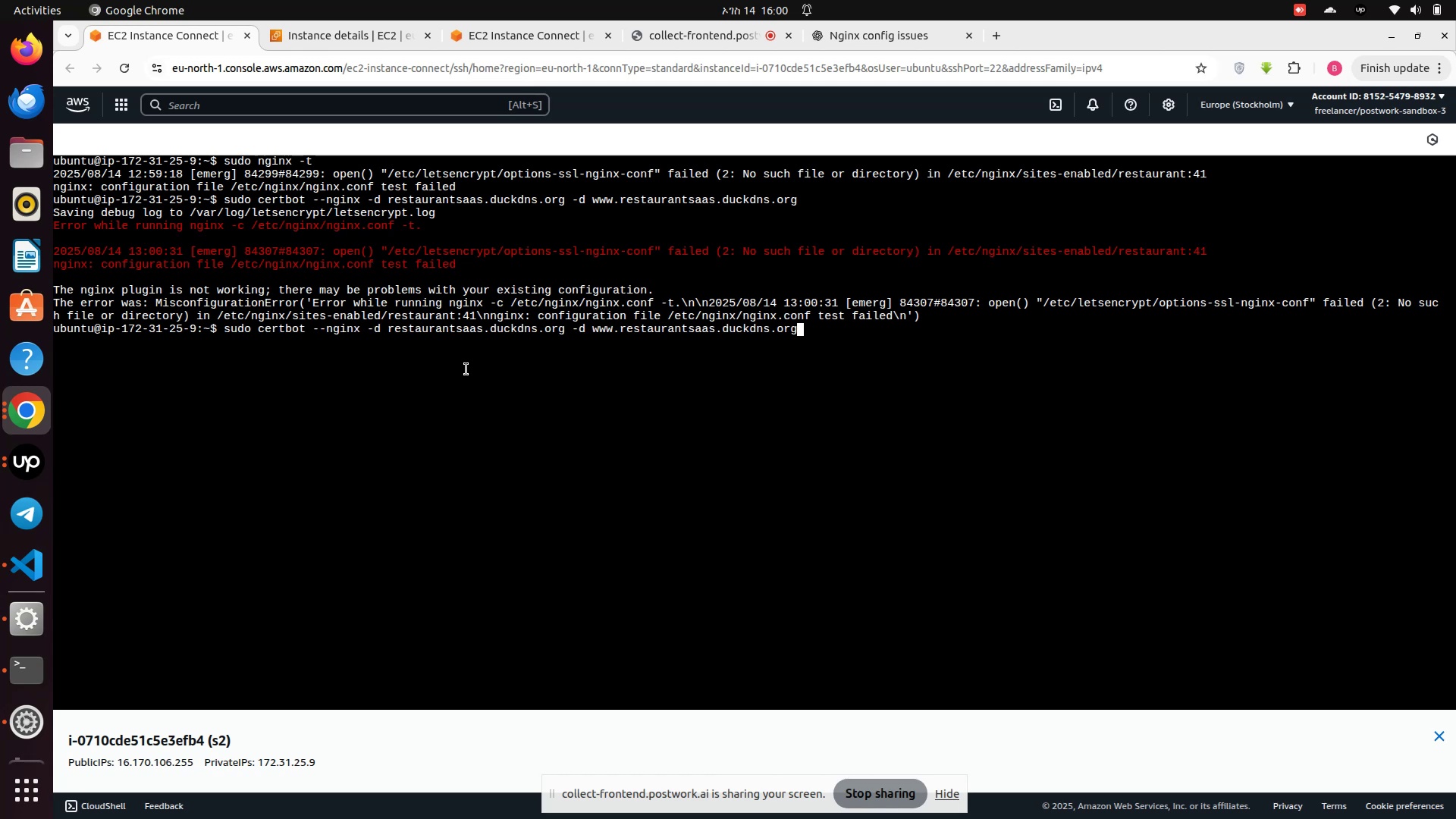 
key(ArrowUp)
 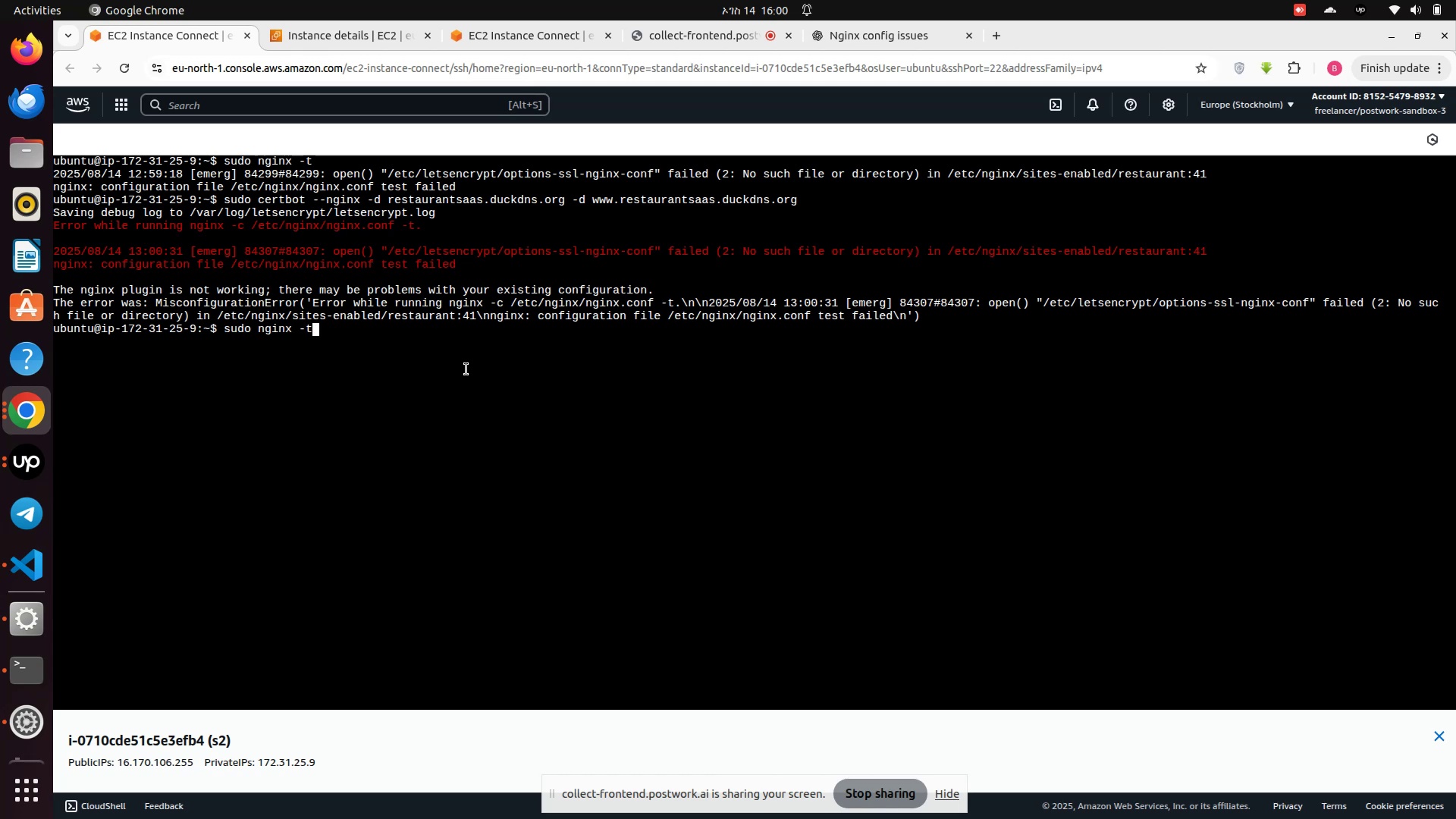 
key(ArrowUp)
 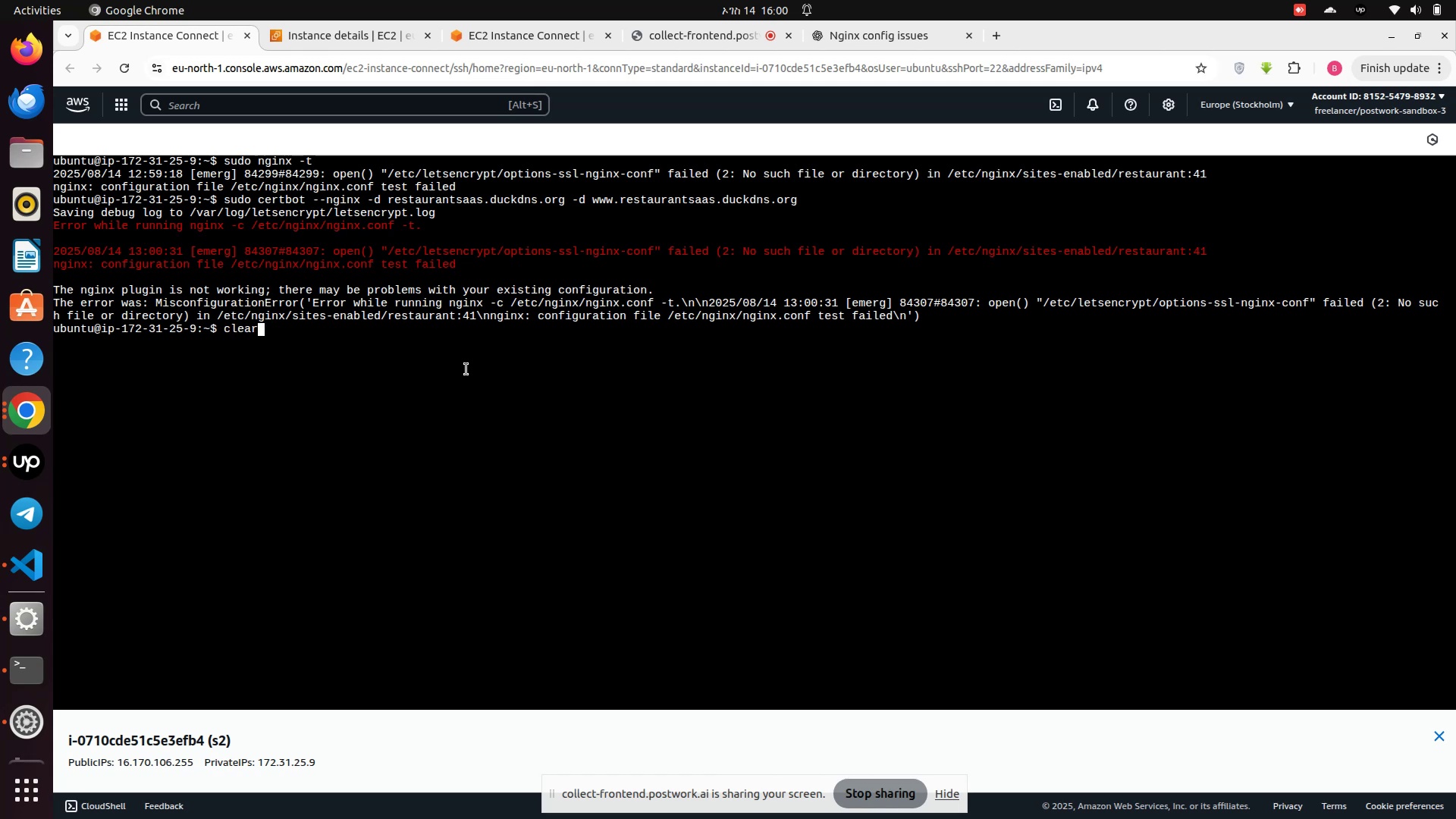 
key(ArrowUp)
 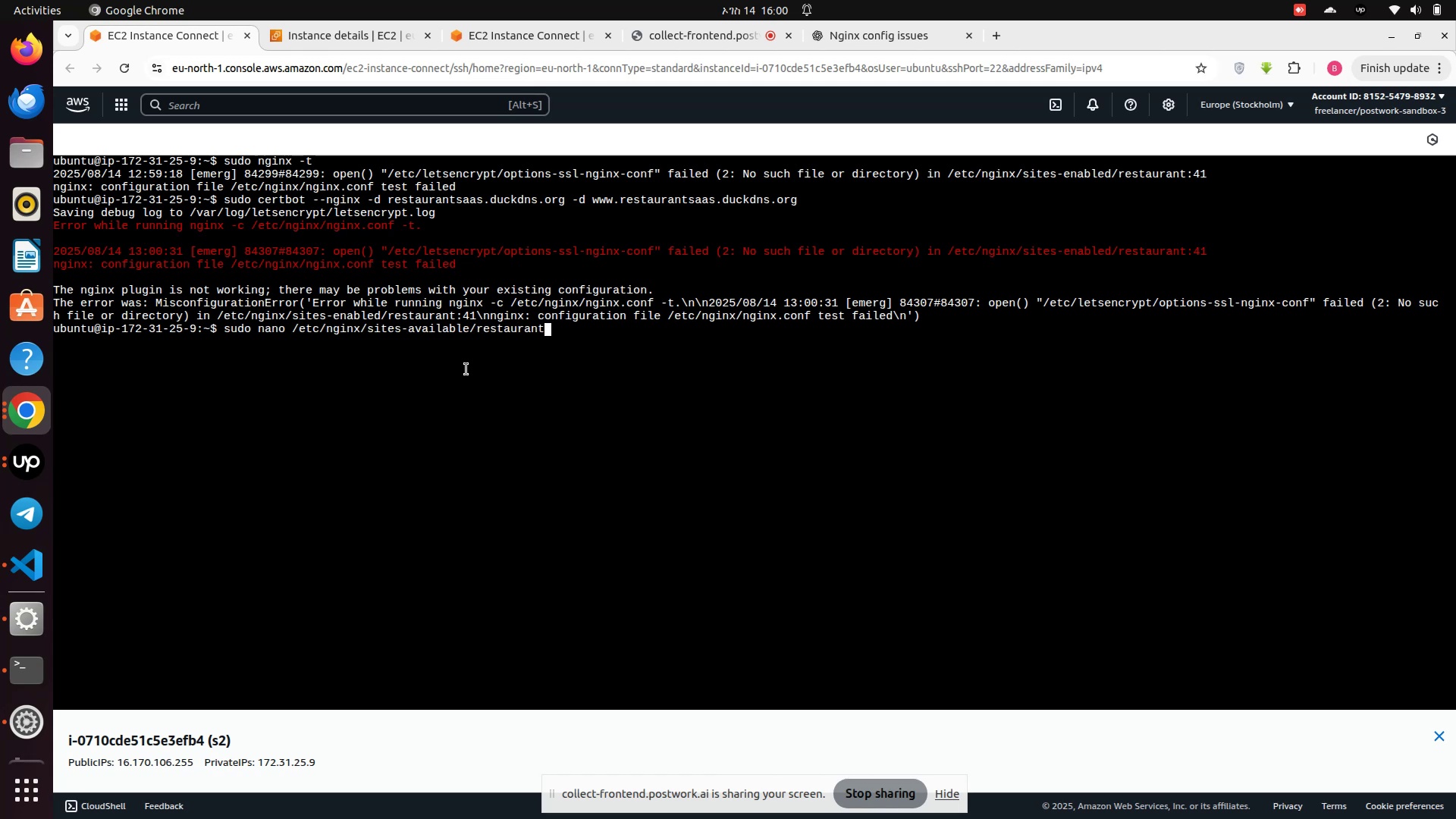 
key(Enter)
 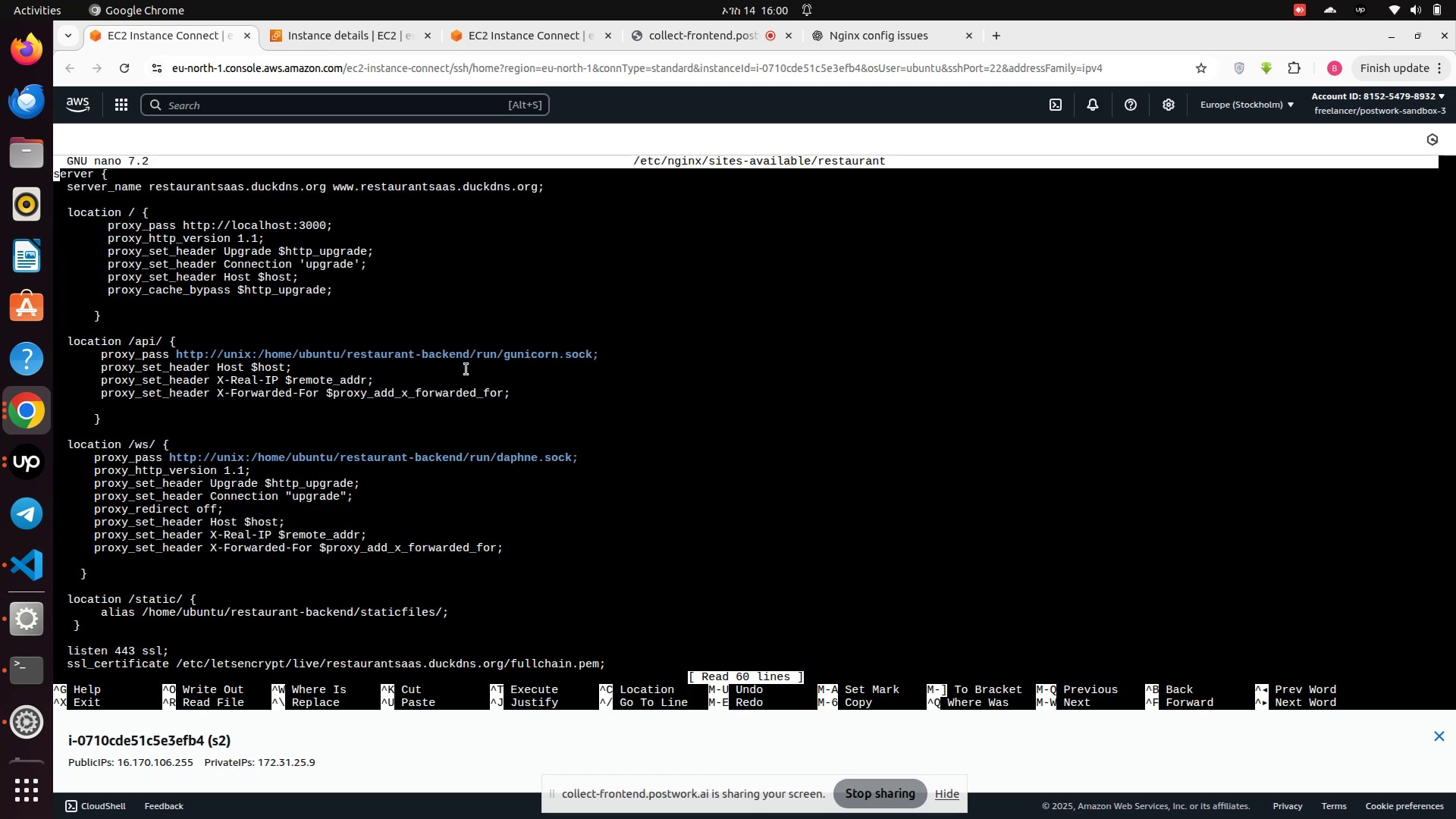 
hold_key(key=ArrowDown, duration=1.51)
 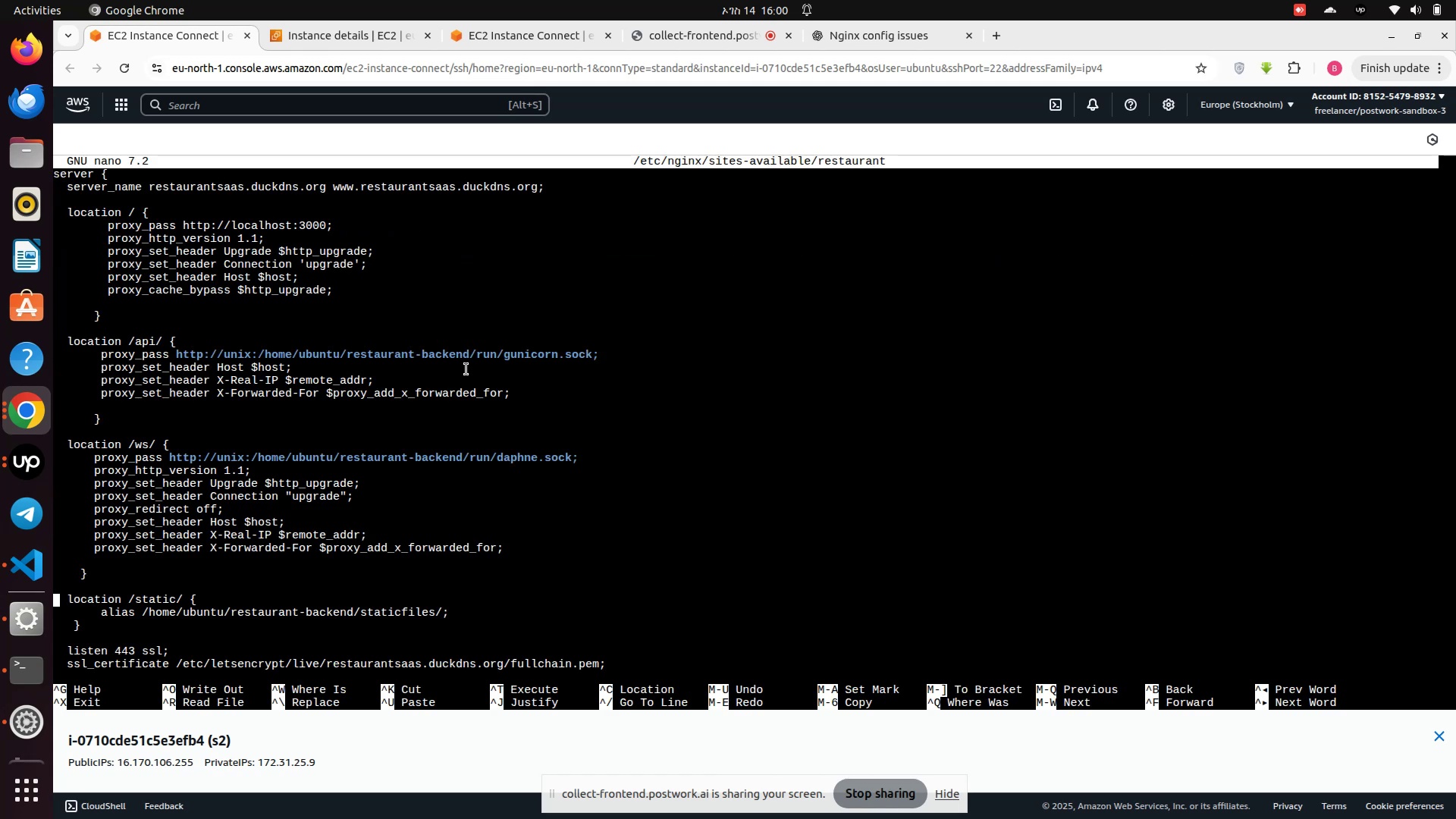 
hold_key(key=ArrowDown, duration=0.87)
 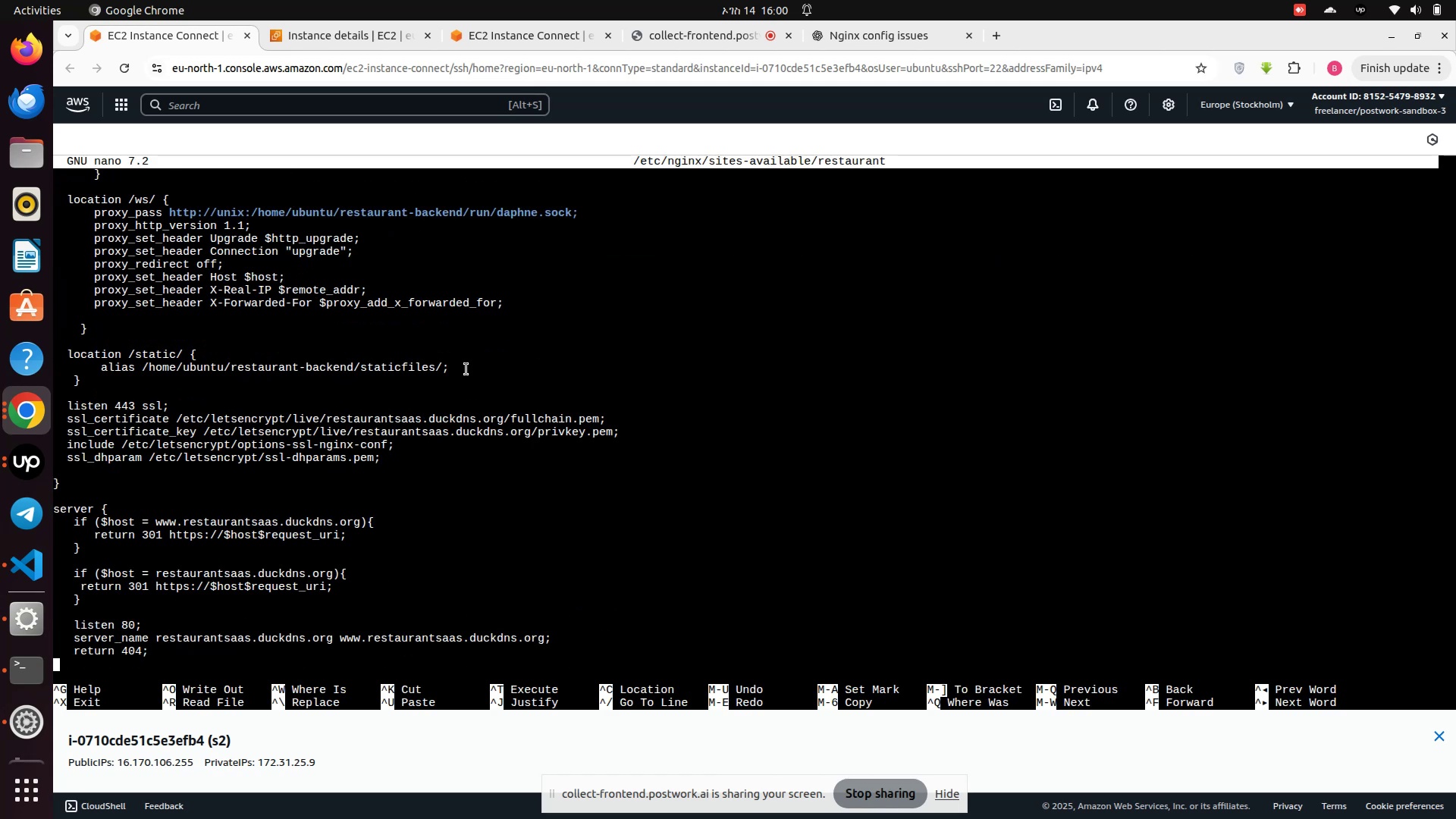 
key(ArrowUp)
 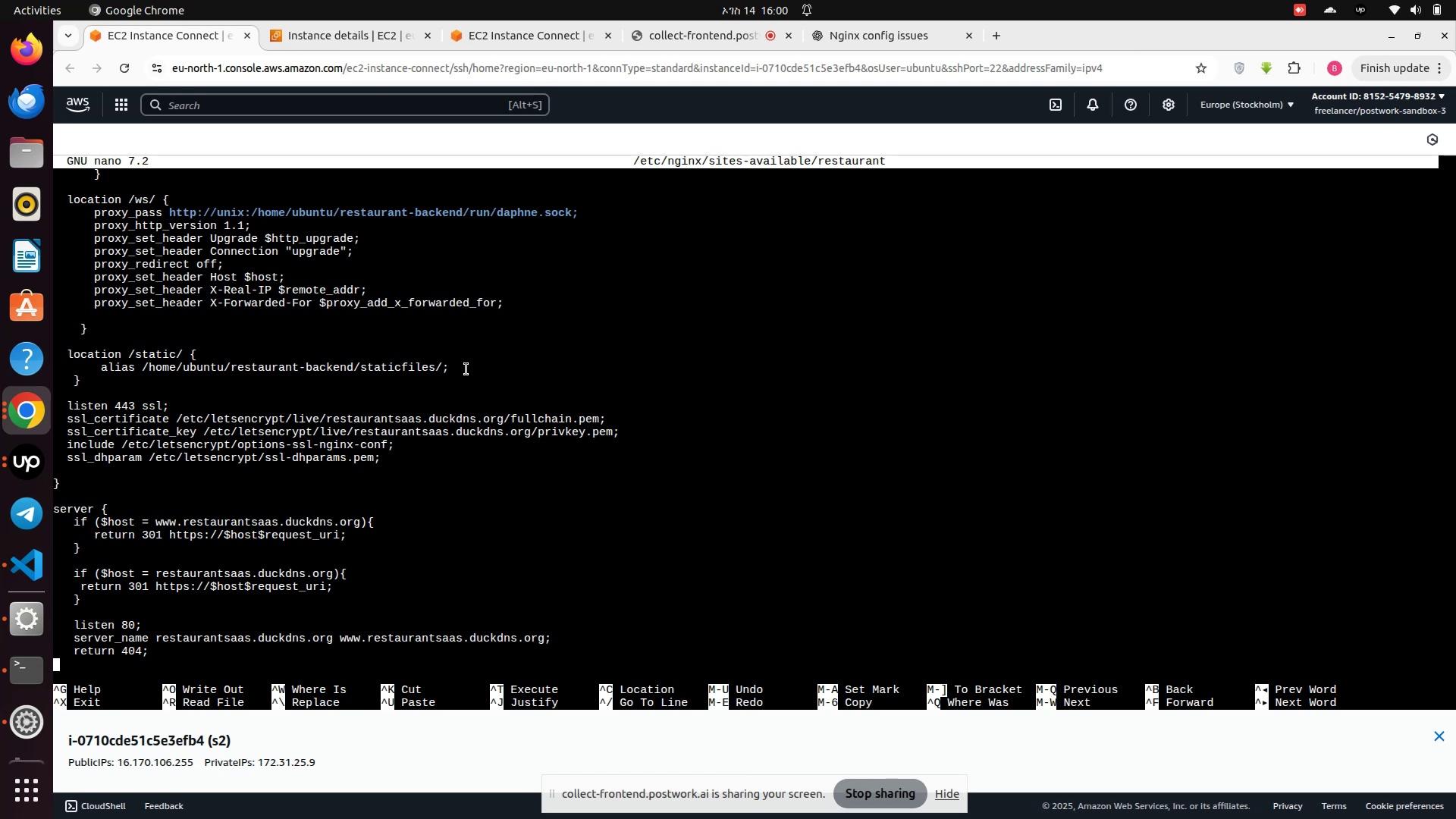 
key(ArrowUp)
 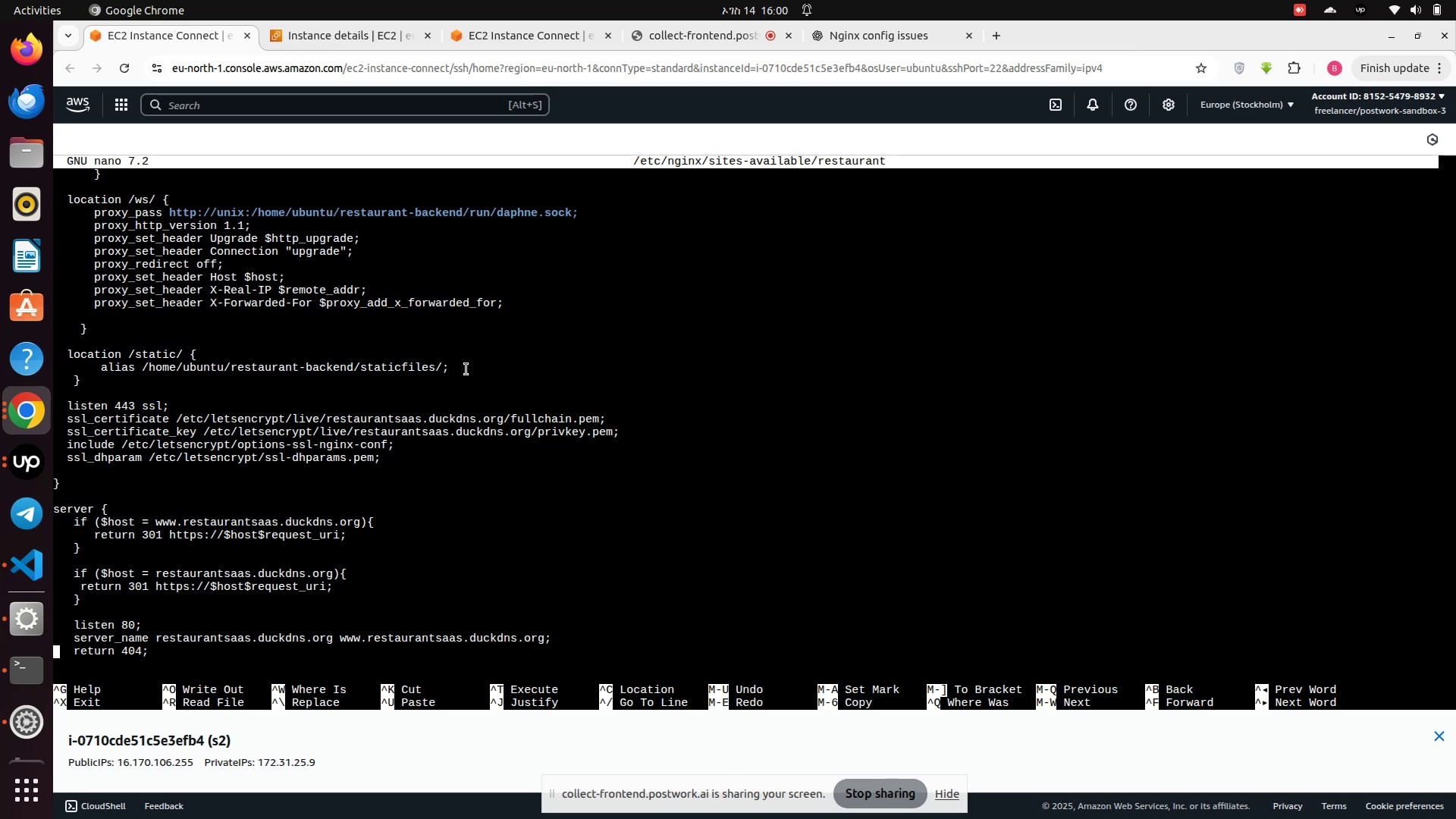 
key(ArrowUp)
 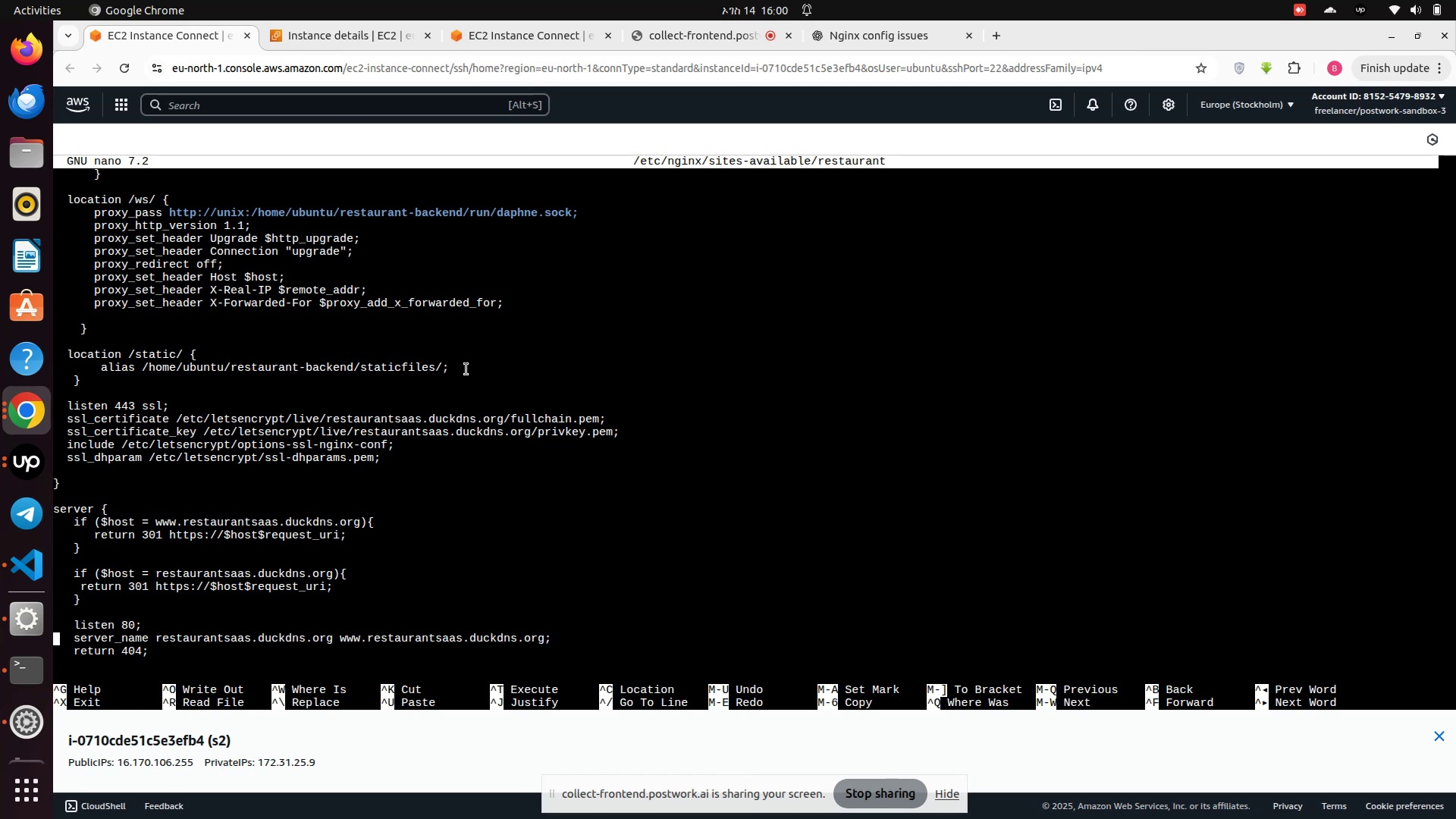 
key(ArrowUp)
 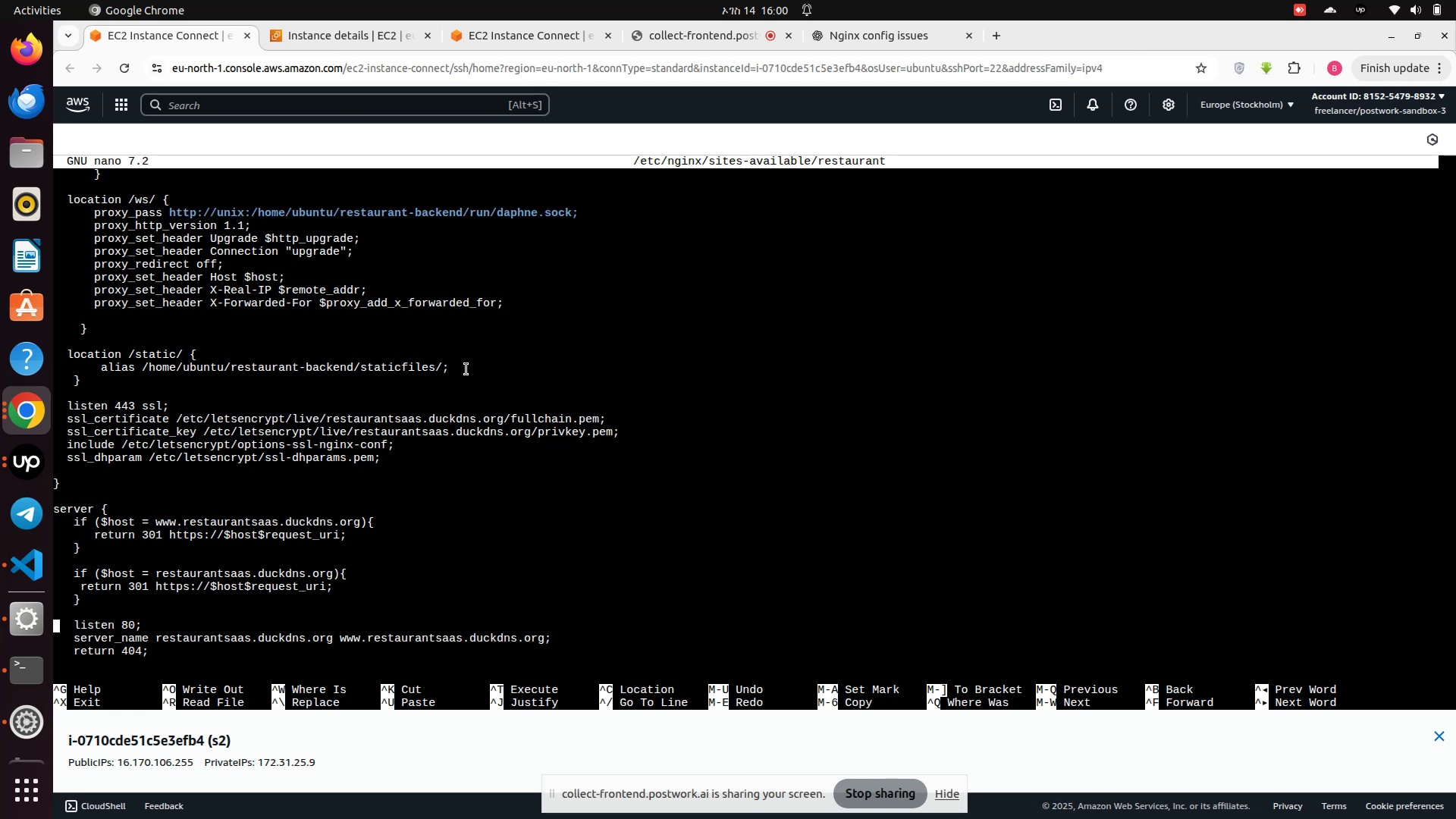 
key(ArrowUp)
 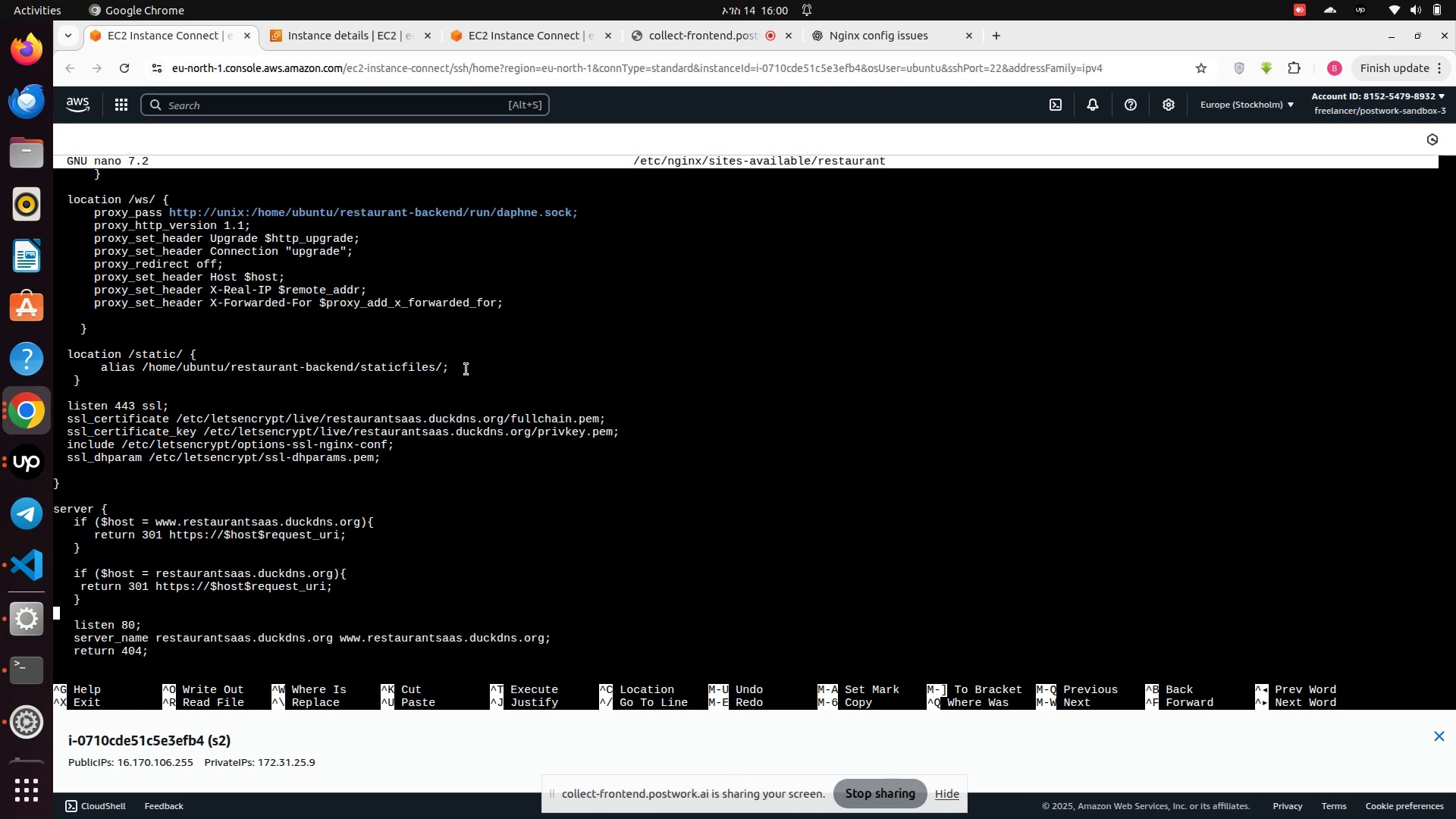 
key(ArrowUp)
 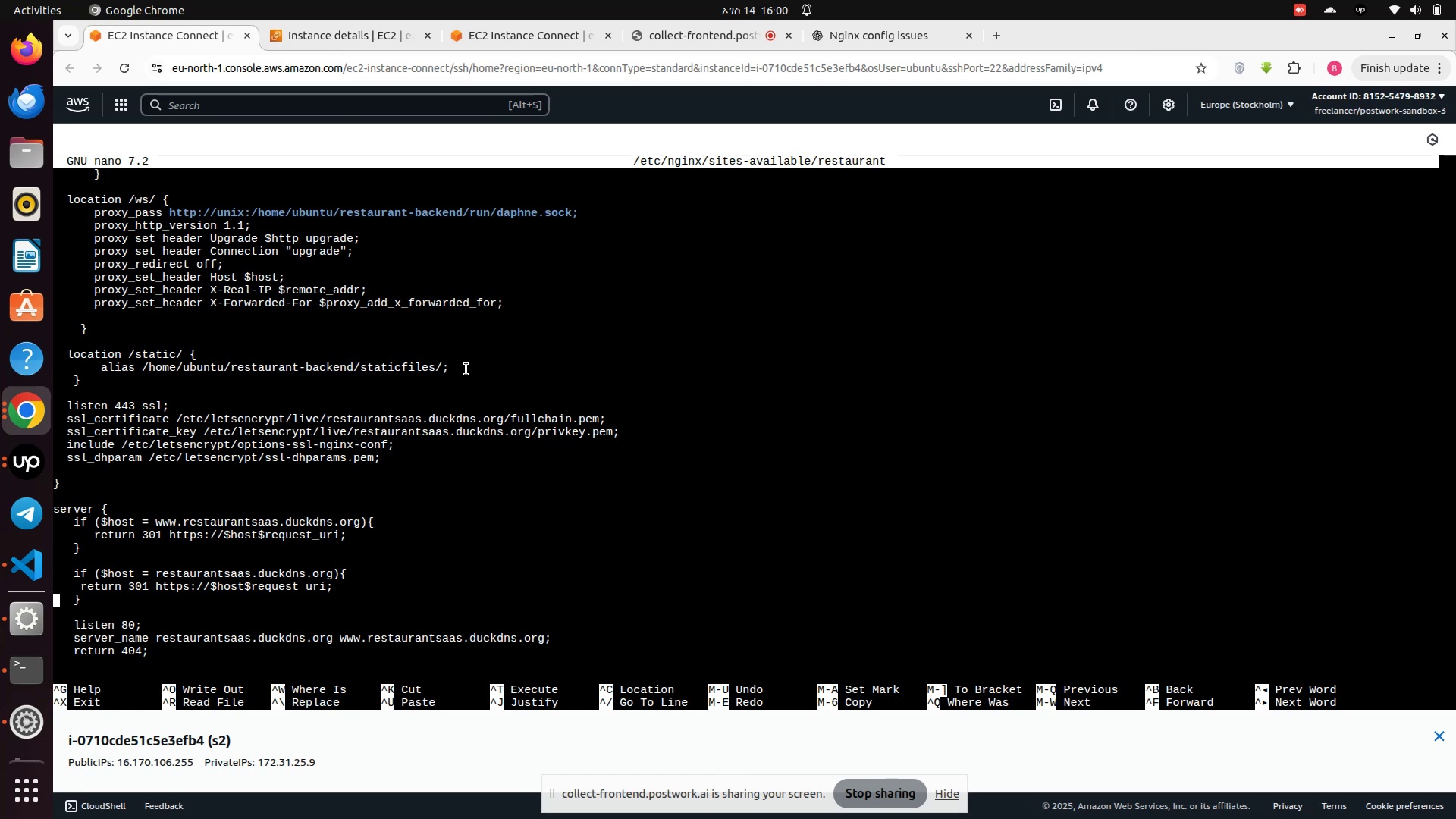 
key(ArrowUp)
 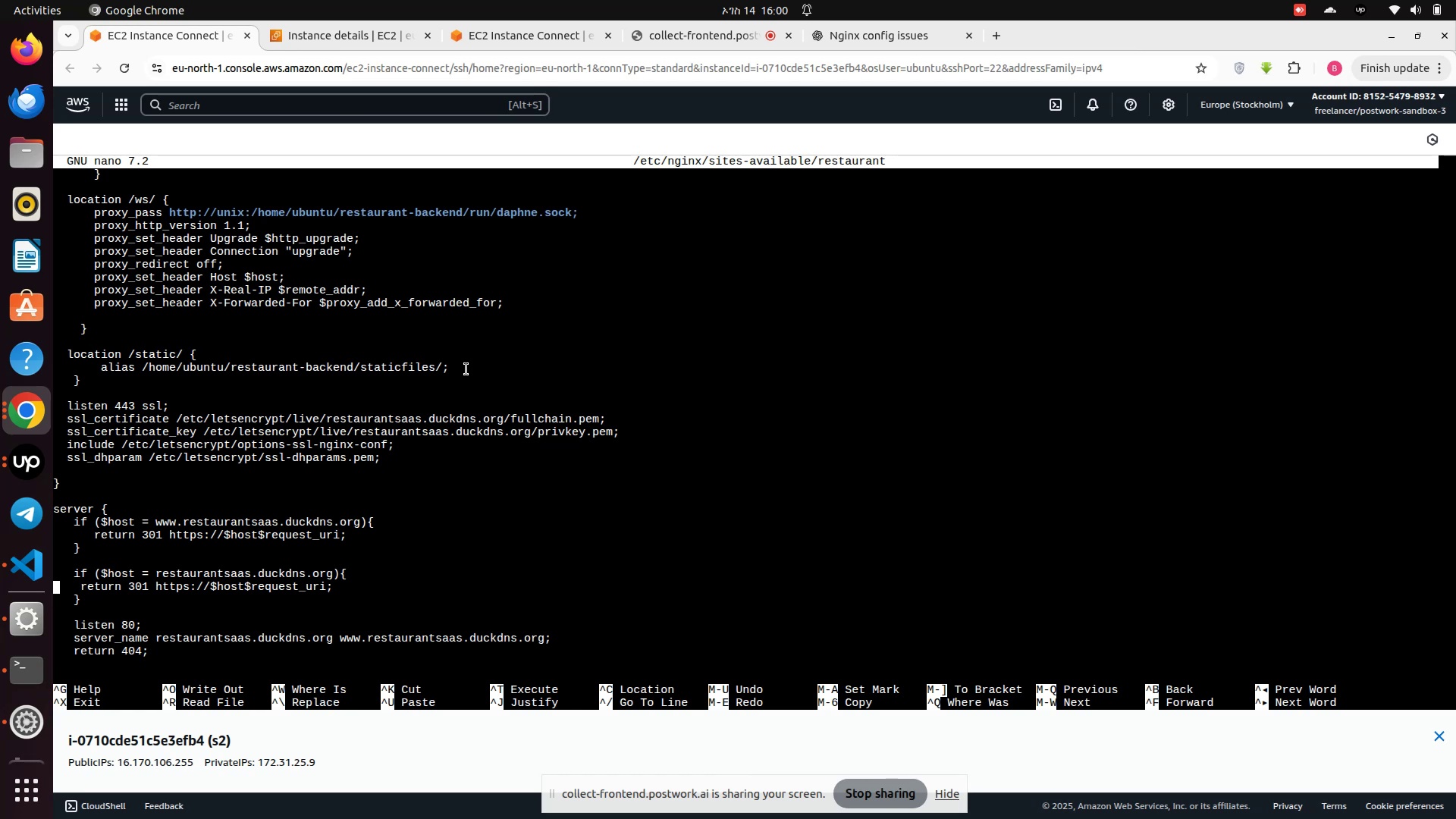 
key(ArrowUp)
 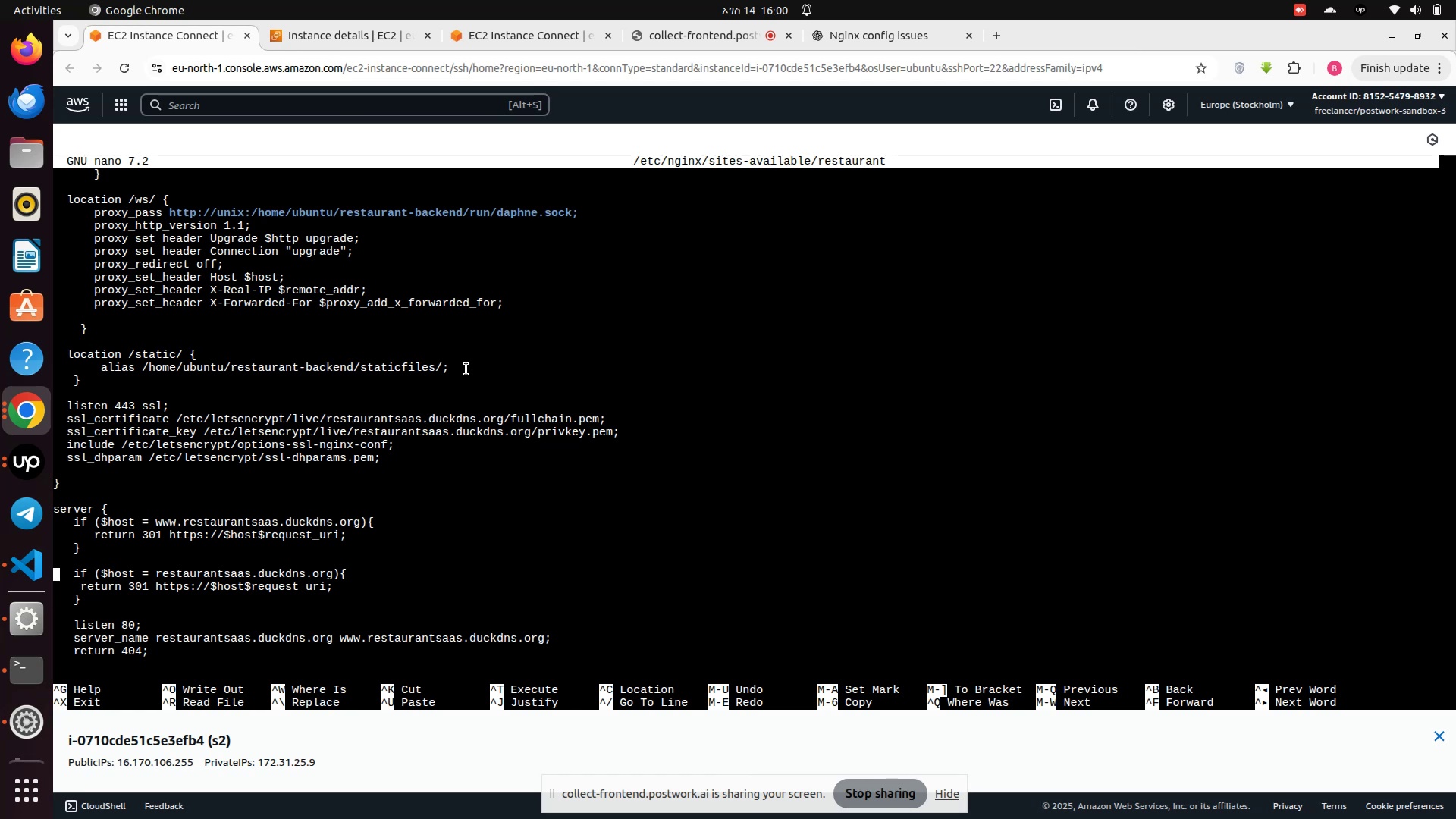 
key(ArrowUp)
 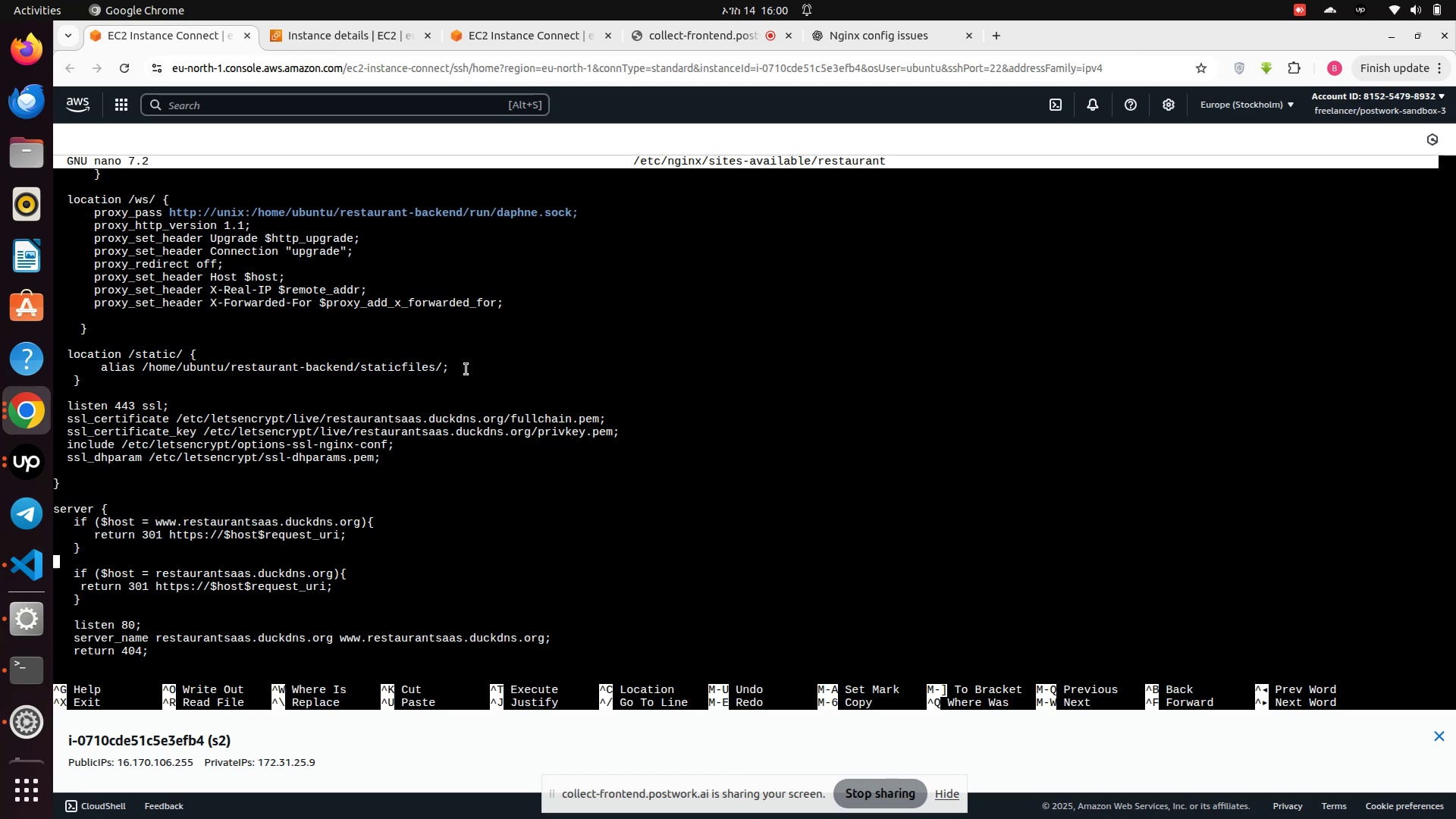 
key(ArrowUp)
 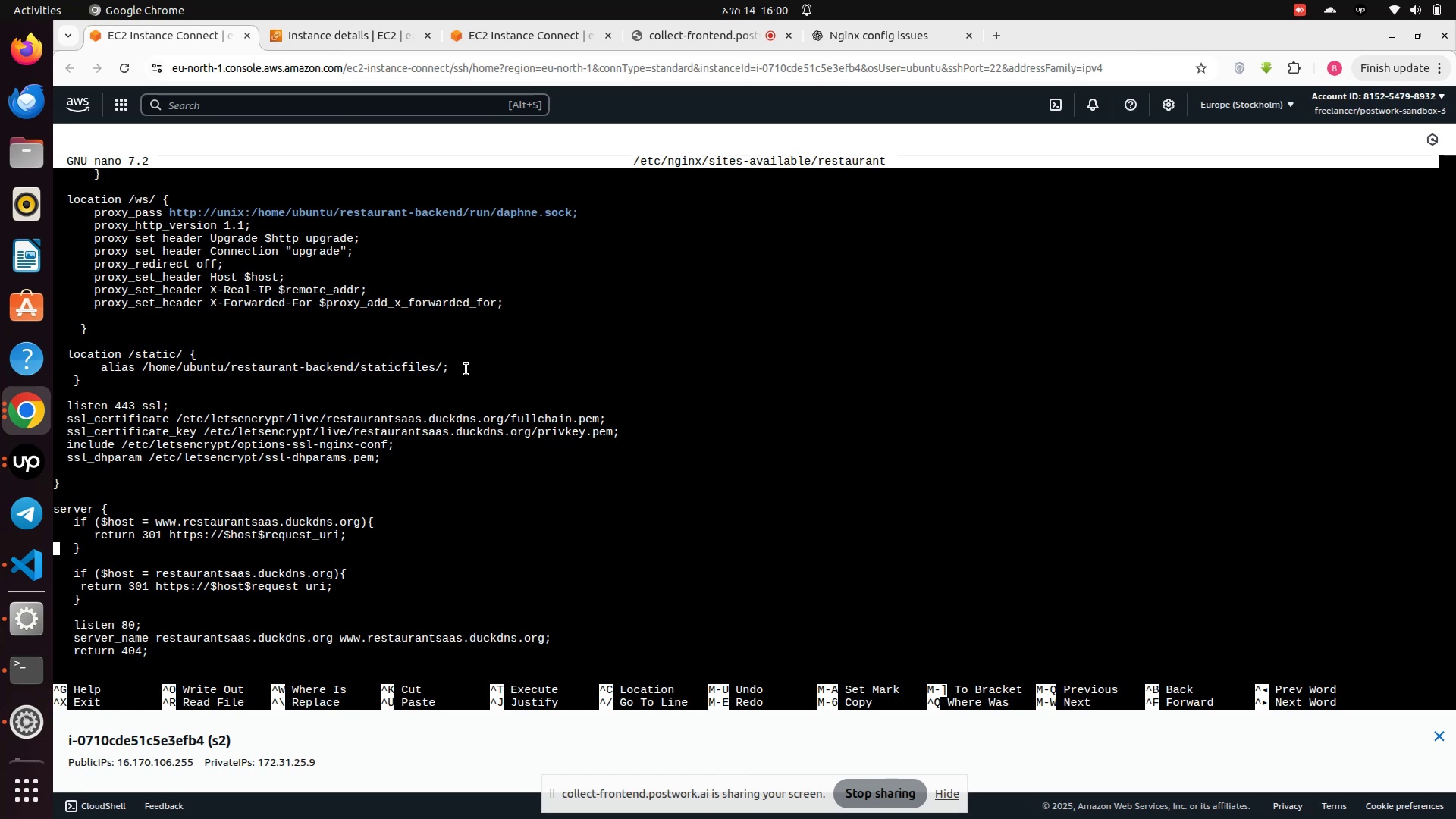 
key(ArrowUp)
 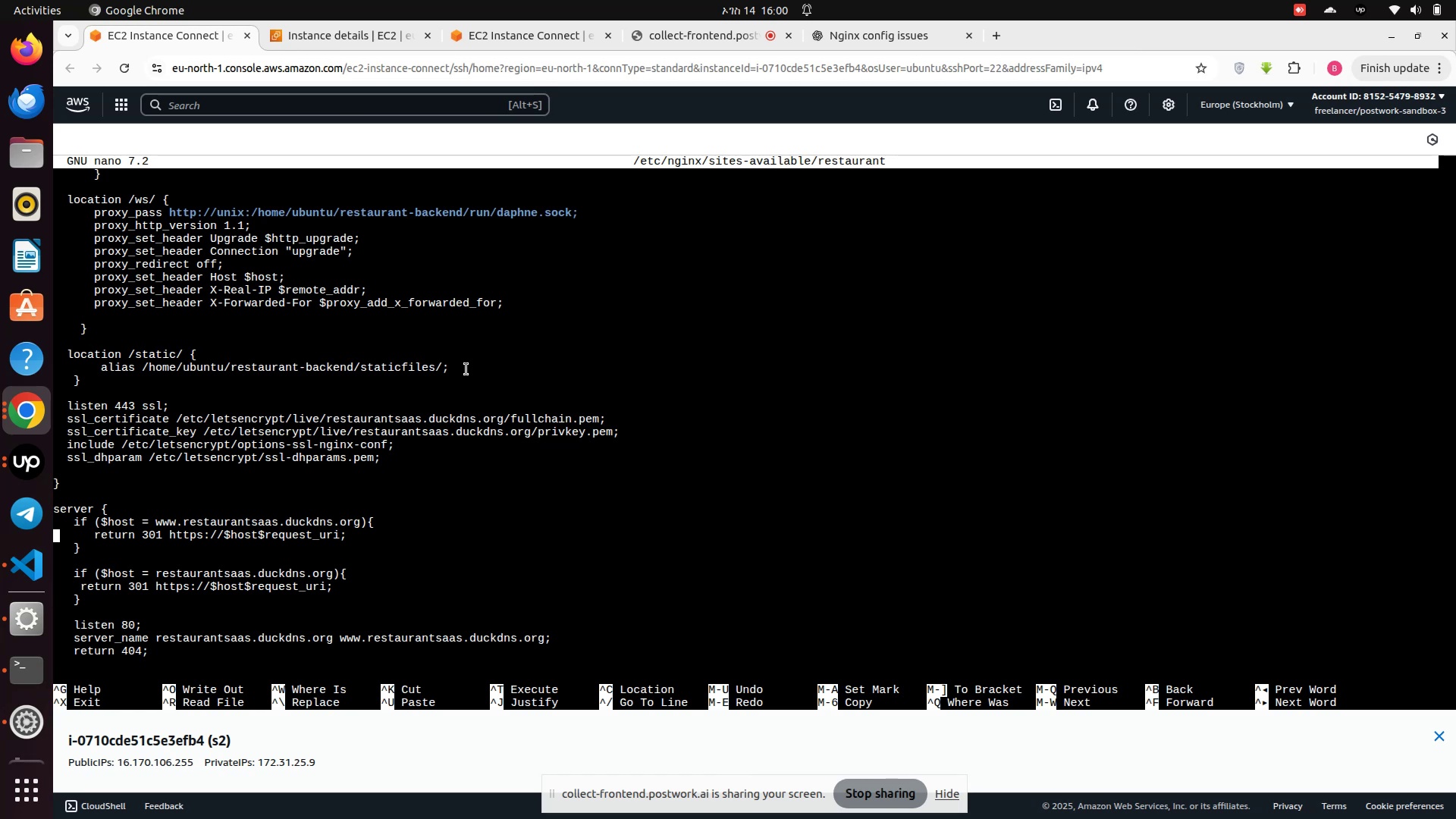 
key(ArrowUp)
 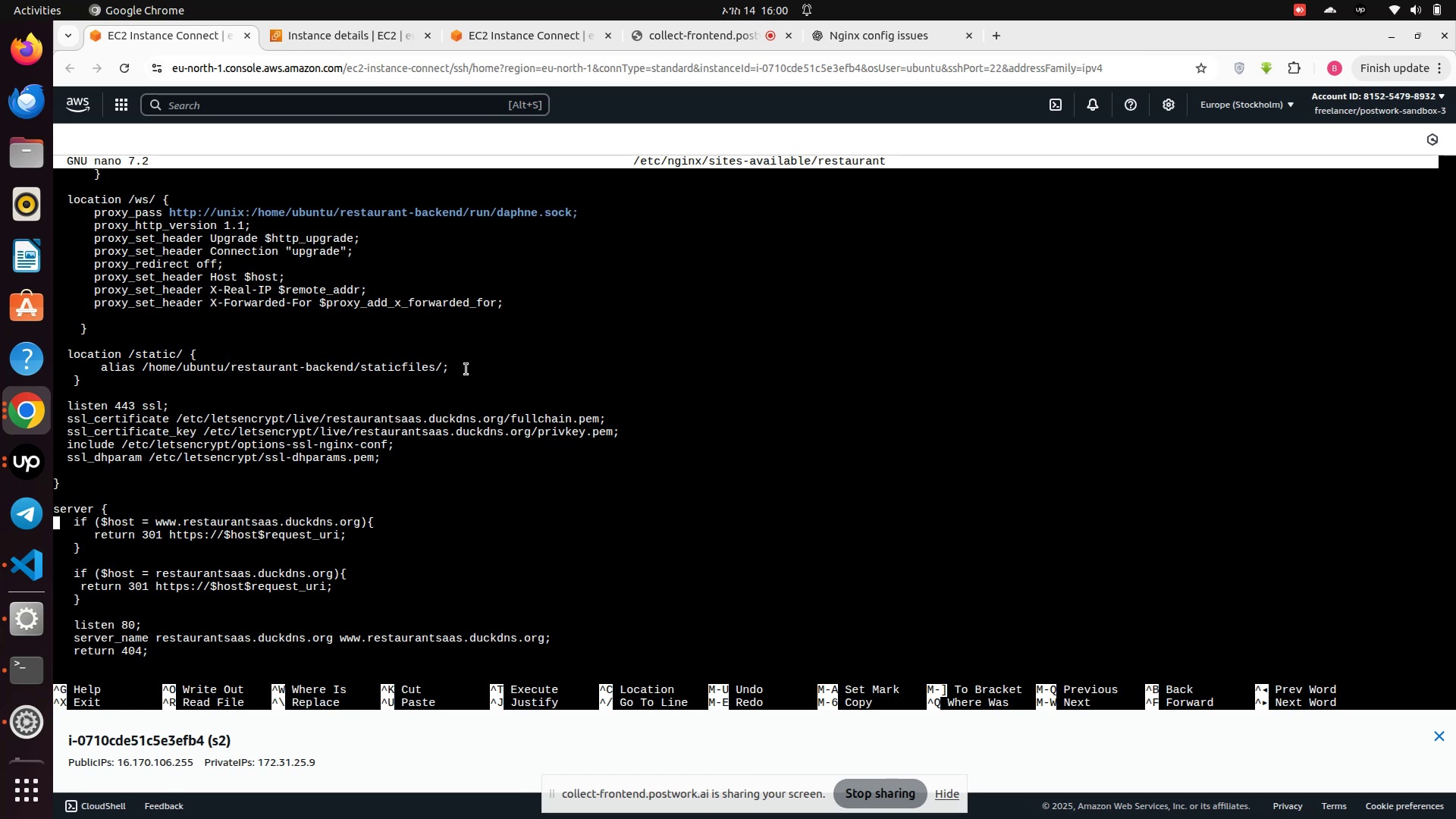 
key(ArrowUp)
 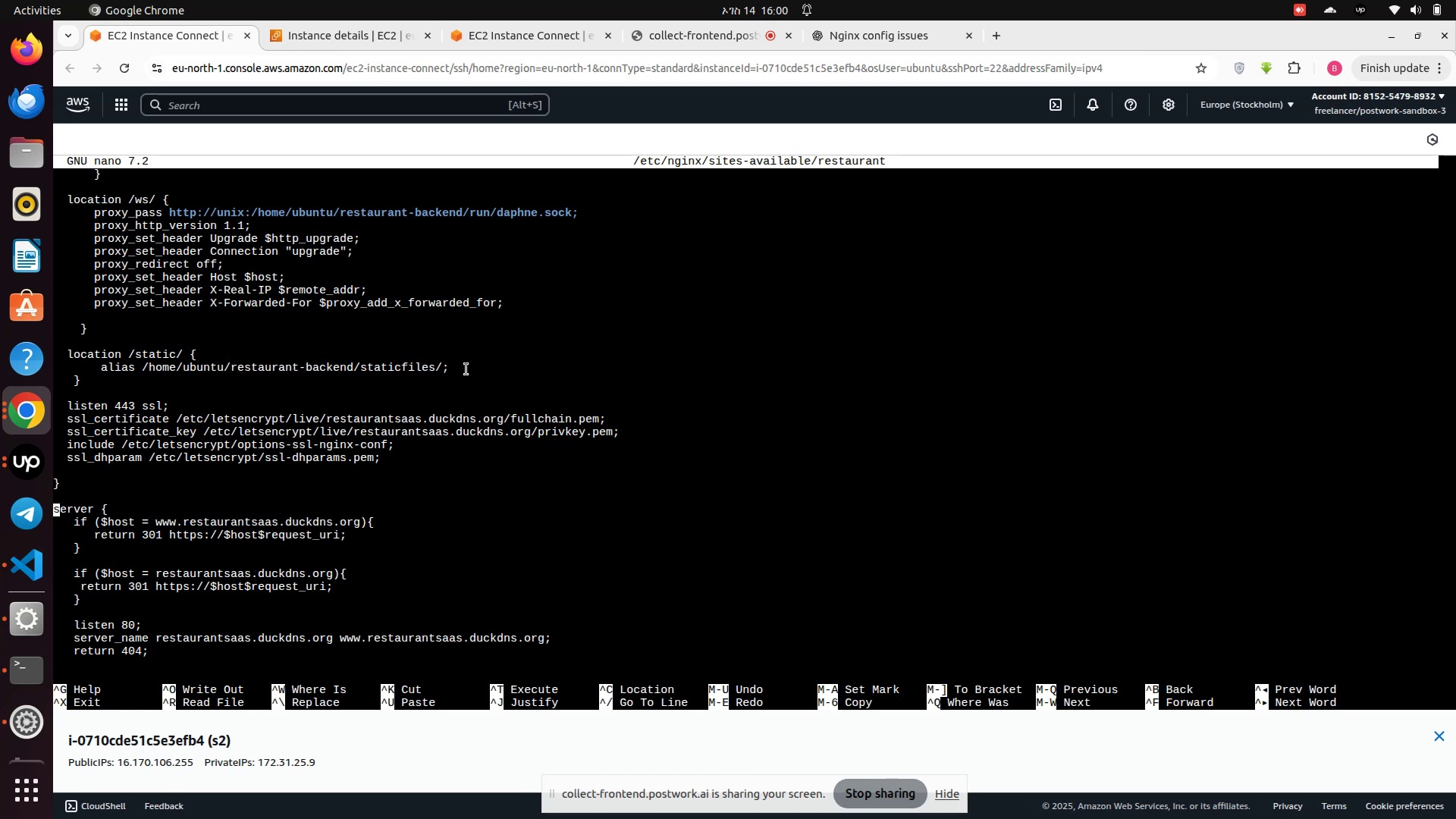 
key(ArrowUp)
 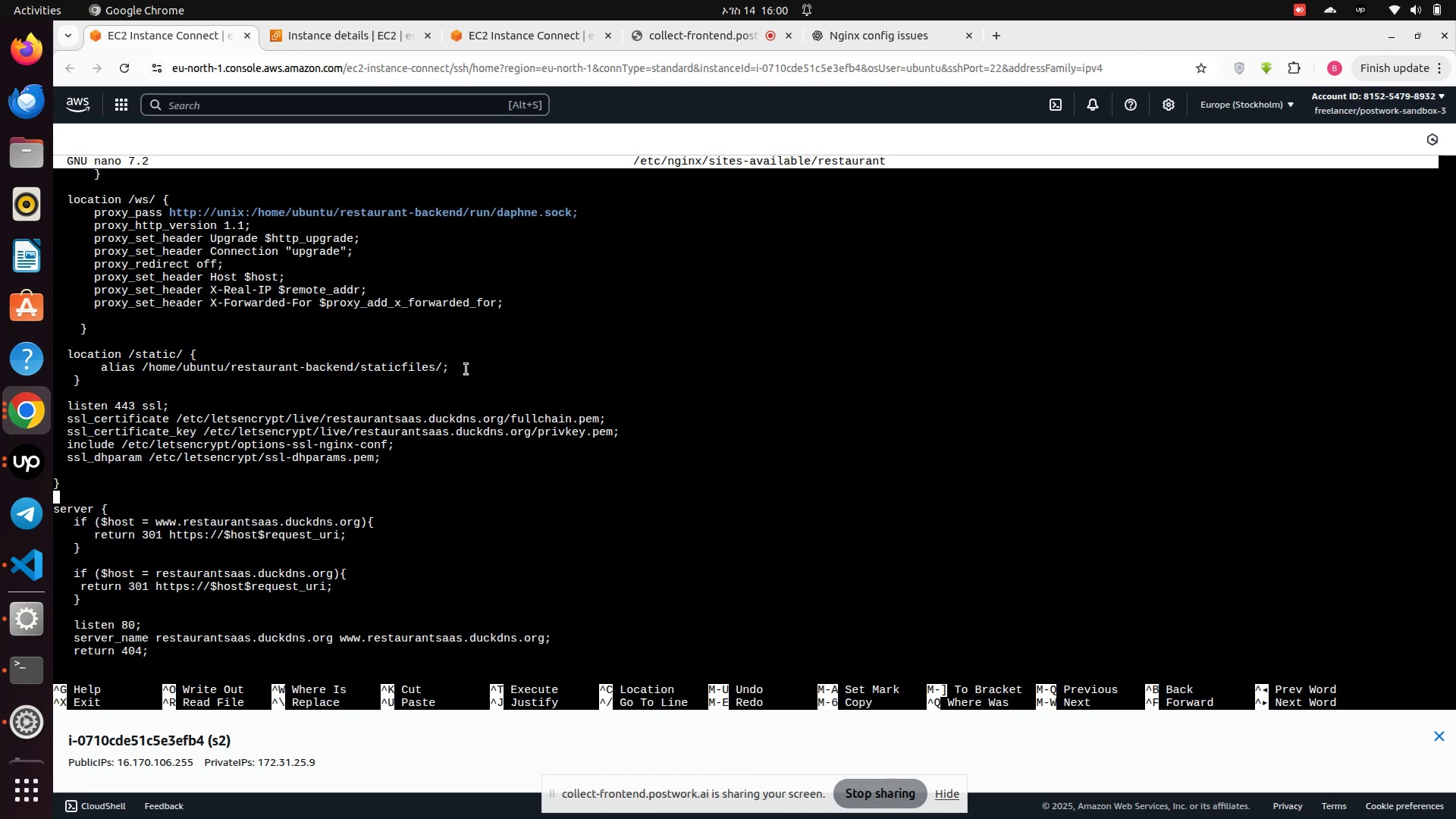 
key(ArrowUp)
 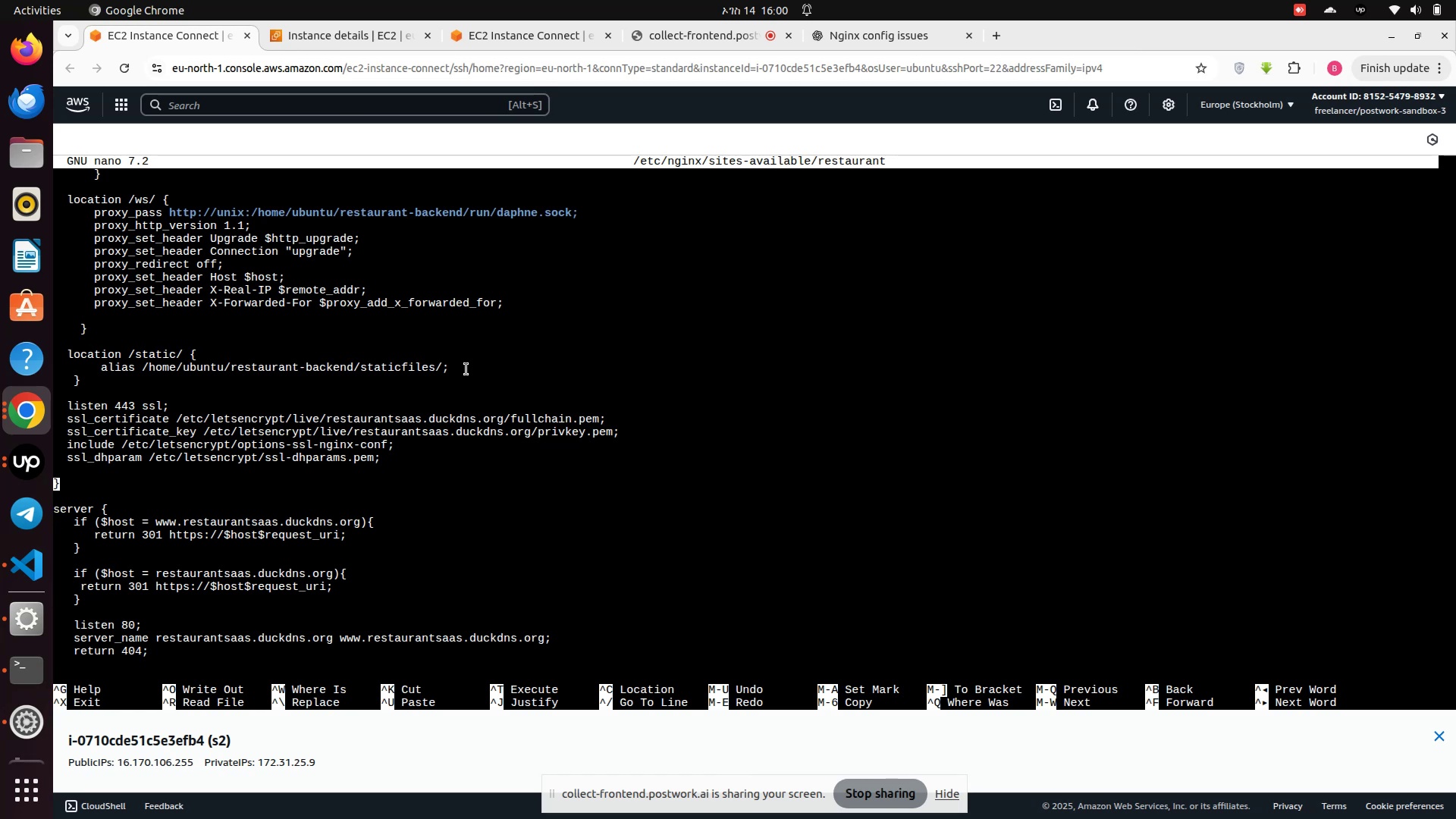 
key(ArrowUp)
 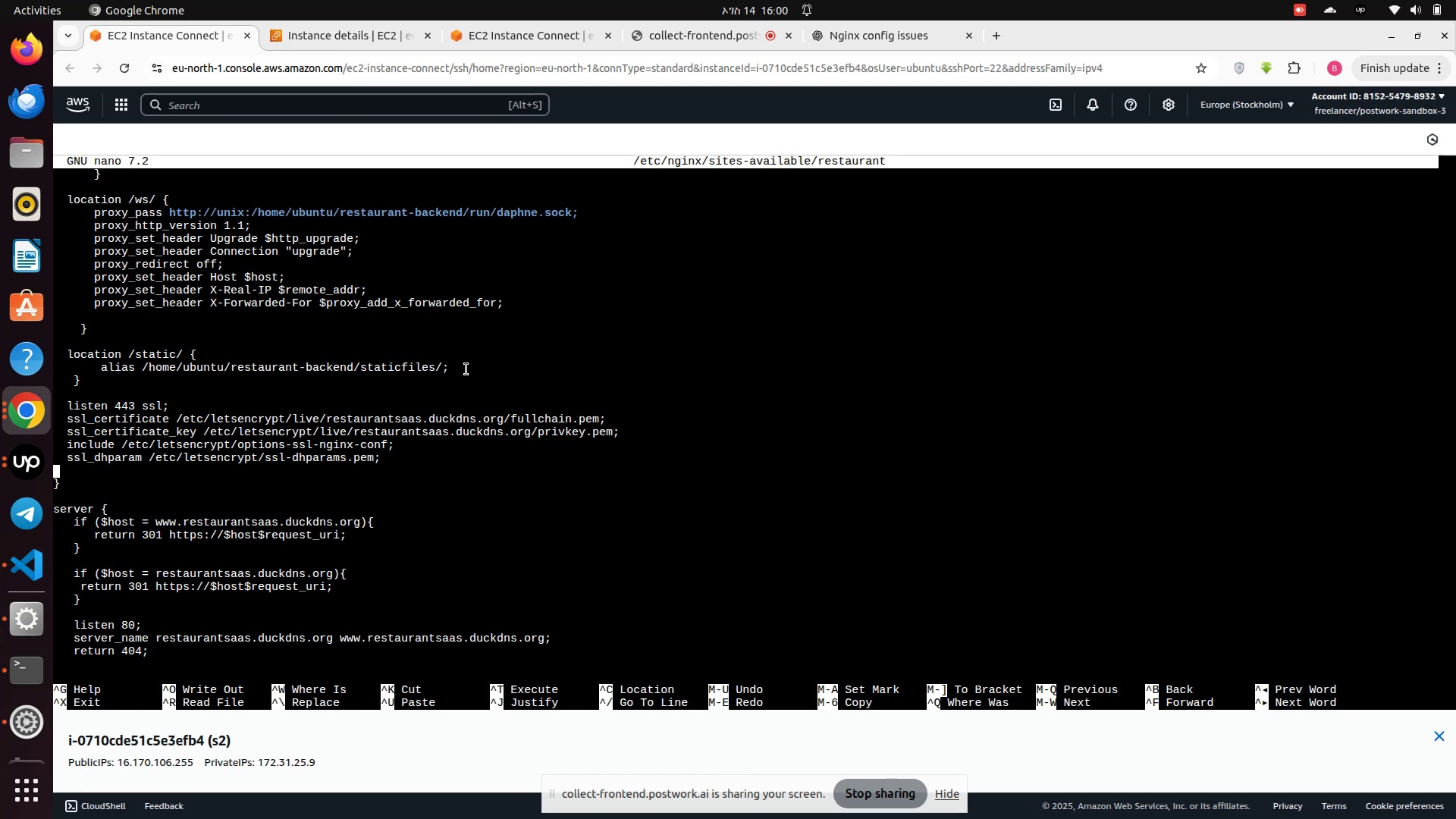 
key(ArrowUp)
 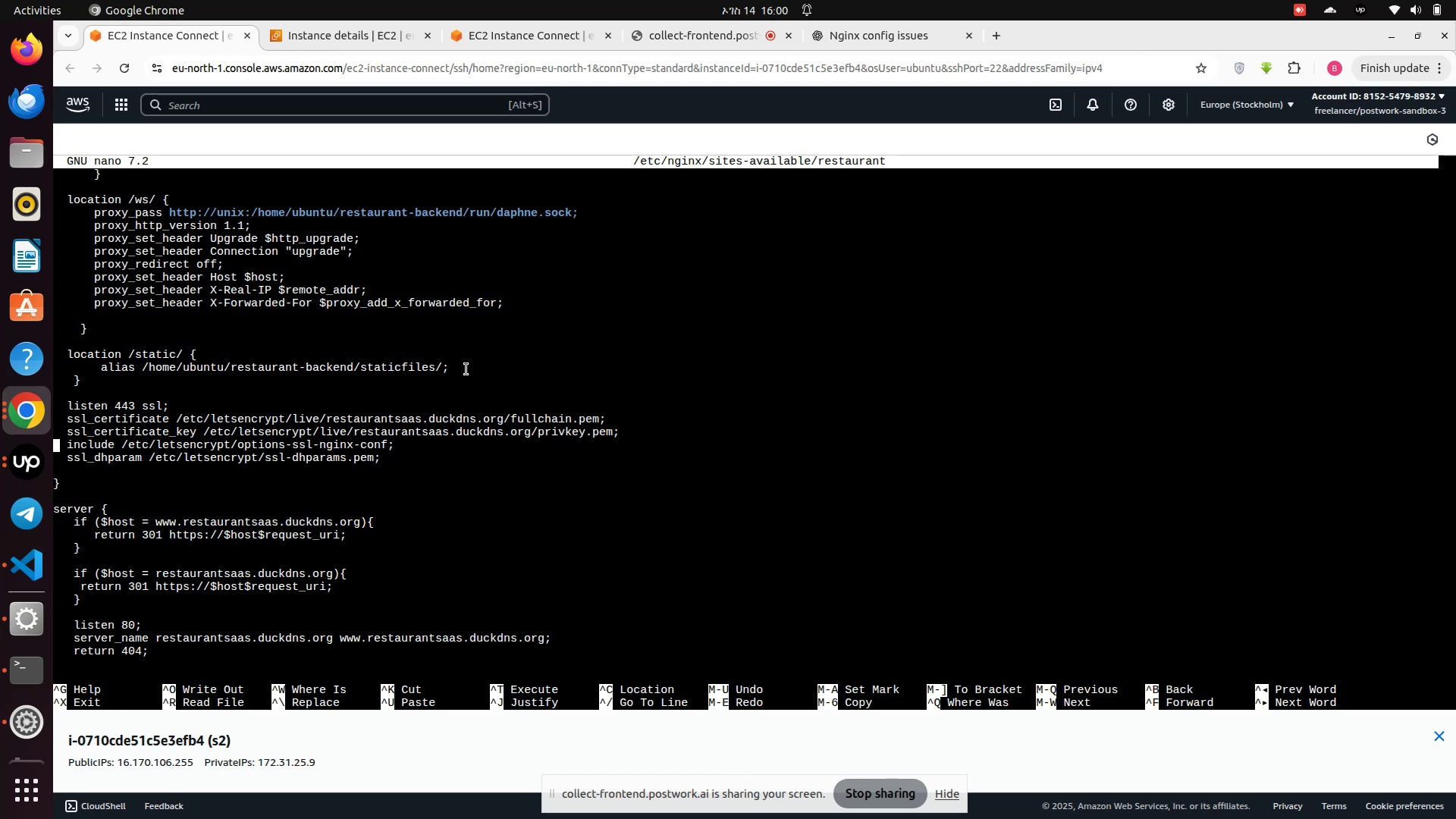 
hold_key(key=ShiftRight, duration=0.68)
 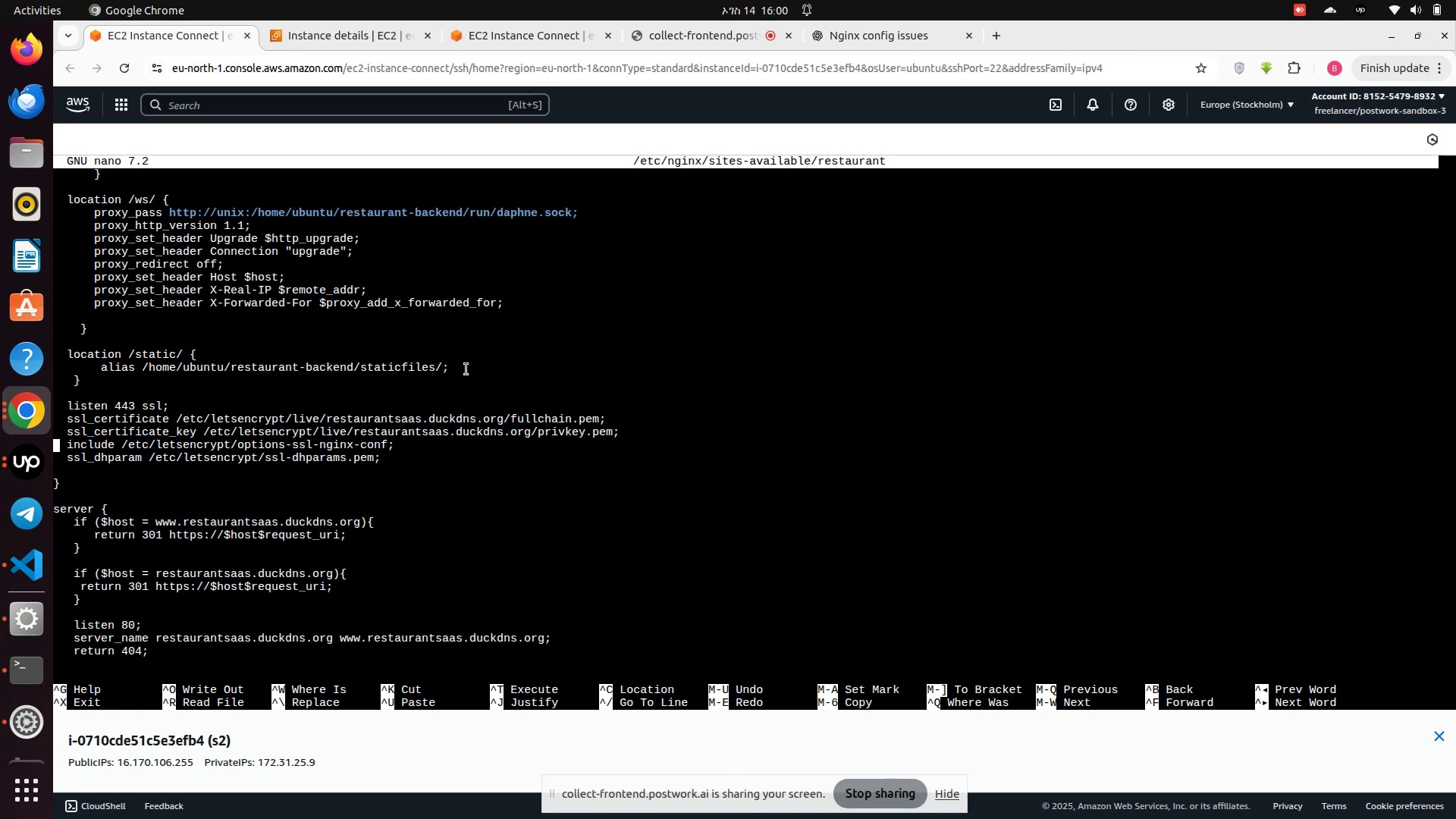 
key(ArrowUp)
 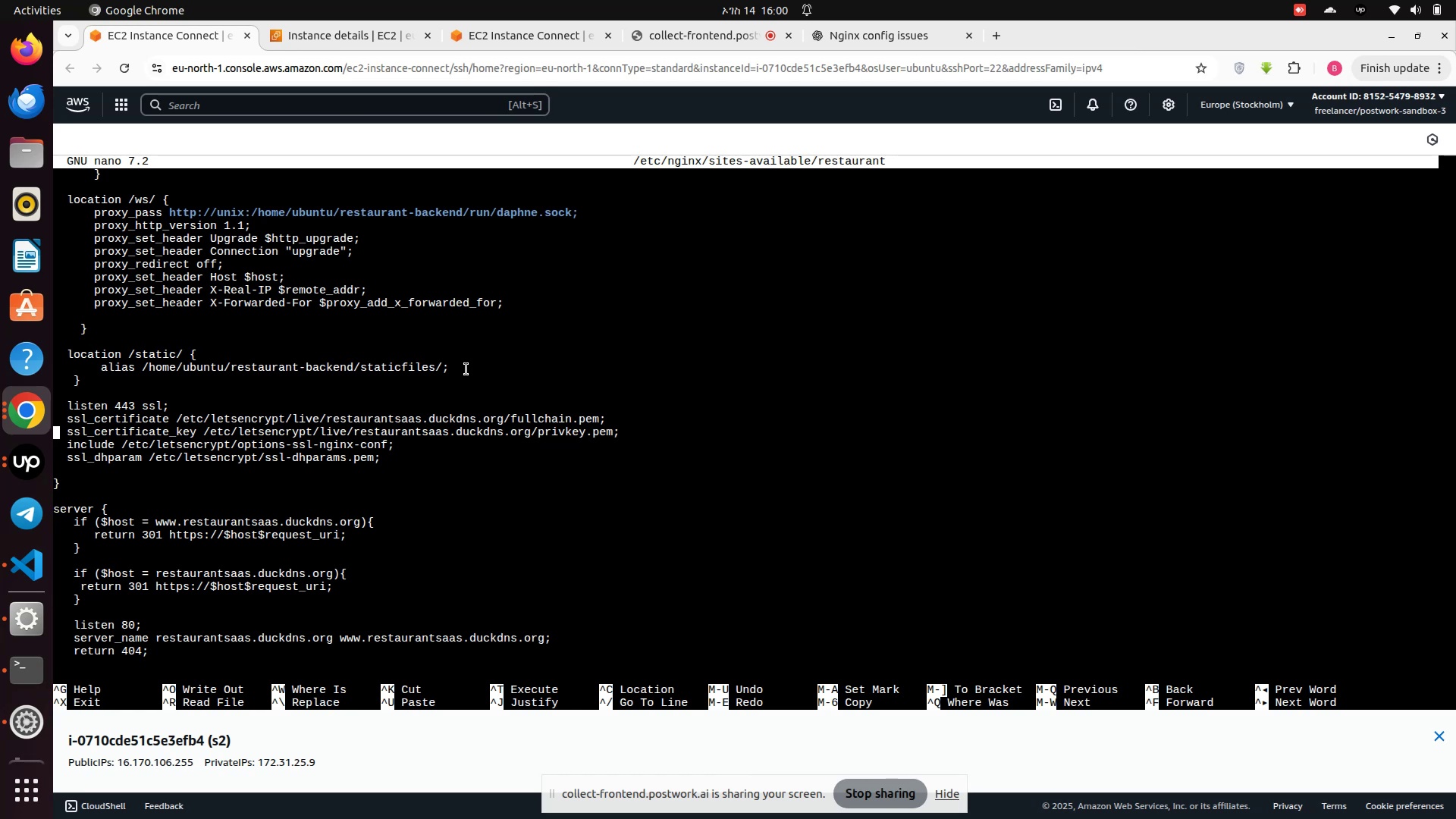 
key(ArrowDown)
 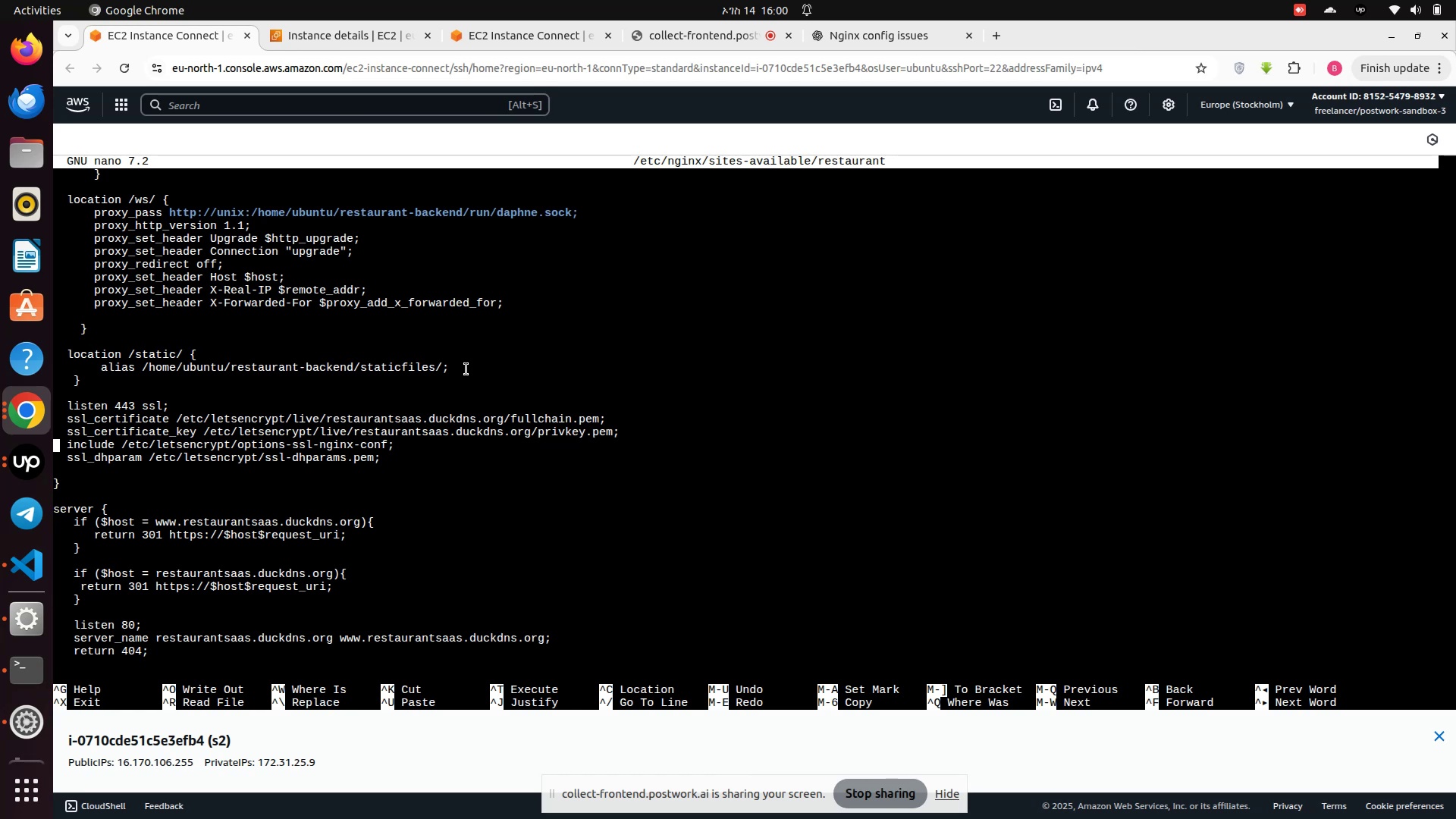 
key(Shift+3)
 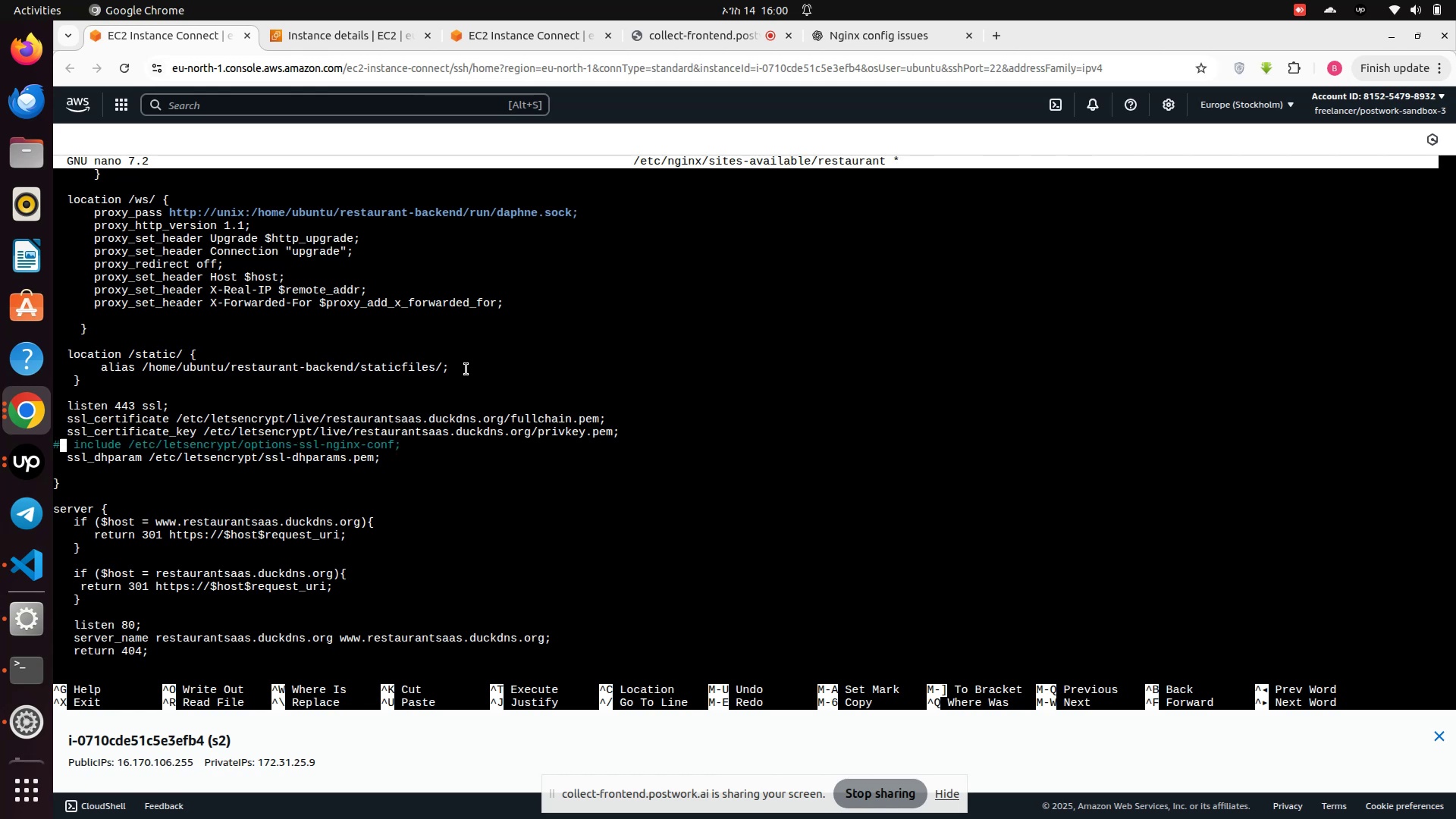 
key(ArrowDown)
 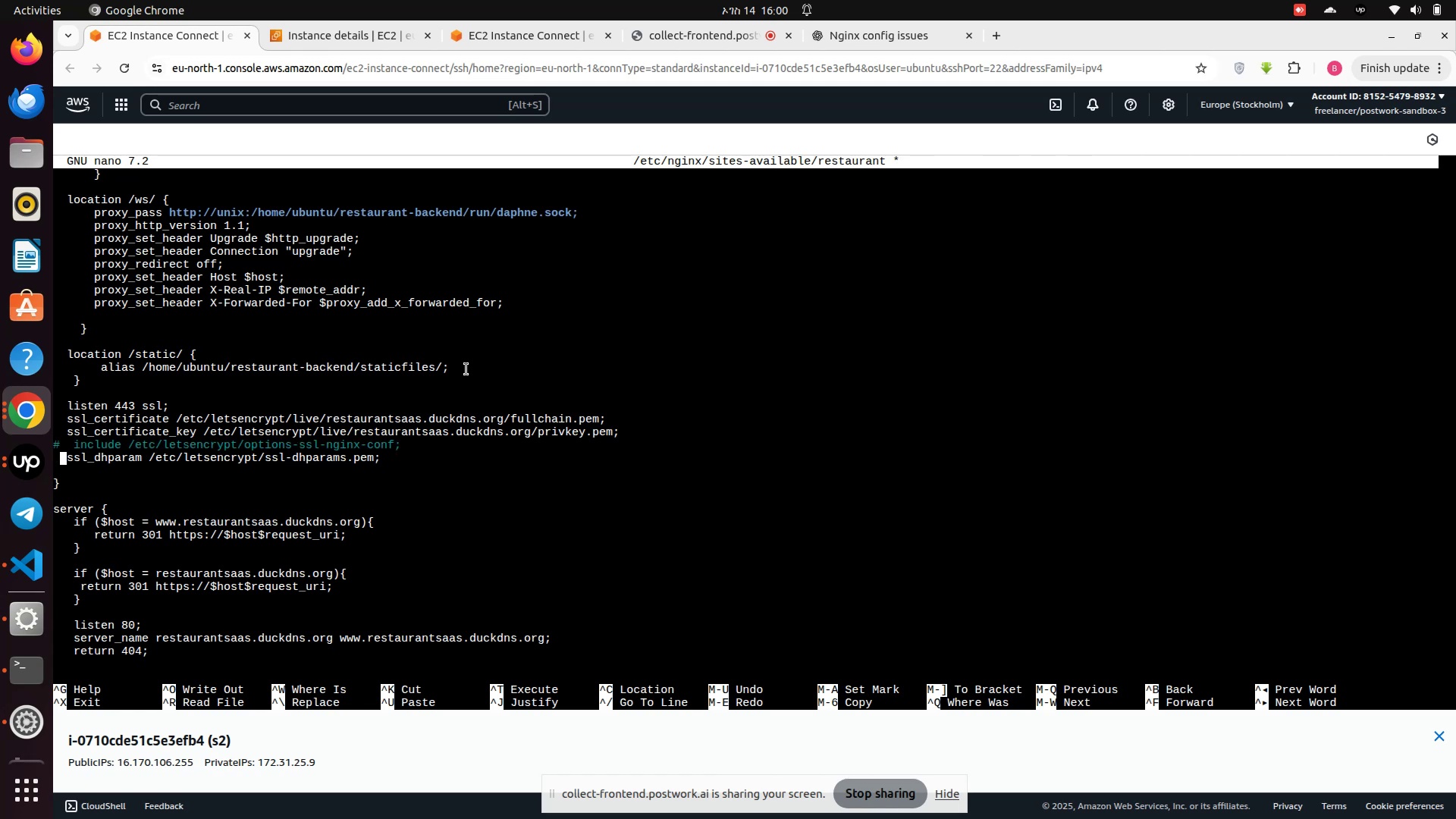 
key(Shift+3)
 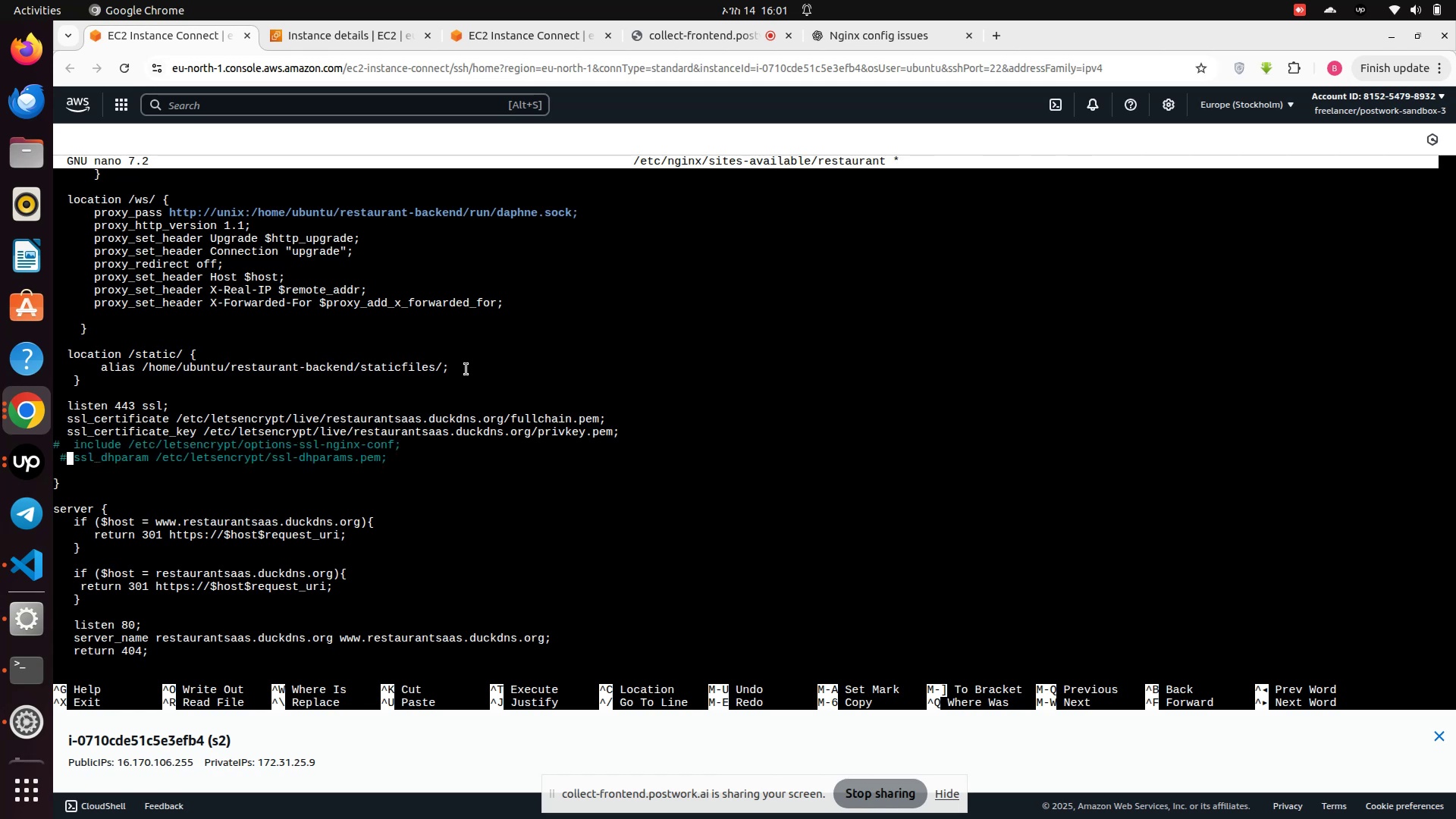 
key(ArrowUp)
 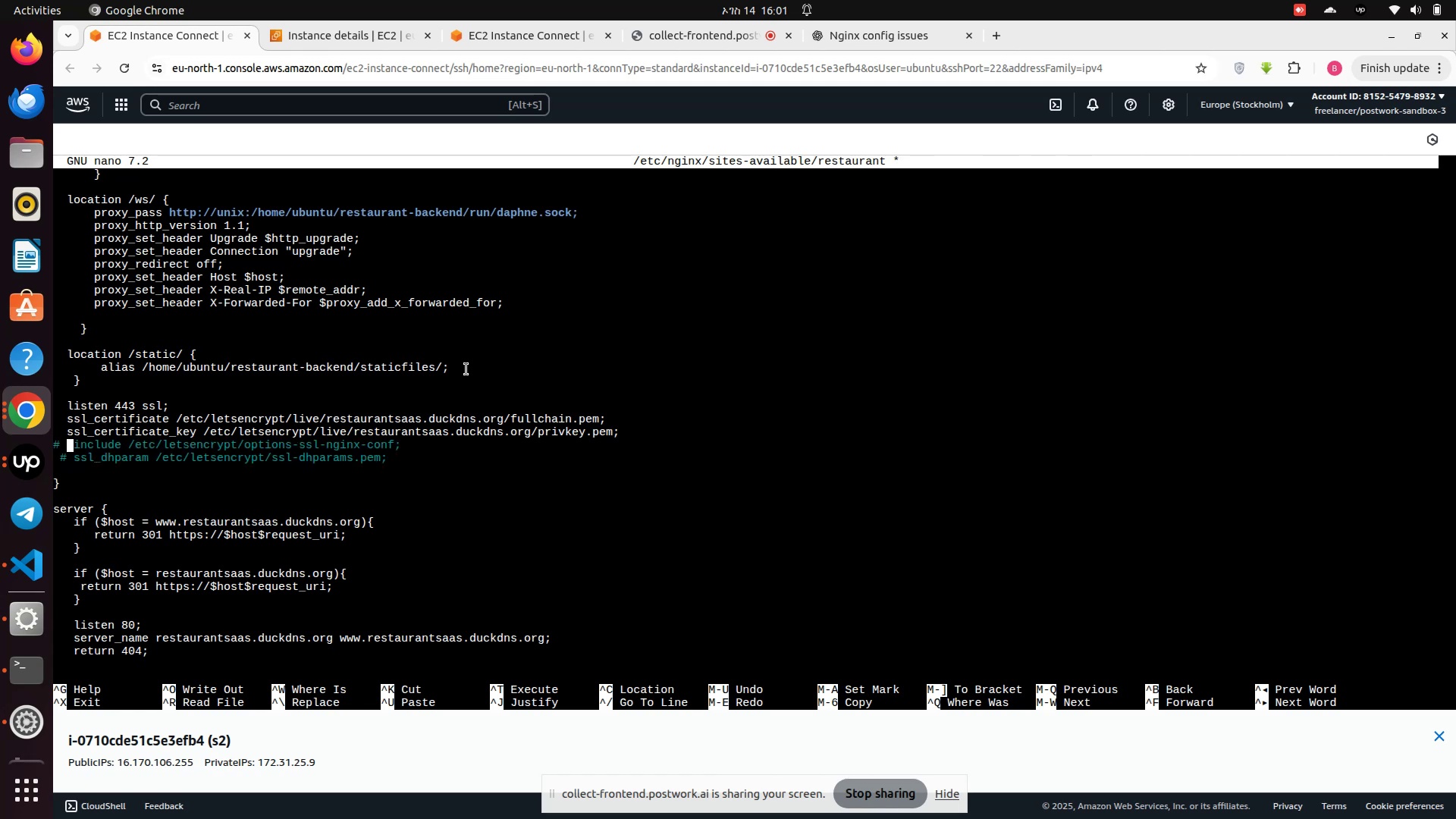 
key(ArrowUp)
 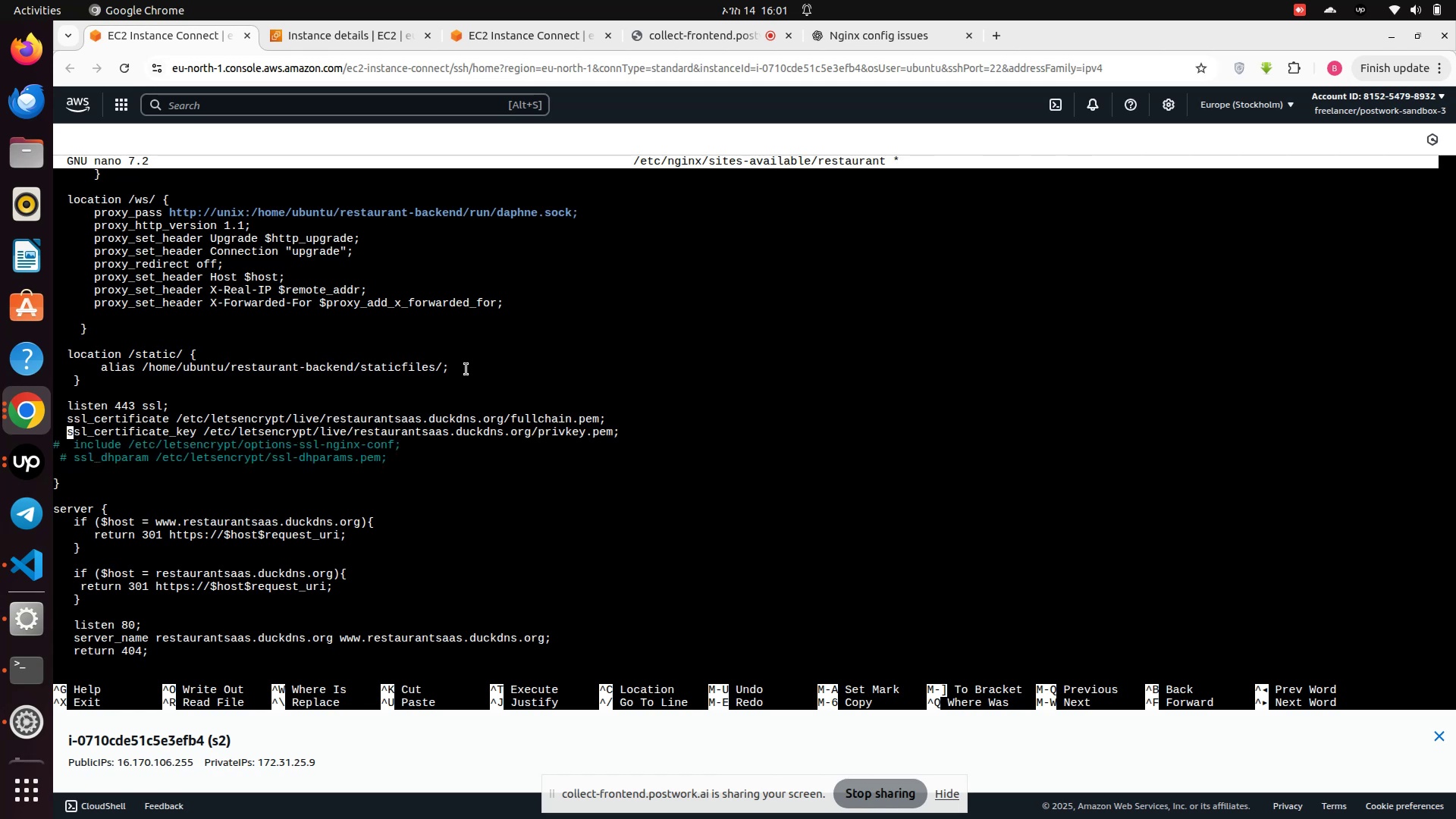 
key(ArrowLeft)
 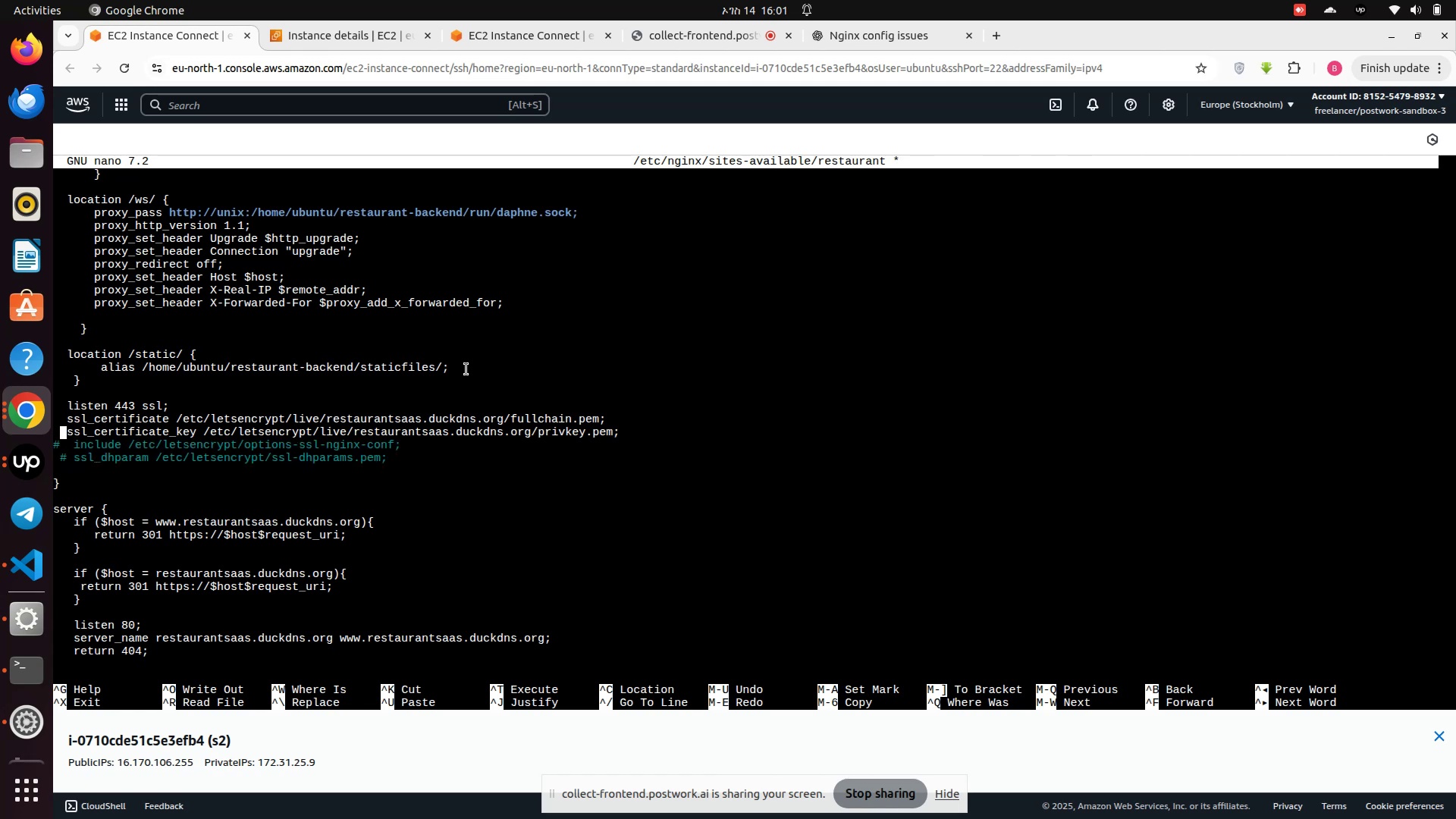 
key(Shift+3)
 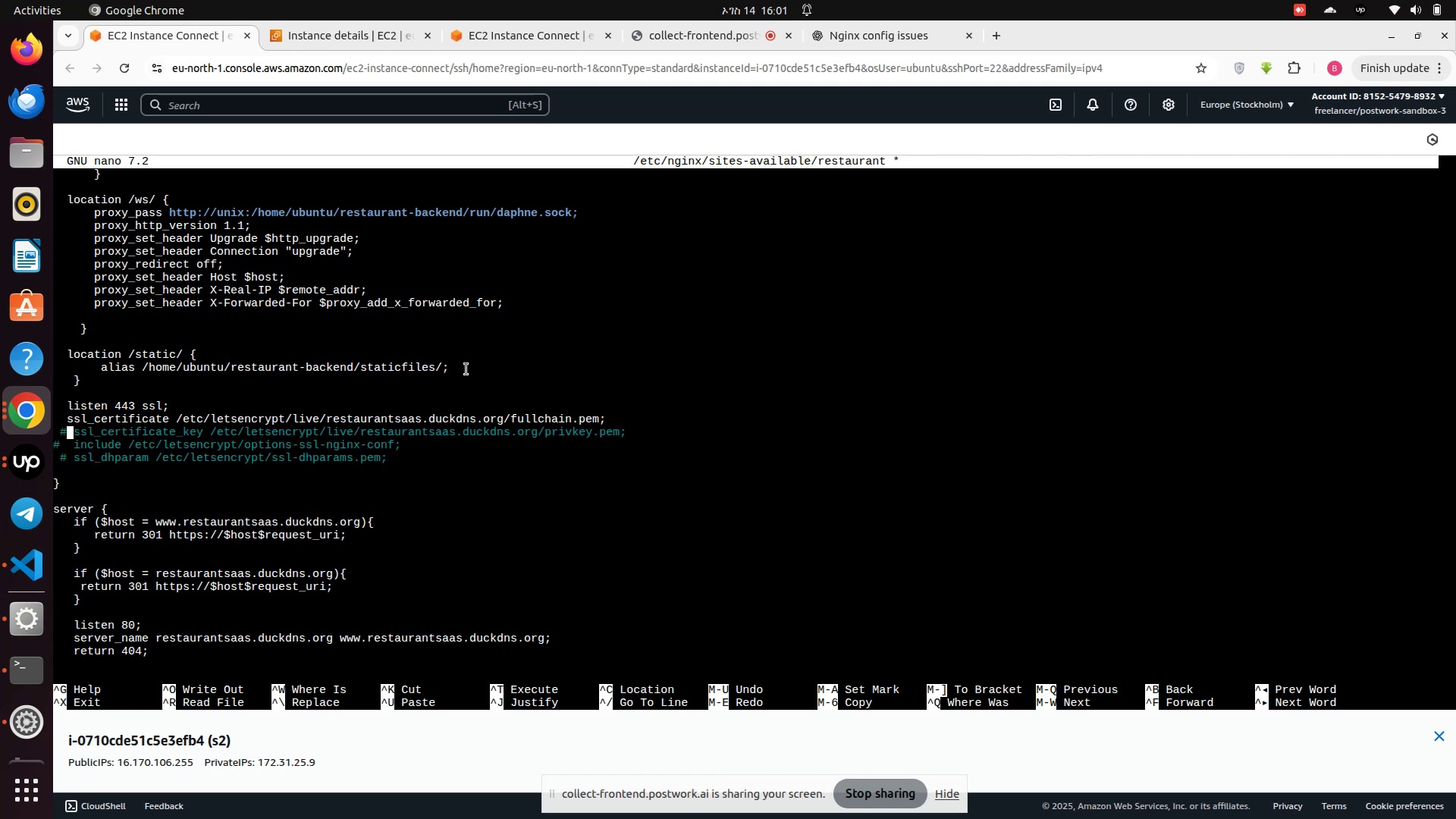 
key(ArrowUp)
 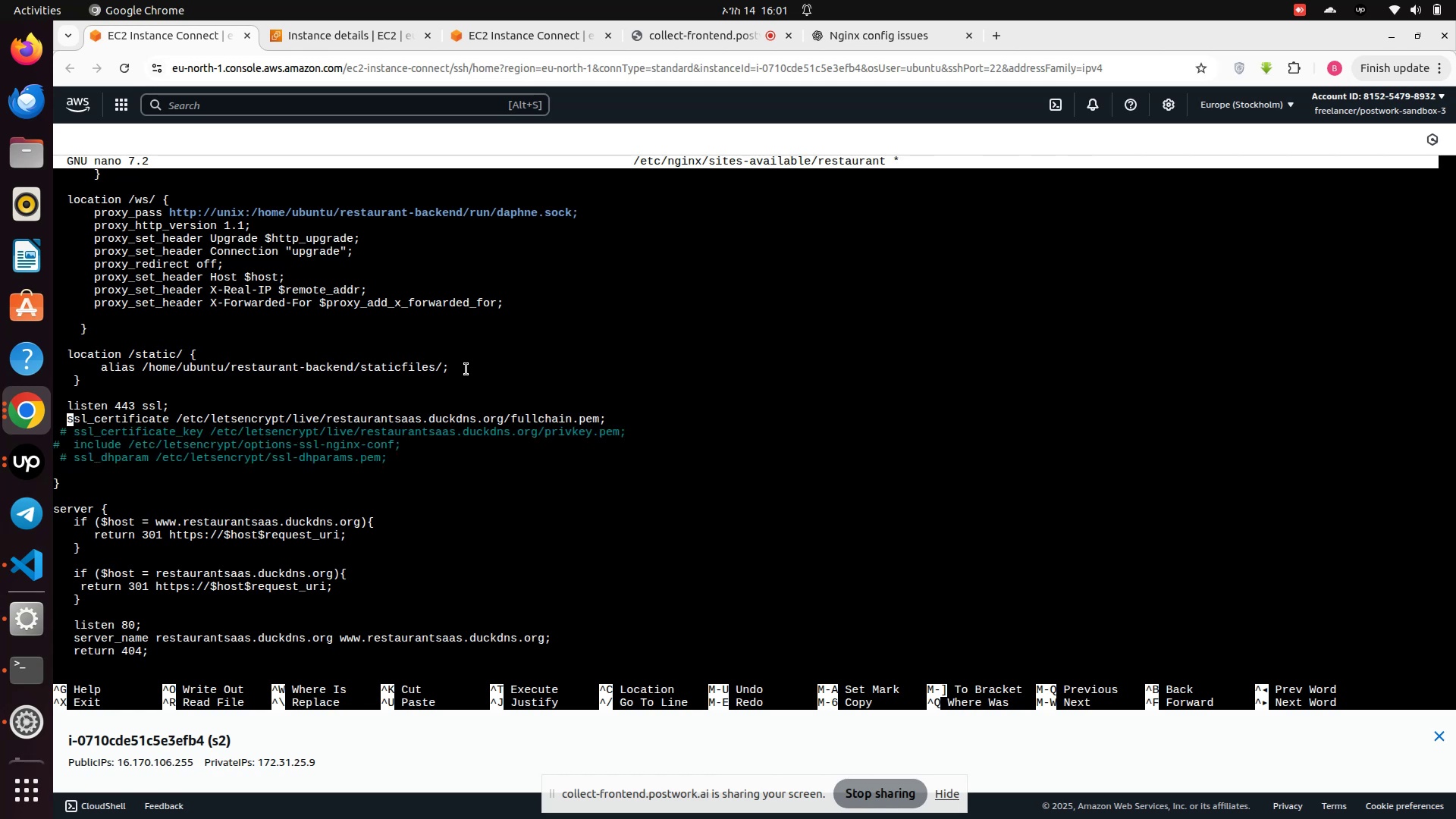 
key(ArrowLeft)
 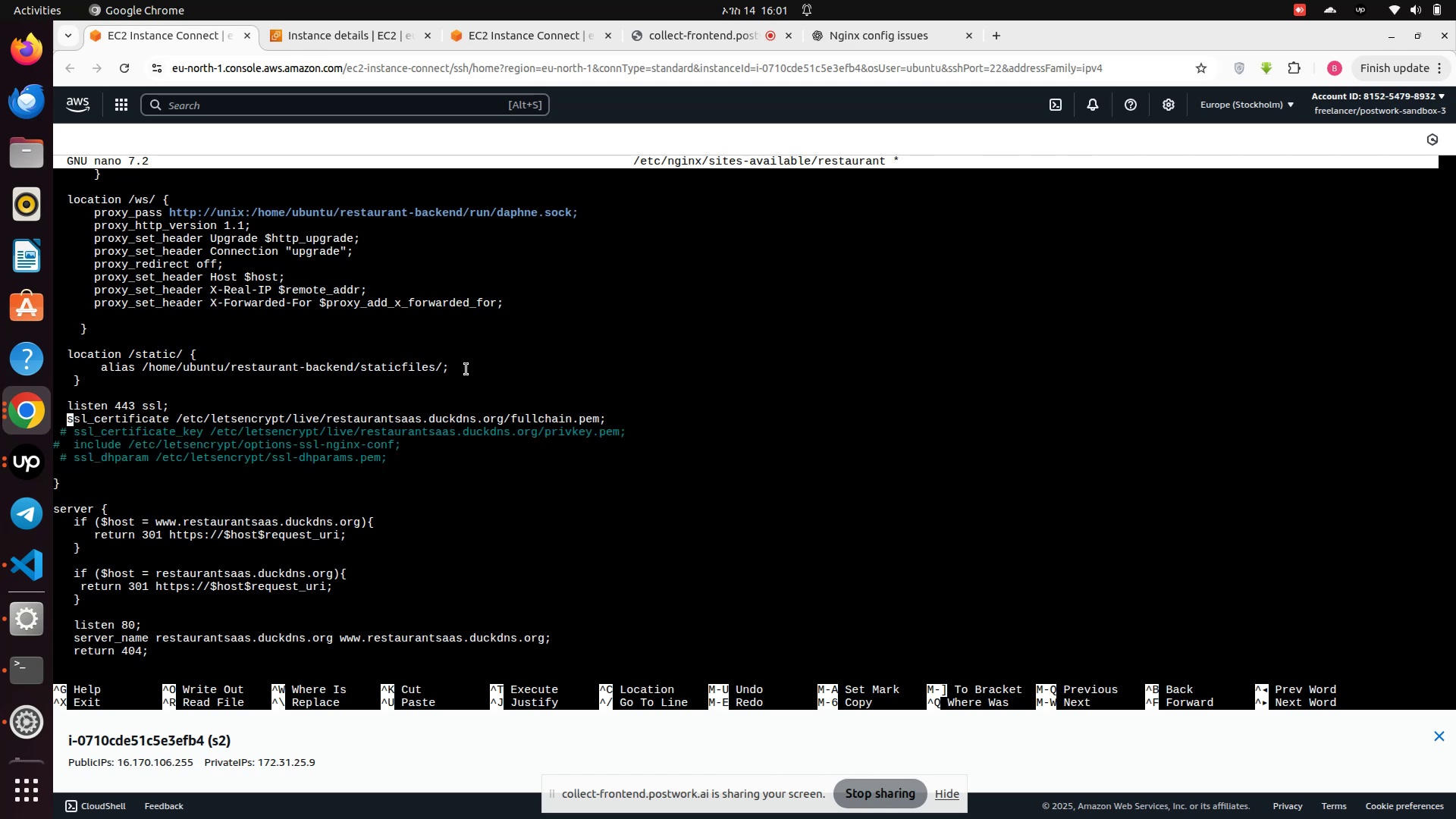 
key(Shift+3)
 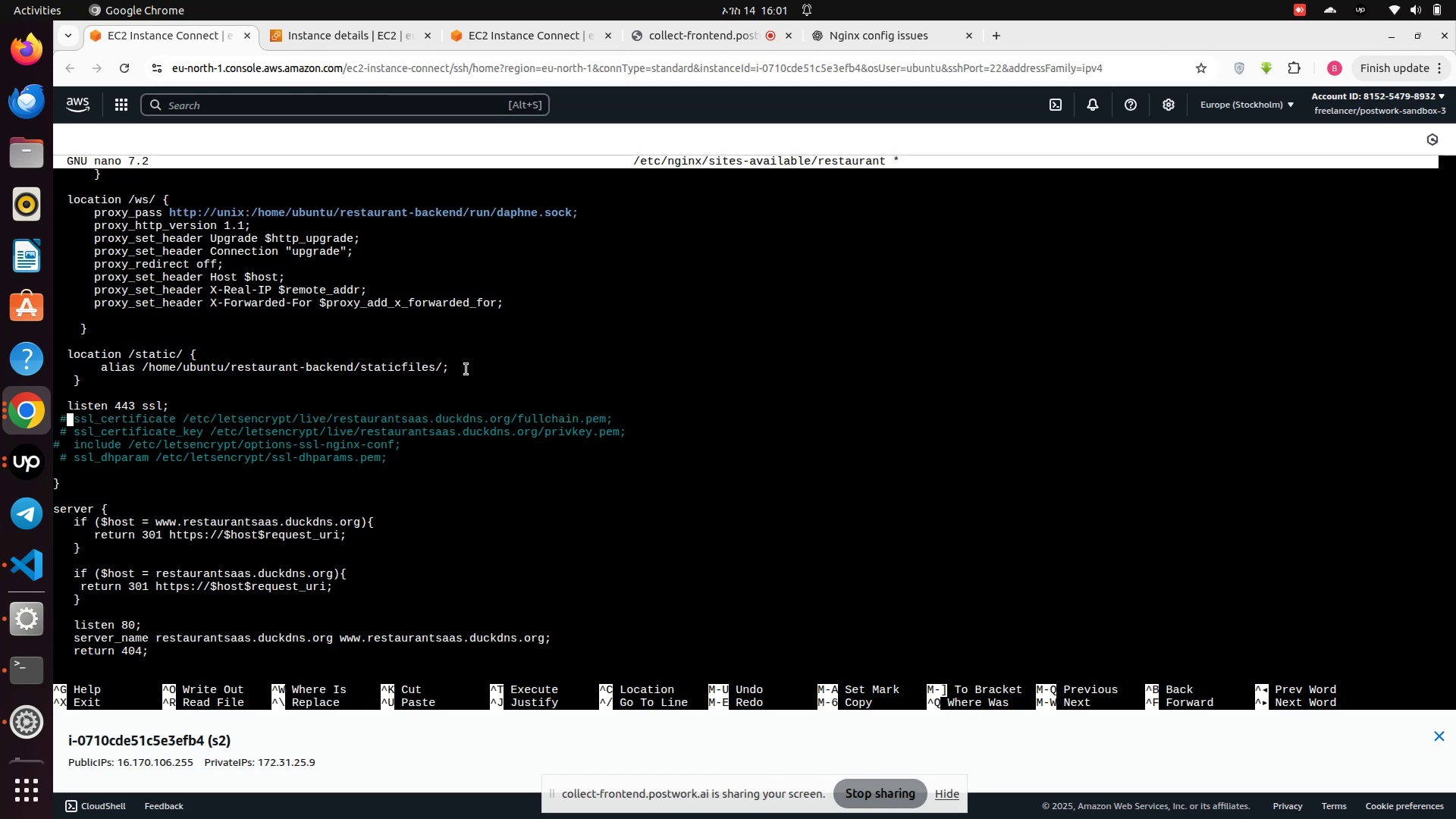 
key(ArrowUp)
 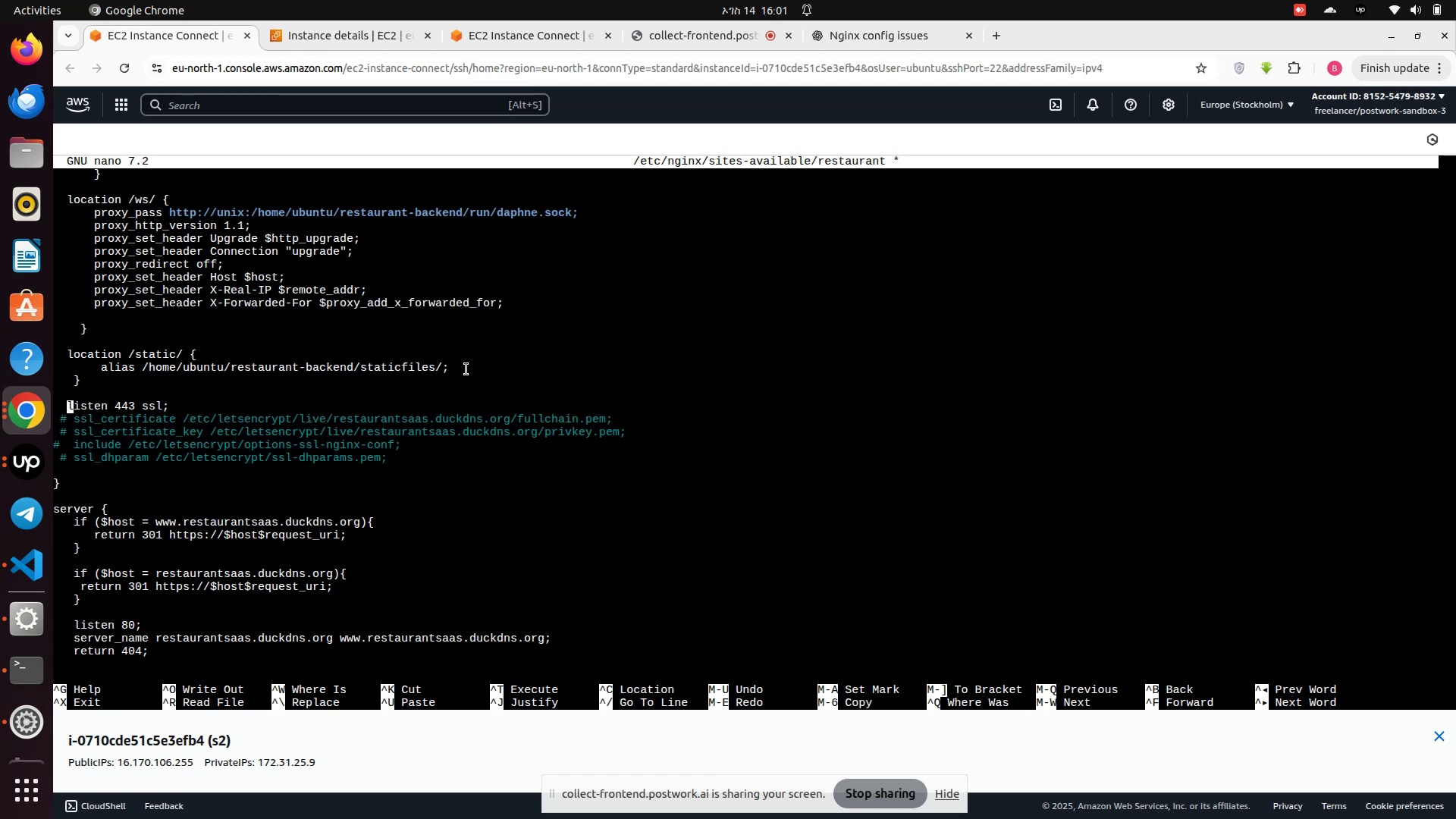 
key(Shift+3)
 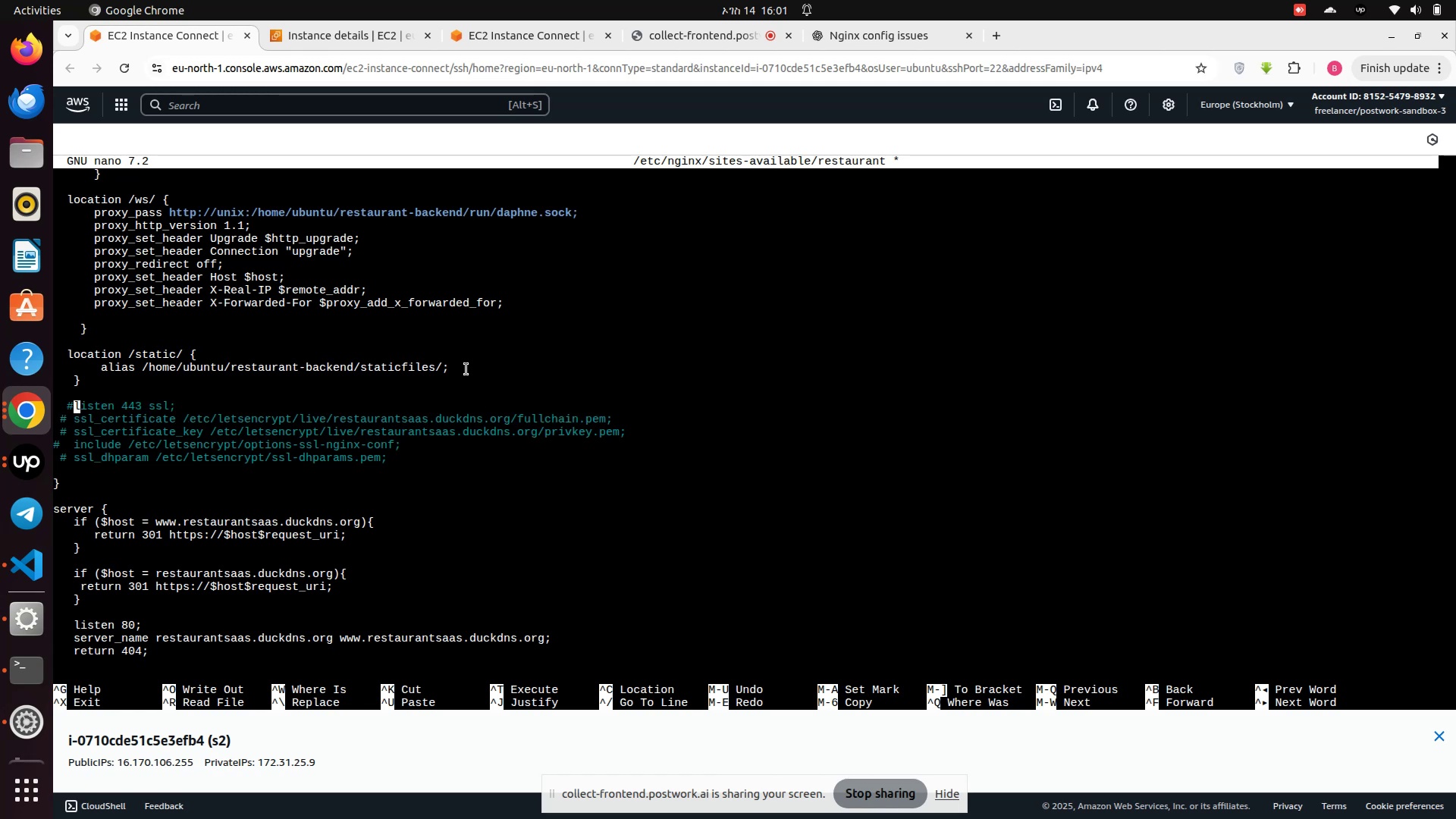 
key(Control+S)
 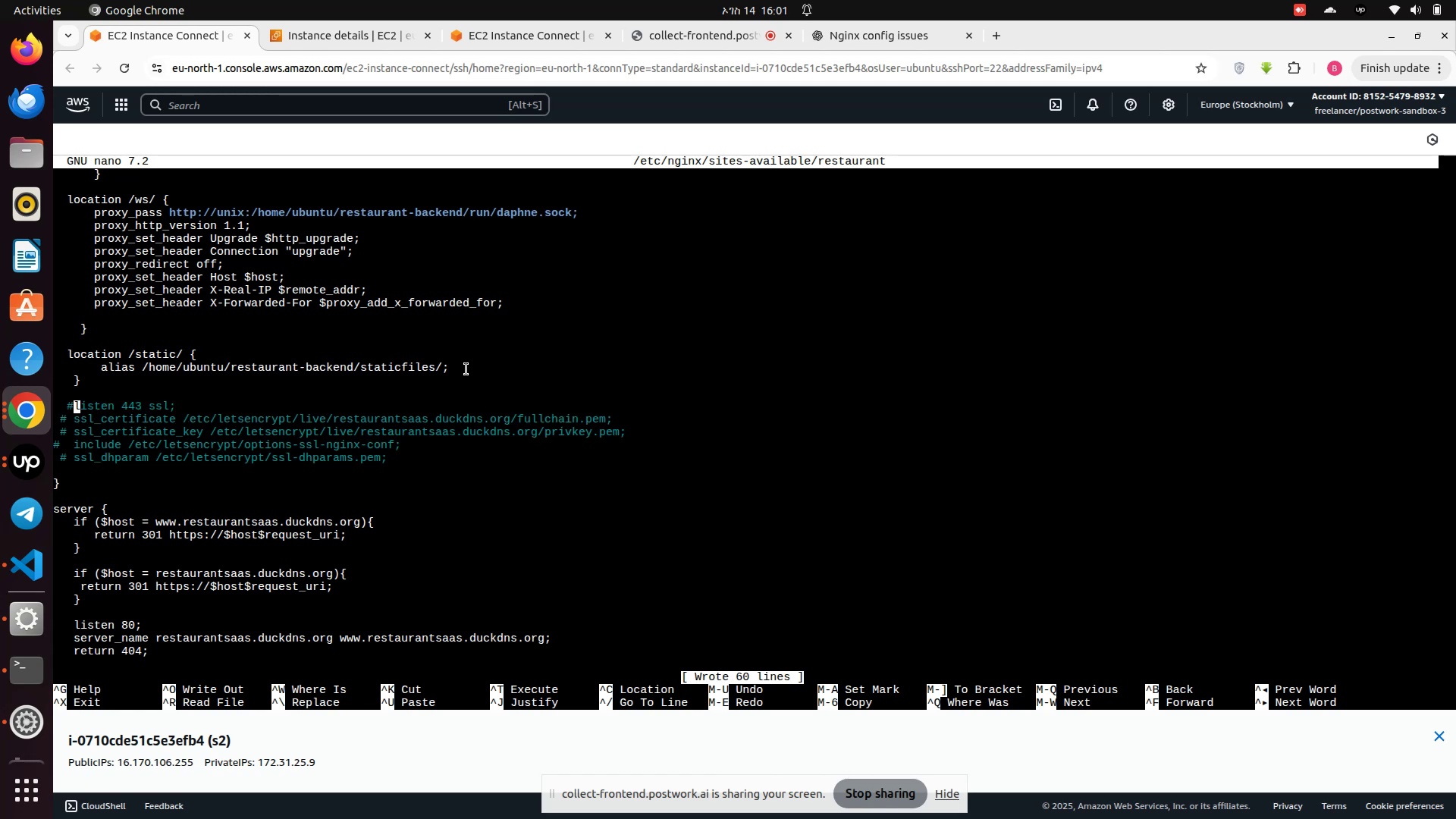 
key(Control+X)
 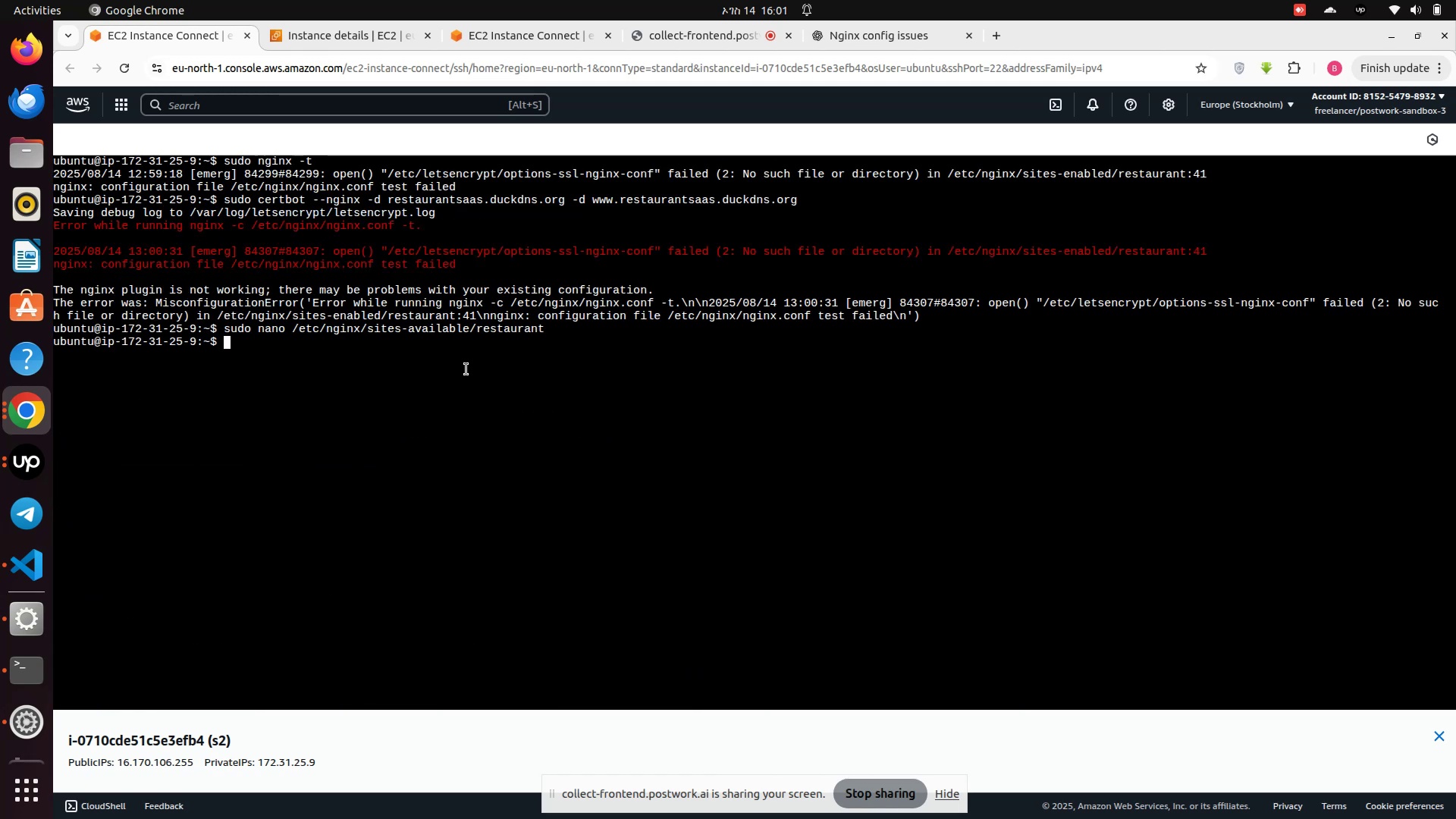 
key(ArrowUp)
 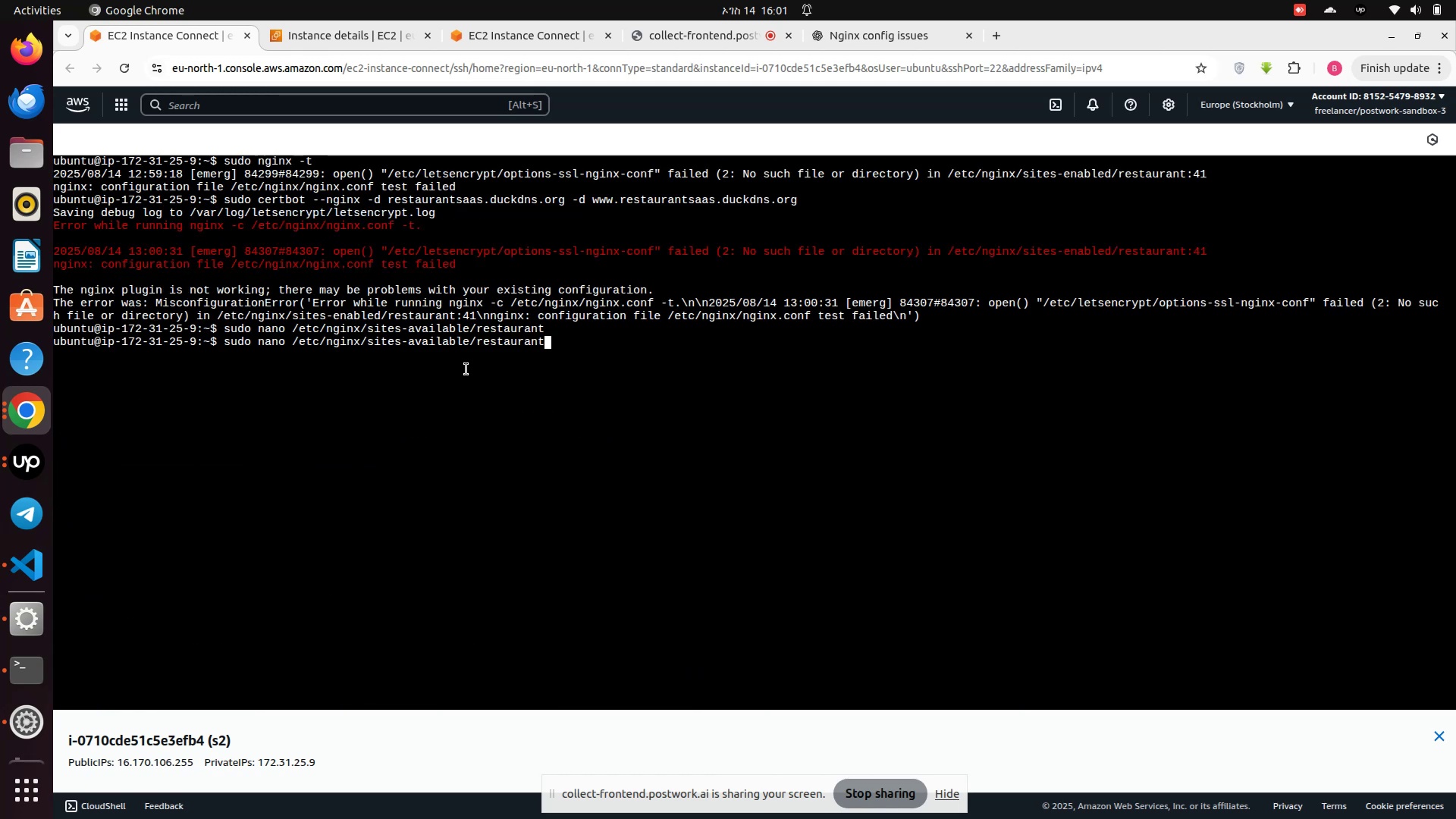 
key(ArrowUp)
 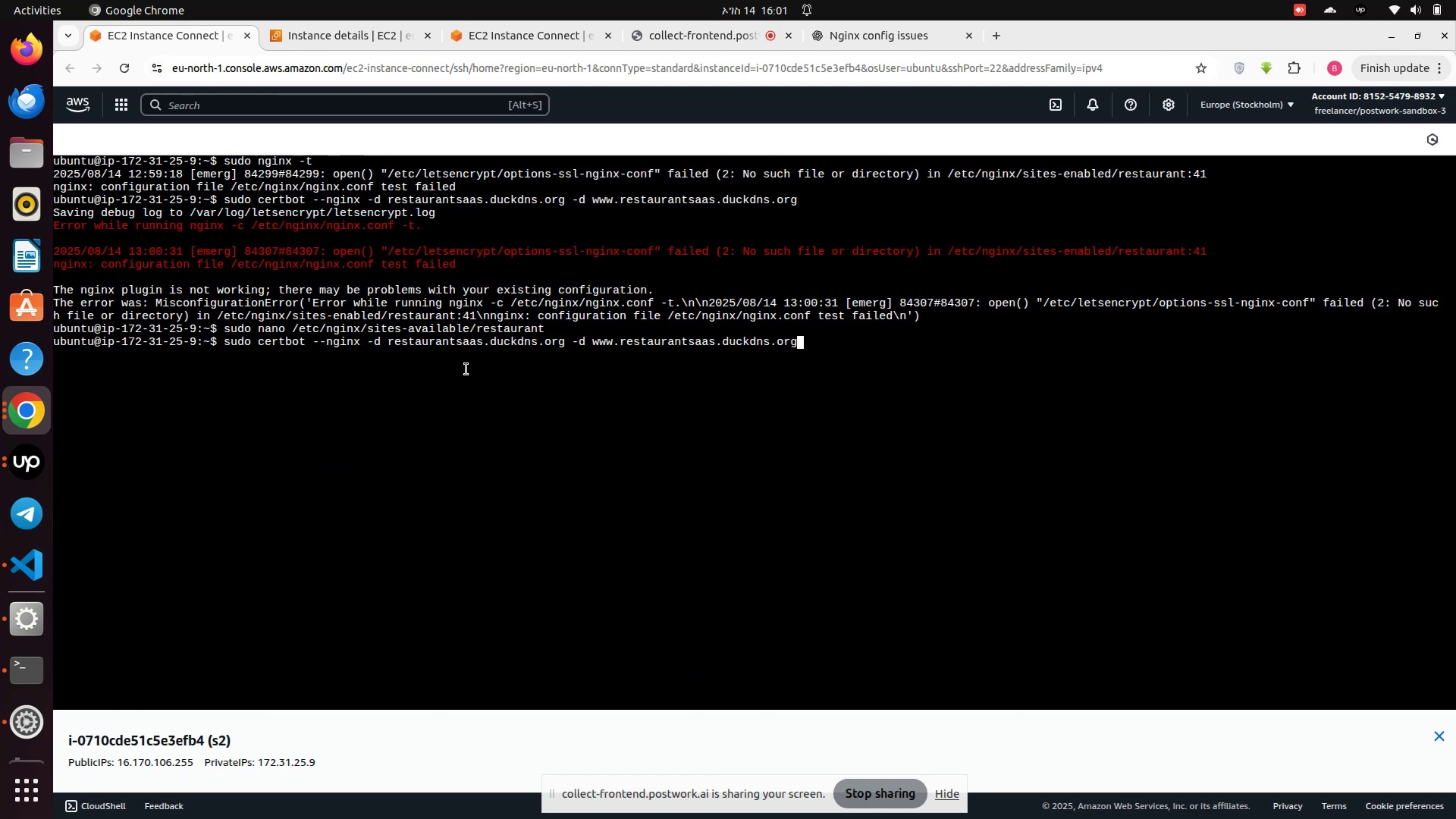 
key(Enter)
 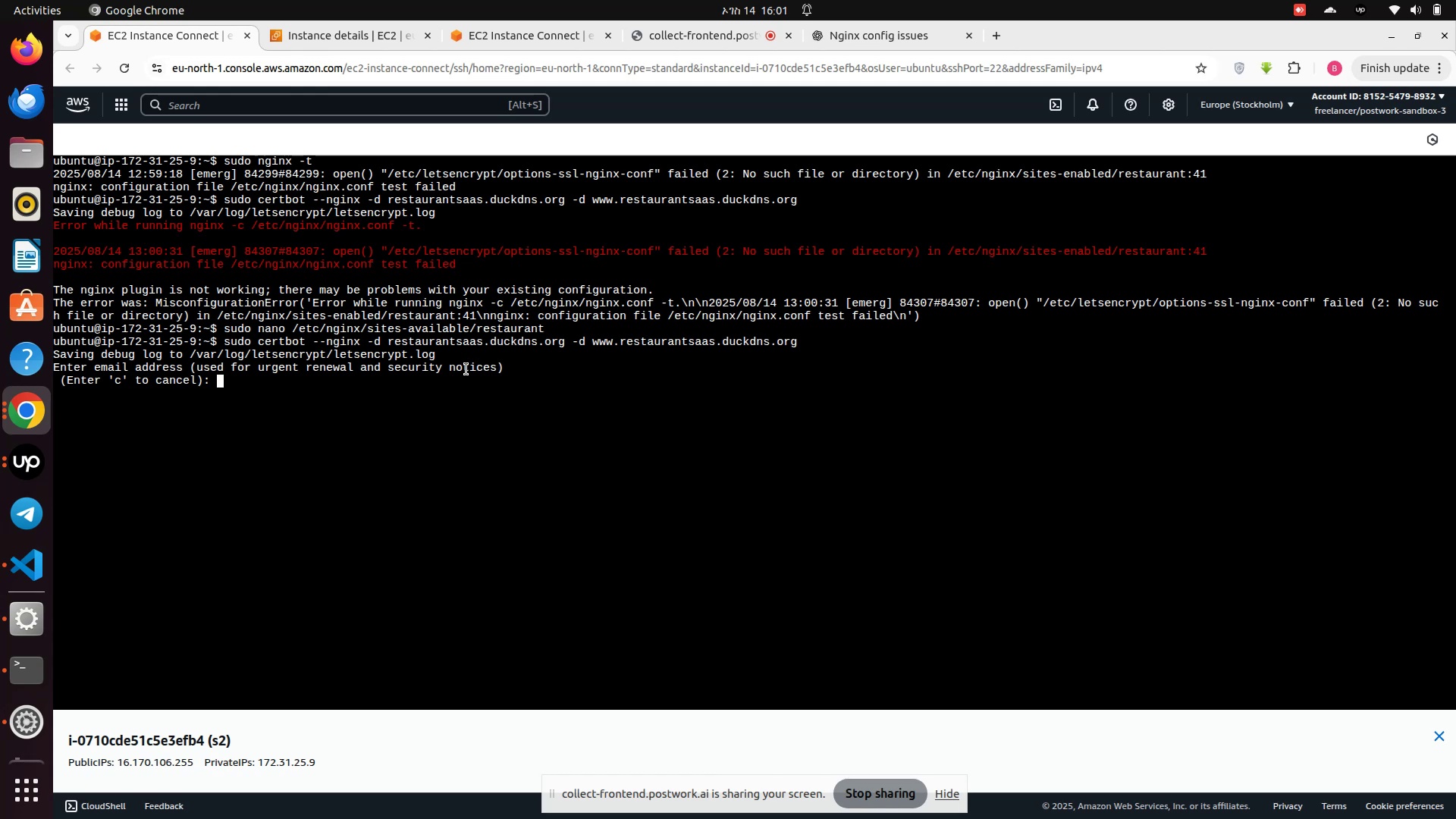 
wait(6.86)
 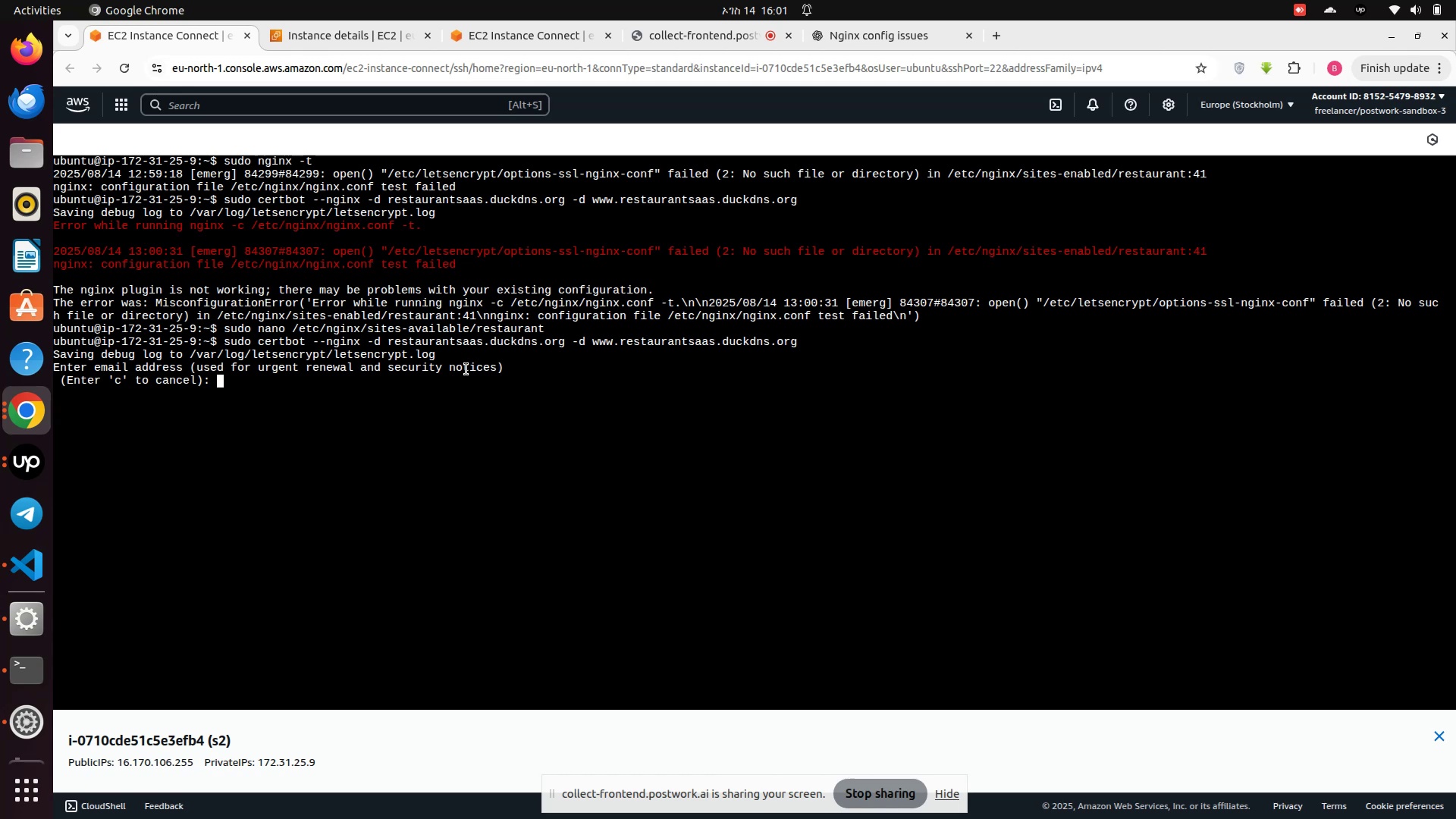 
key(Enter)
 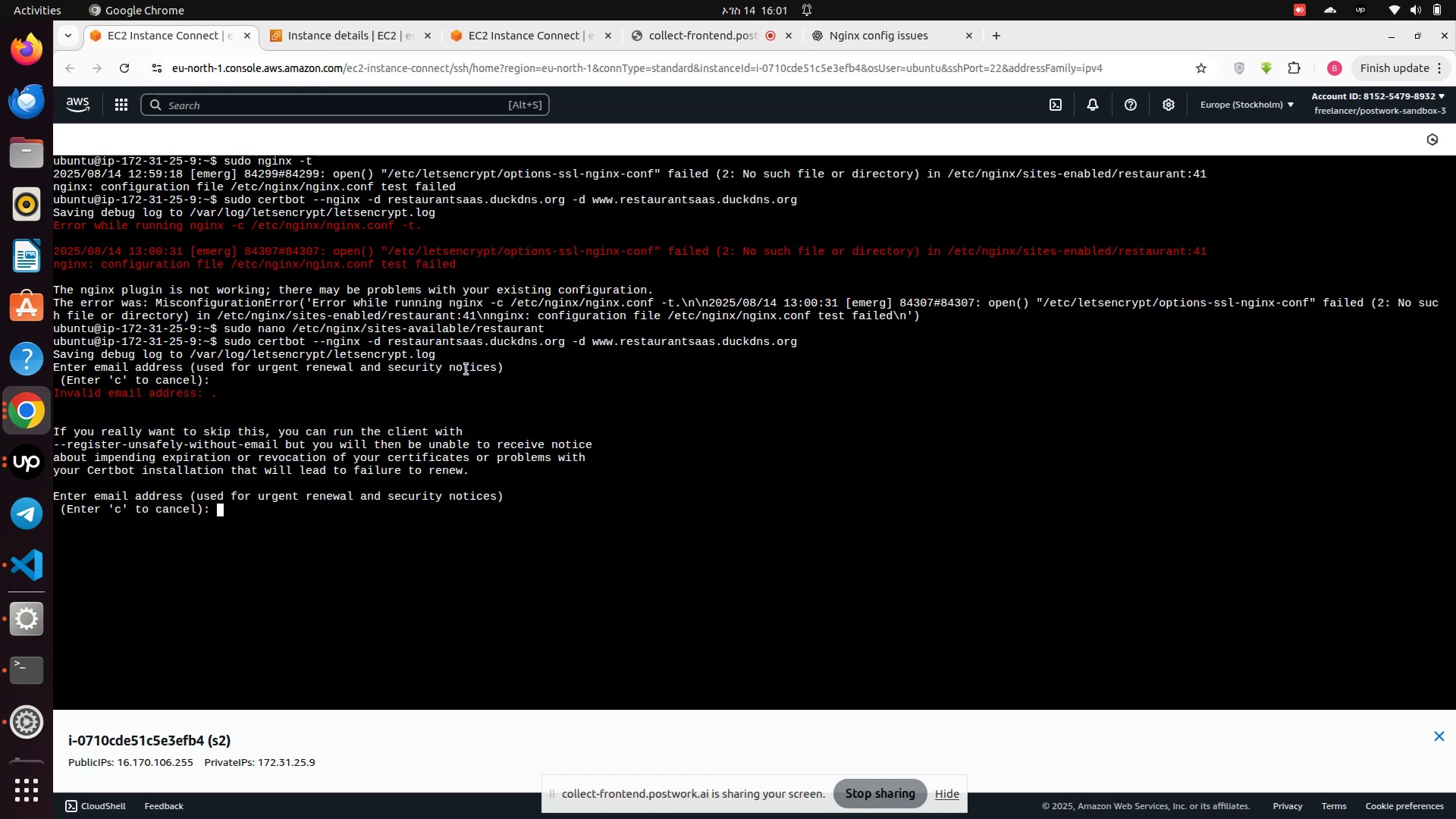 
key(ArrowUp)
 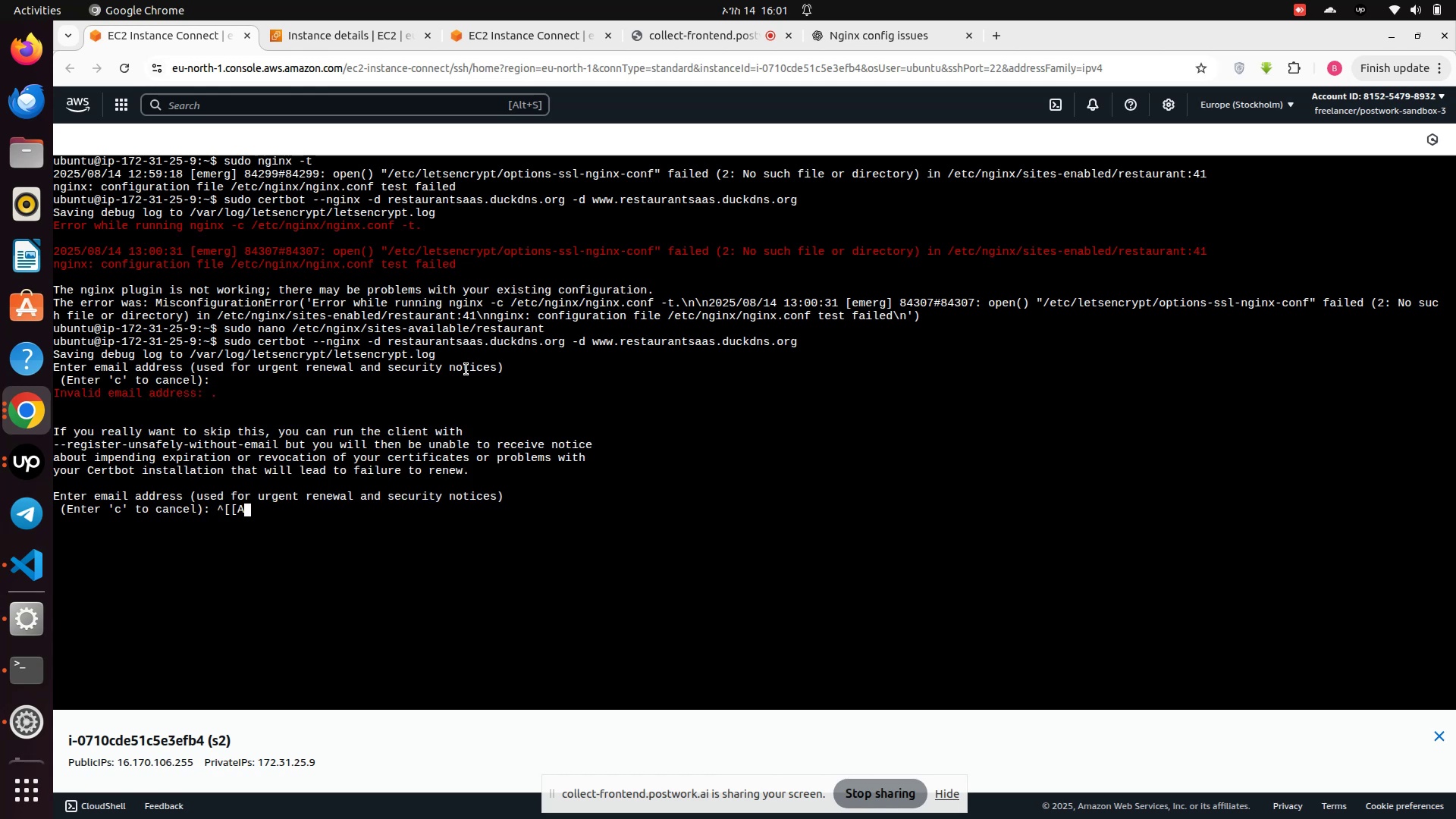 
key(Backspace)
key(Backspace)
key(Backspace)
key(Backspace)
type(behaylugul2gmail)
key(Backspace)
key(Backspace)
key(Backspace)
key(Backspace)
key(Backspace)
key(Backspace)
type(e#)
key(Backspace)
type(@gmail.com)
 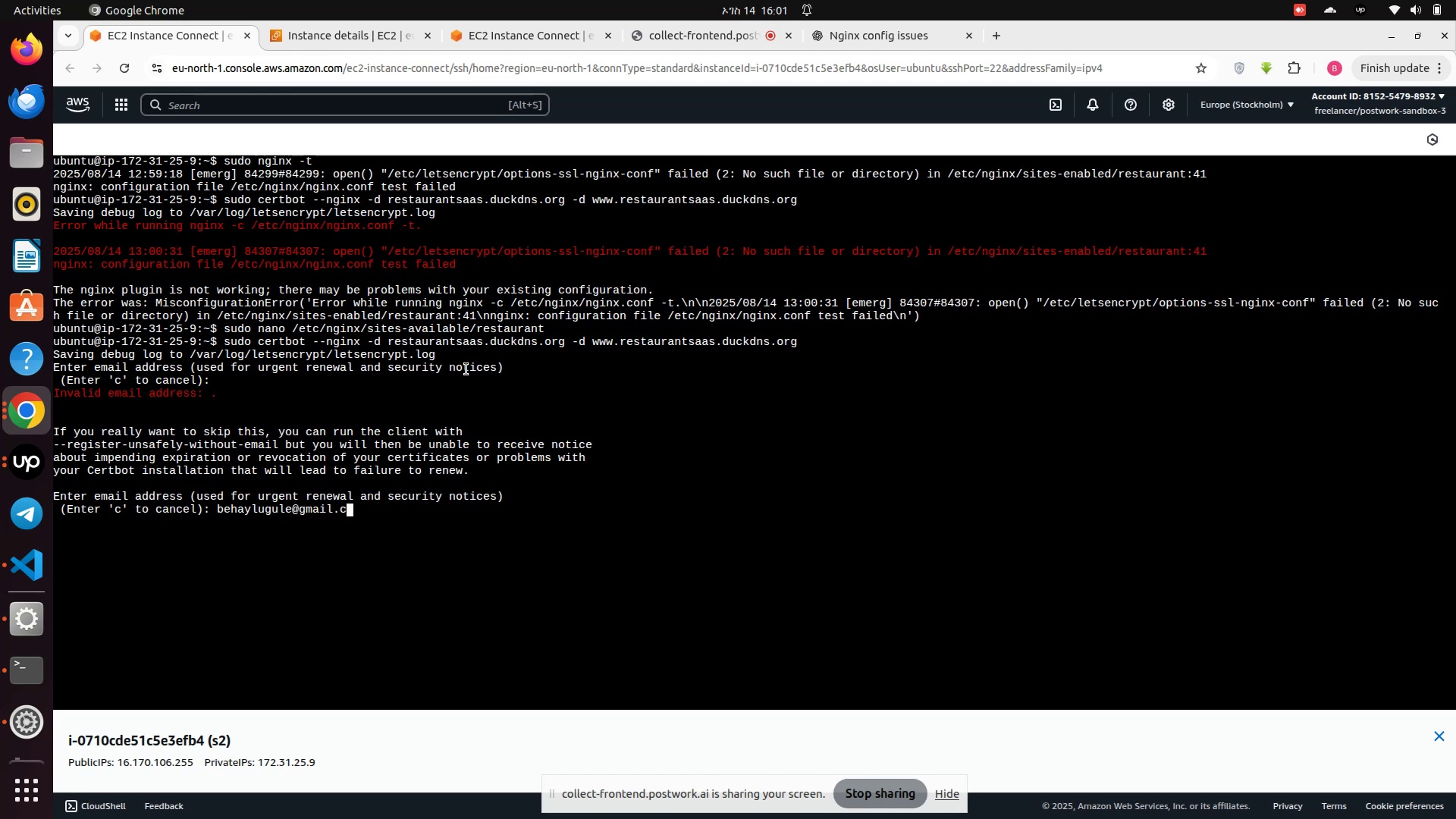 
key(Enter)
 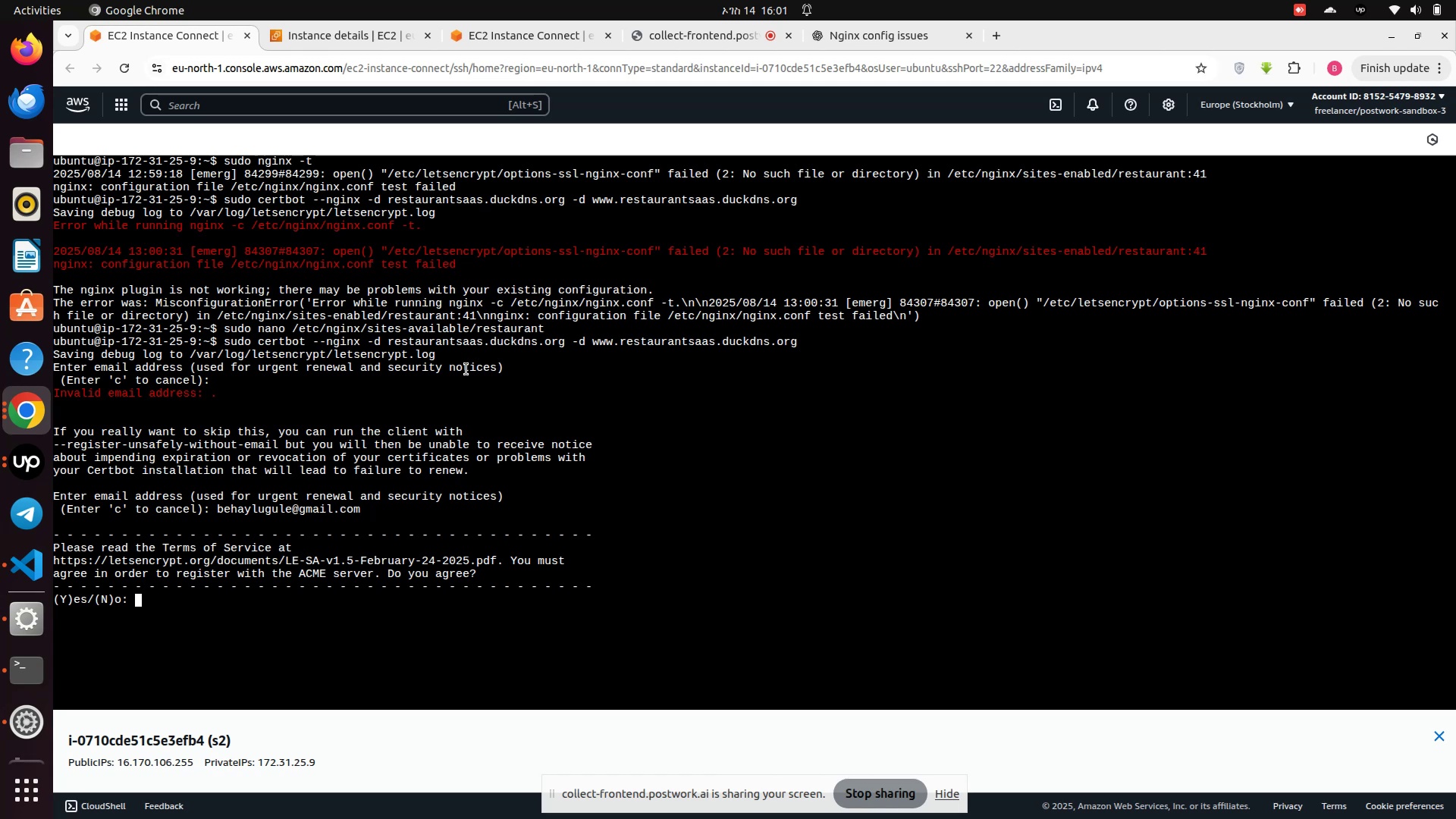 
key(Y)
 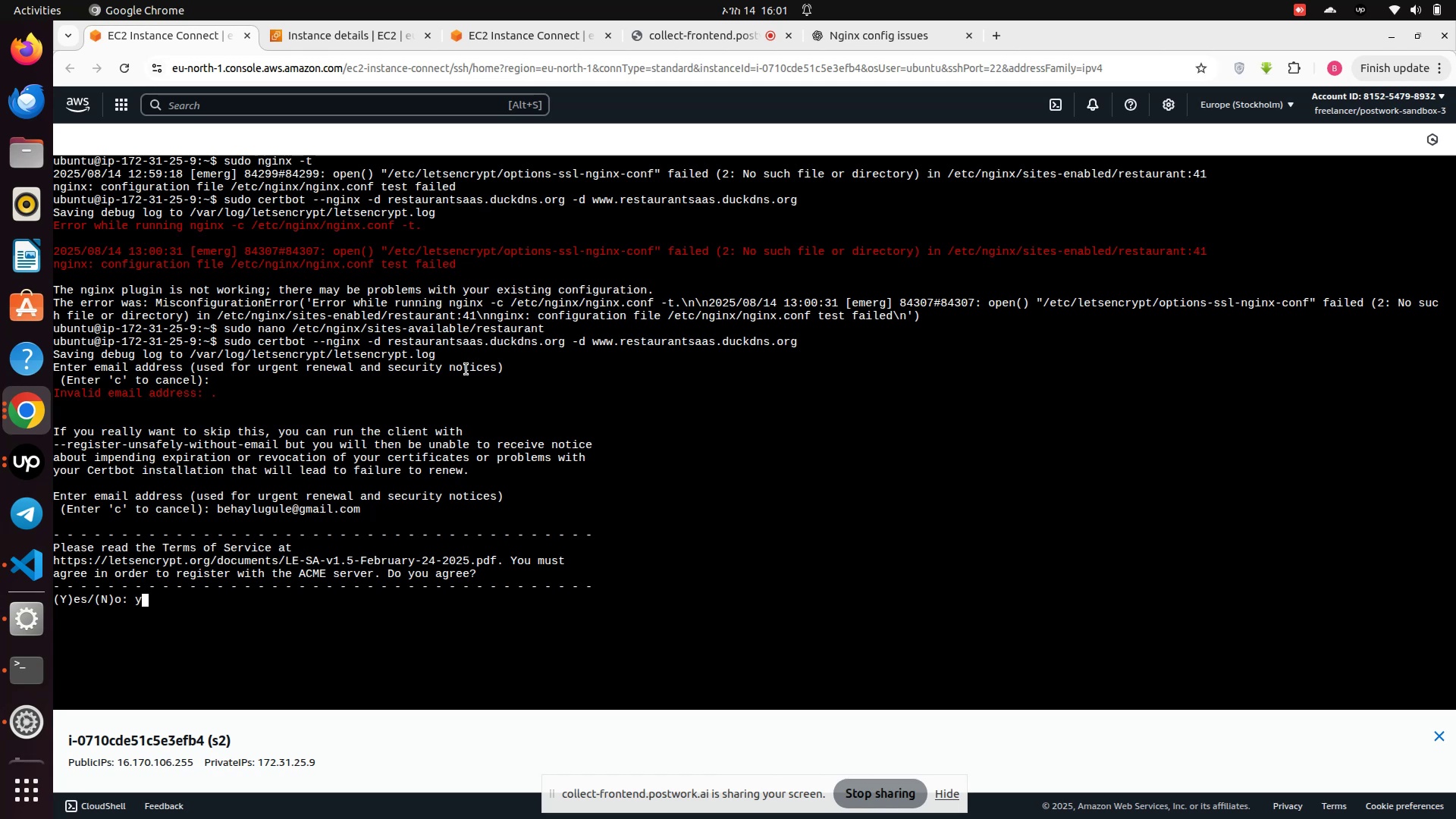 
key(Enter)
 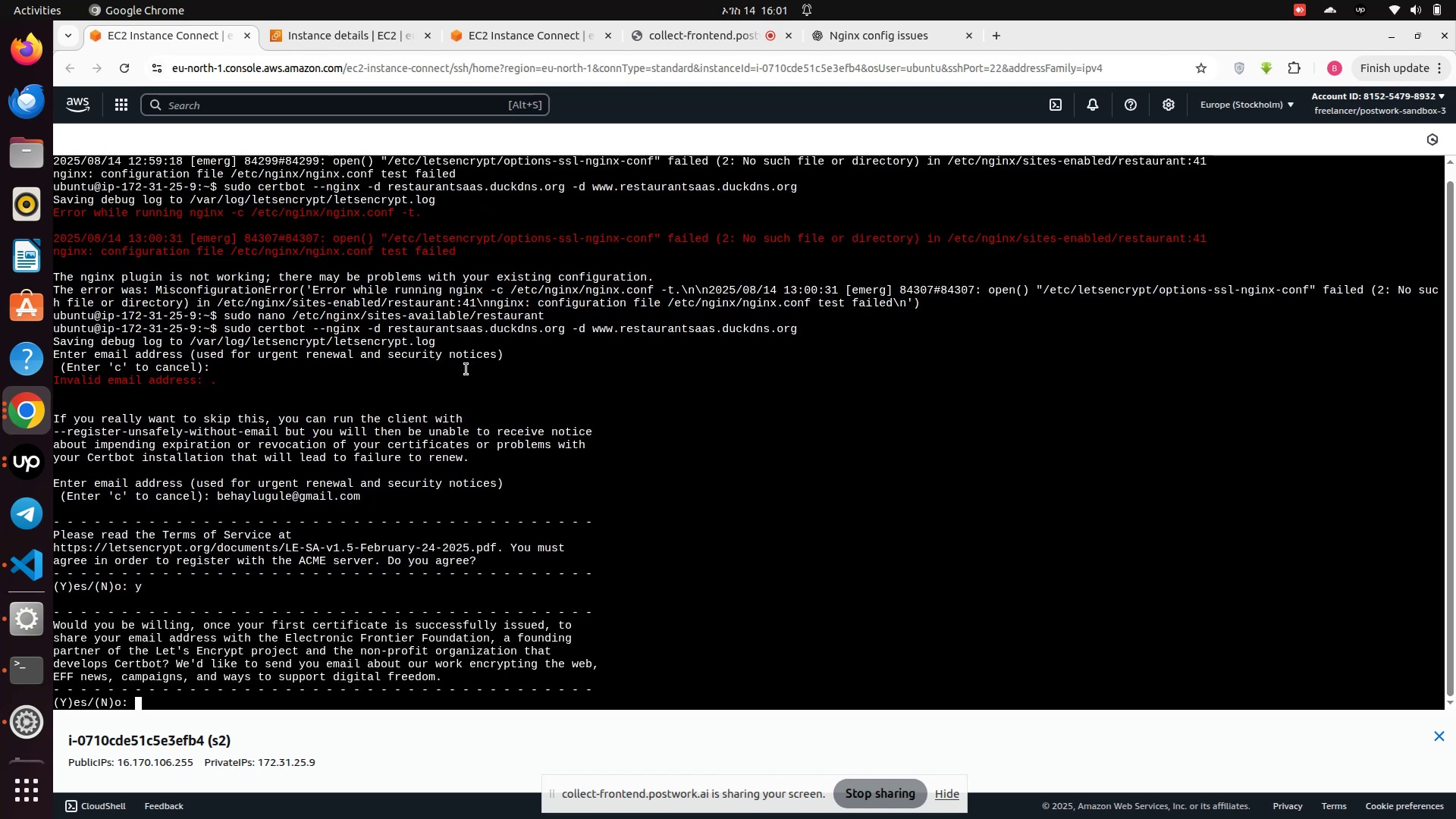 
key(Y)
 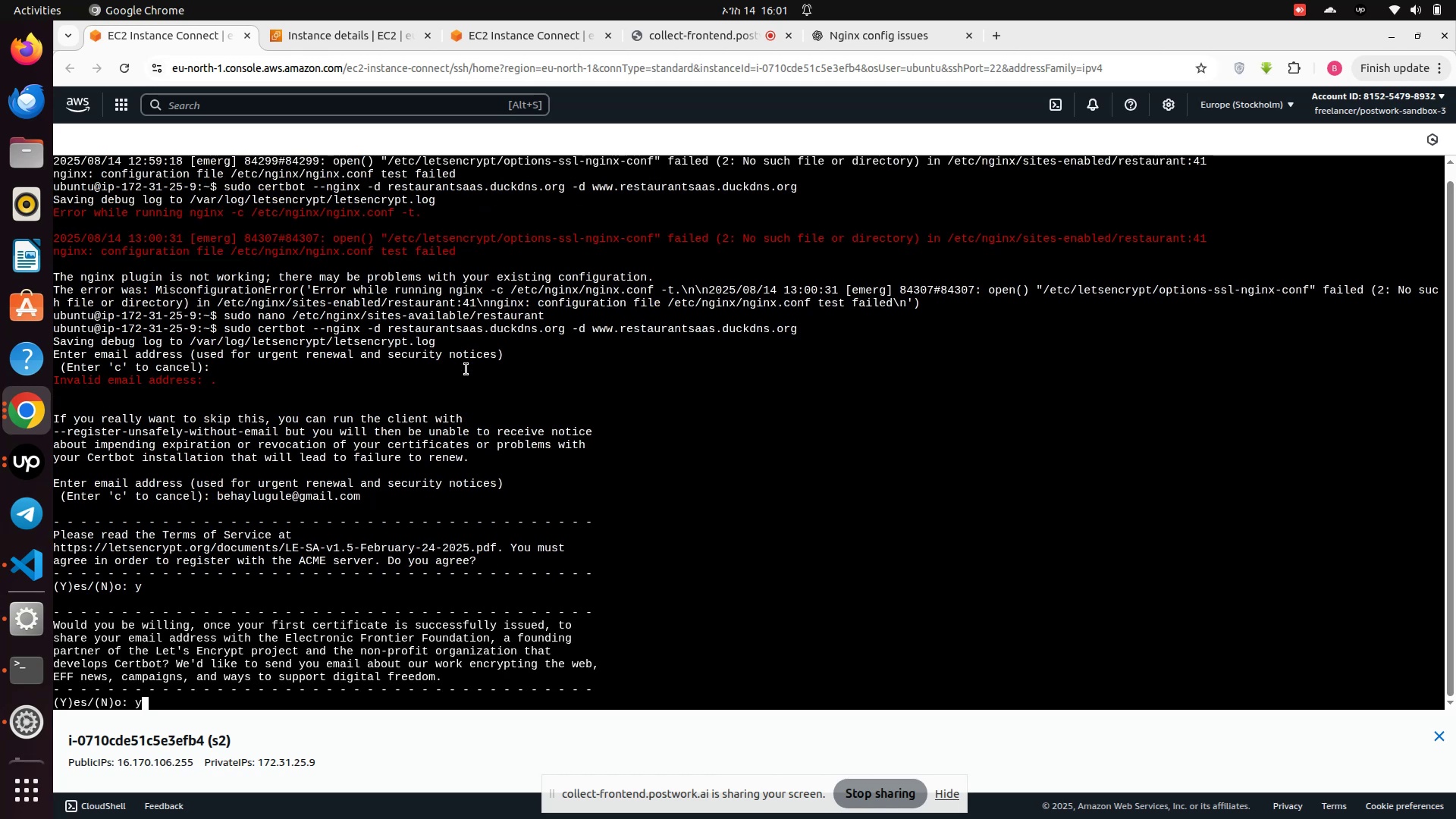 
key(Enter)
 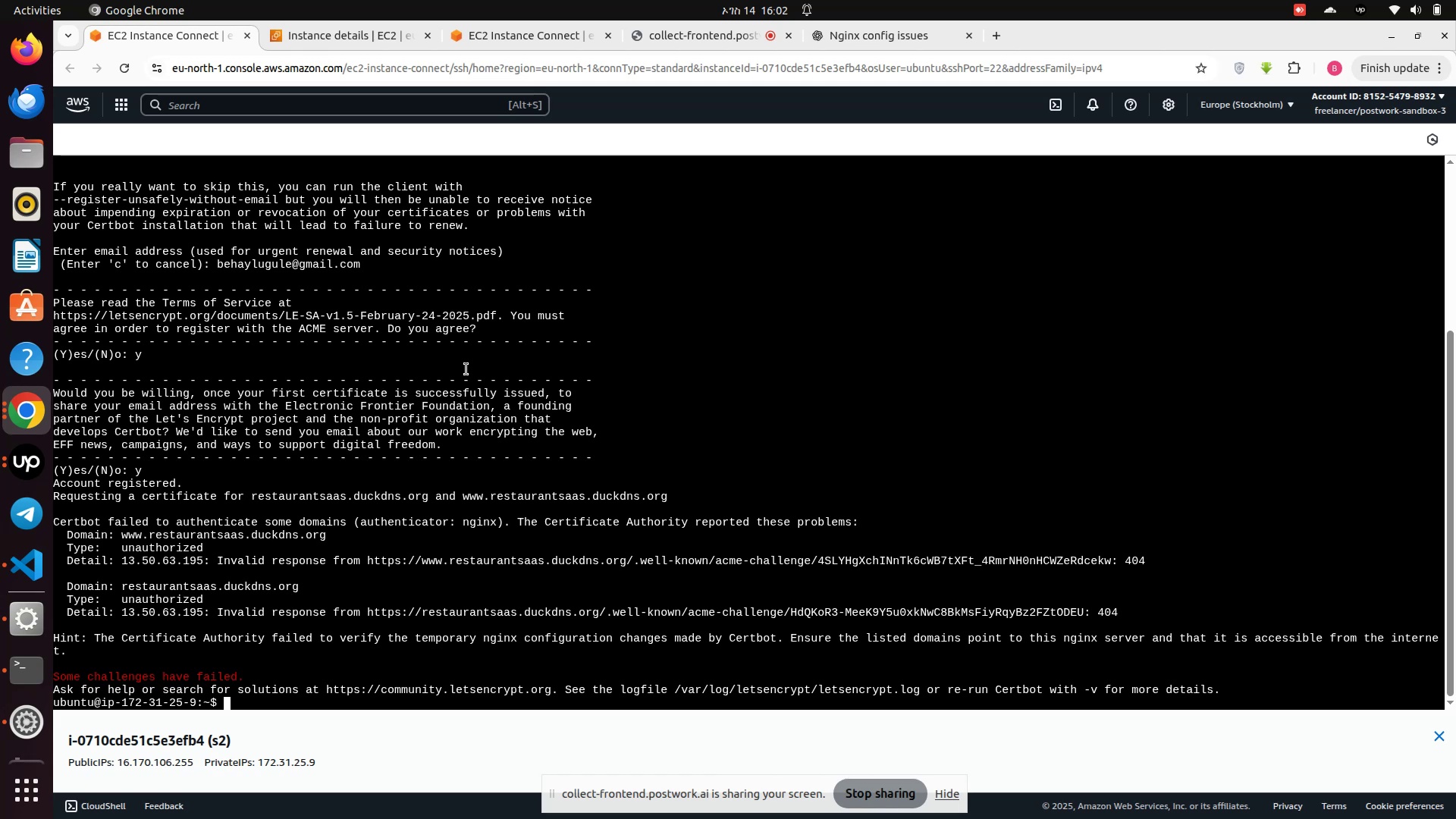 
wait(43.04)
 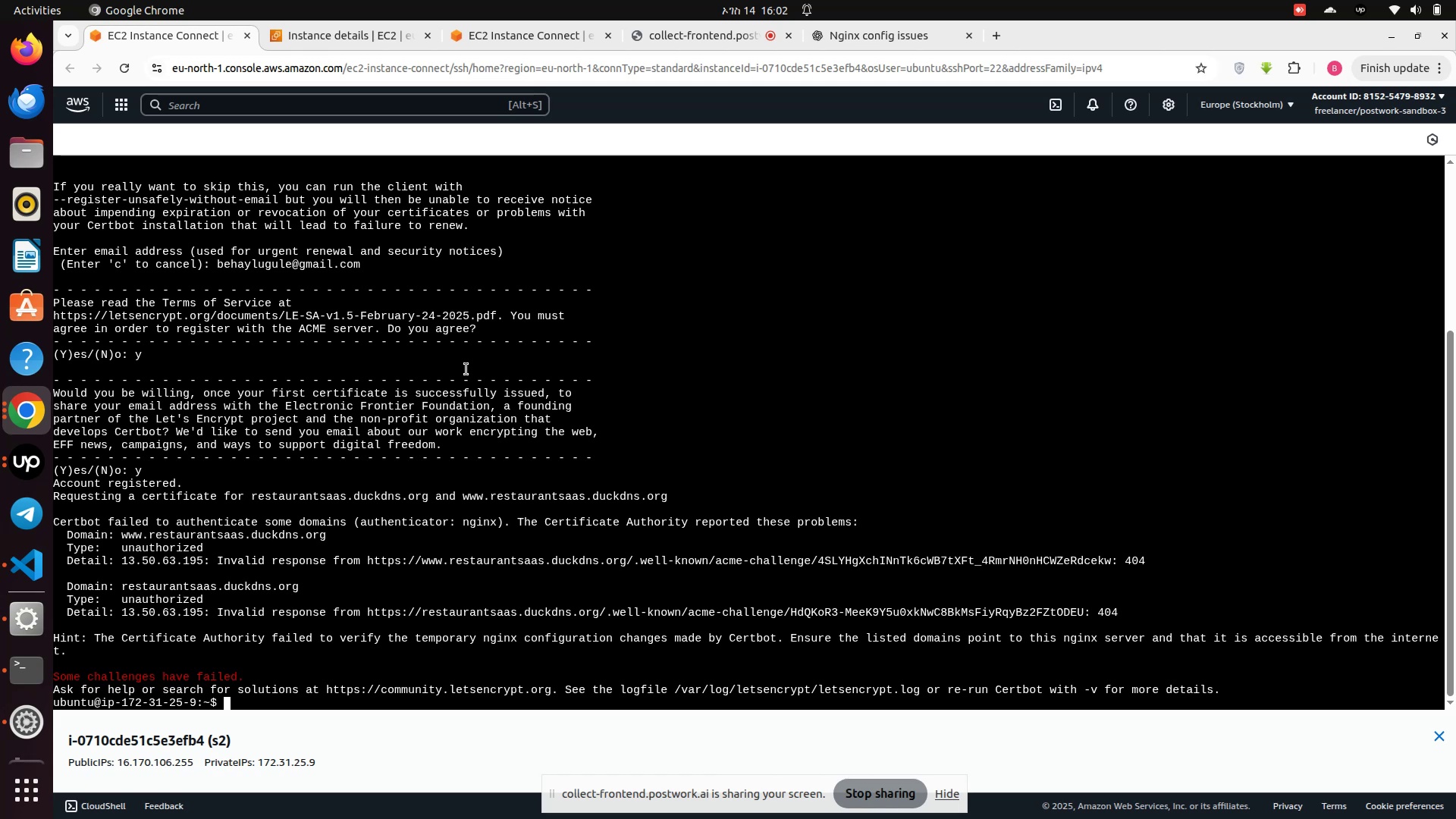 
left_click_drag(start_coordinate=[195, 767], to_coordinate=[119, 764])
 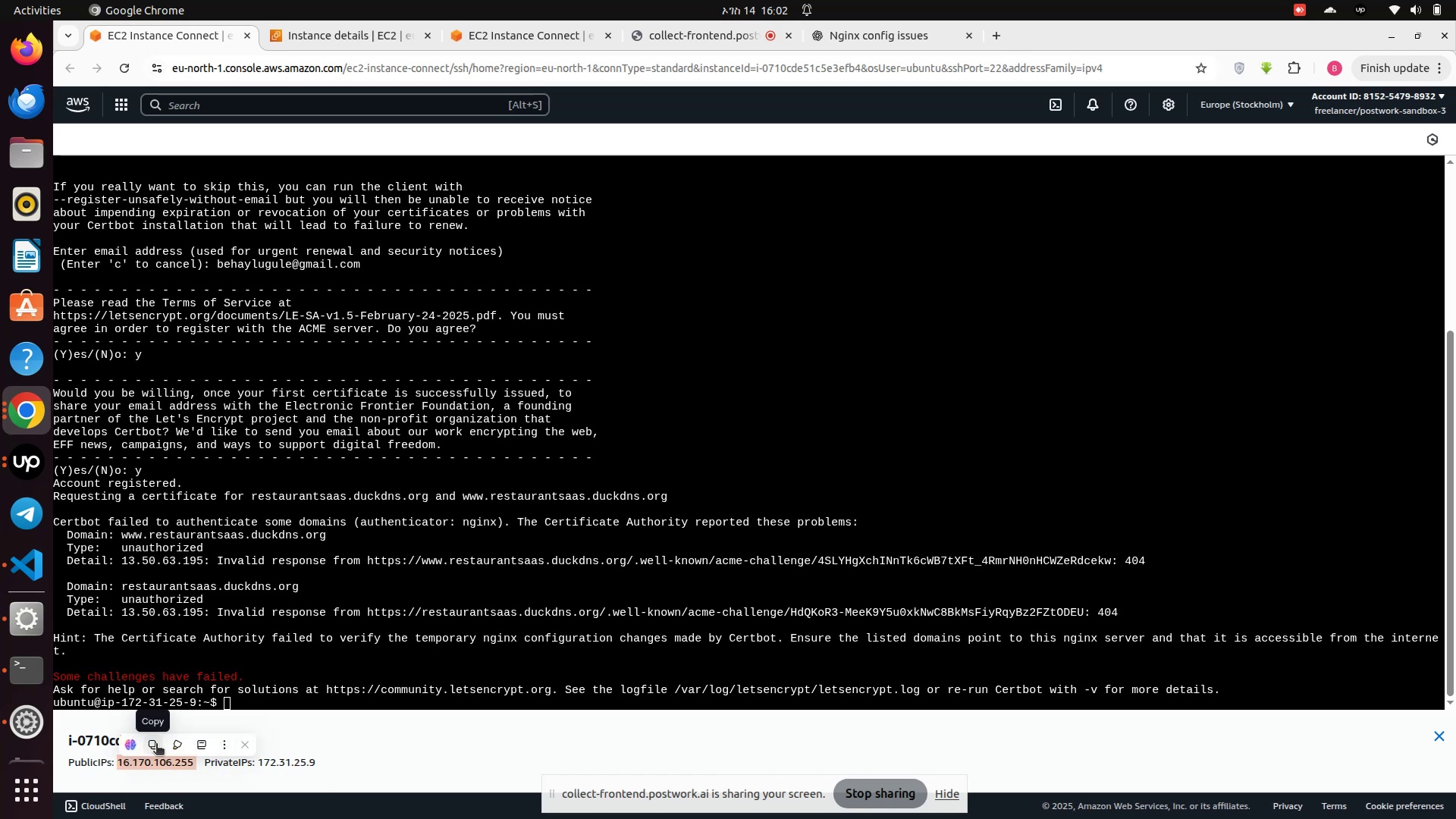 
left_click([157, 745])
 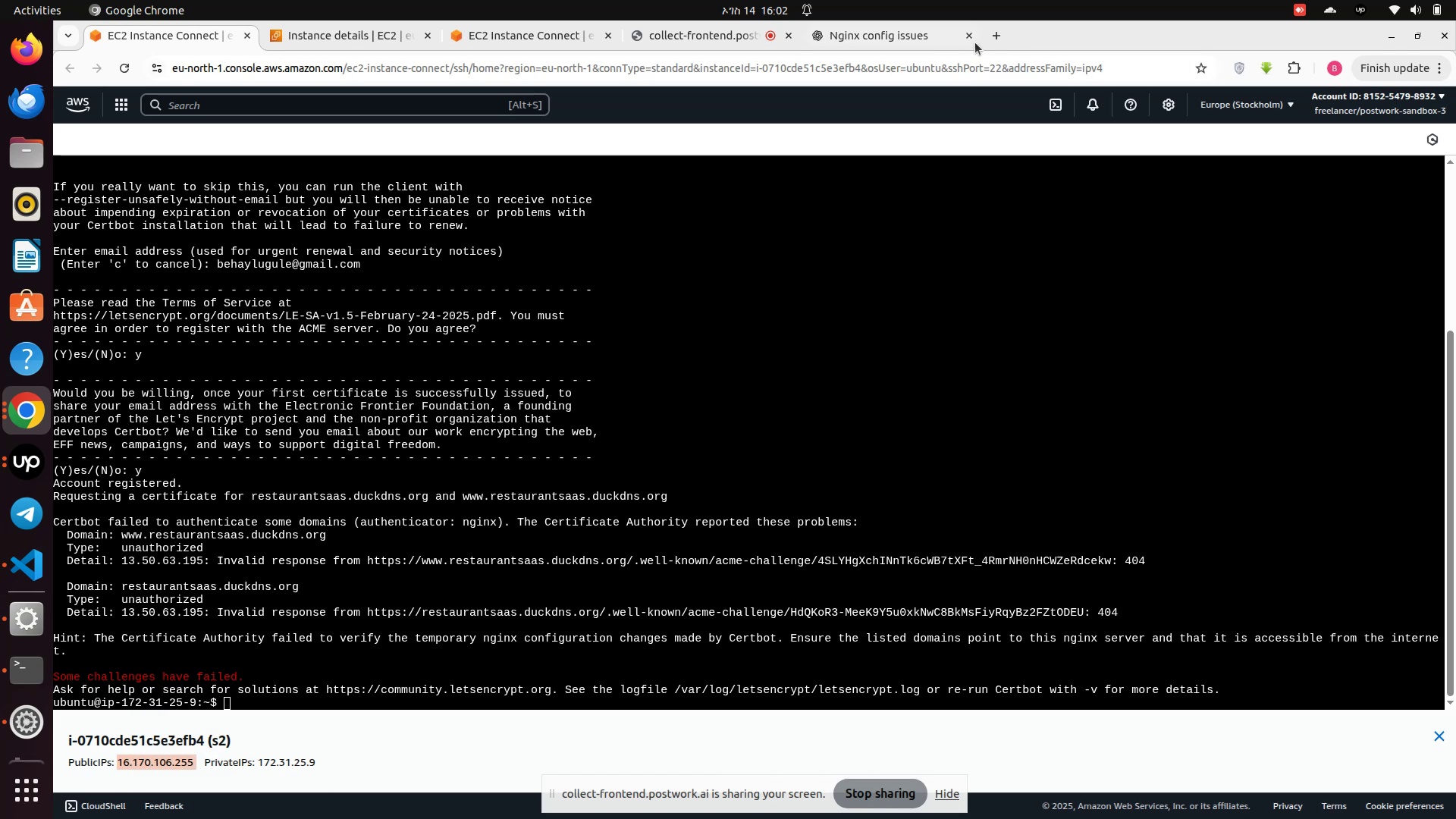 
left_click([1002, 39])
 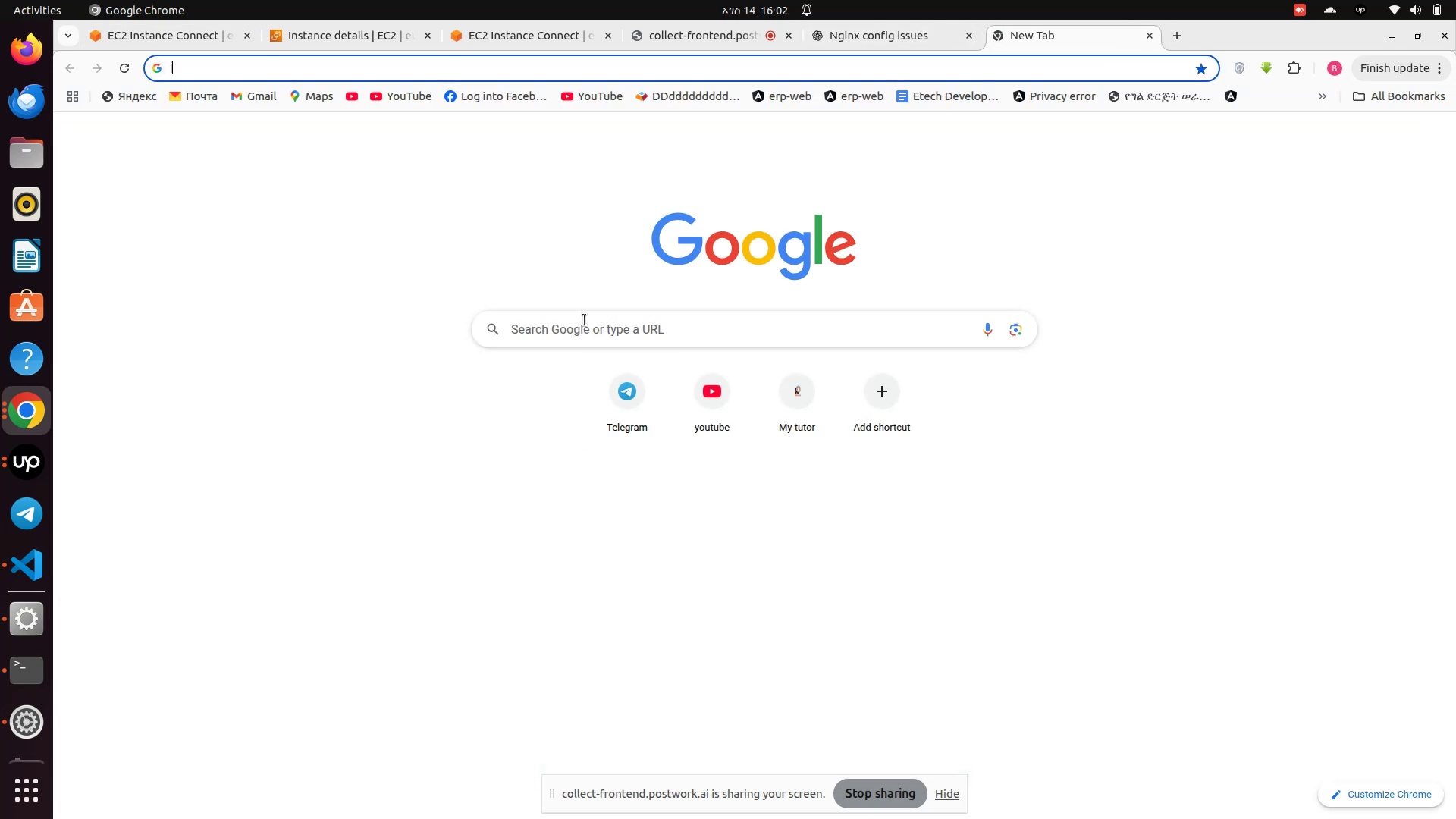 
left_click([585, 321])
 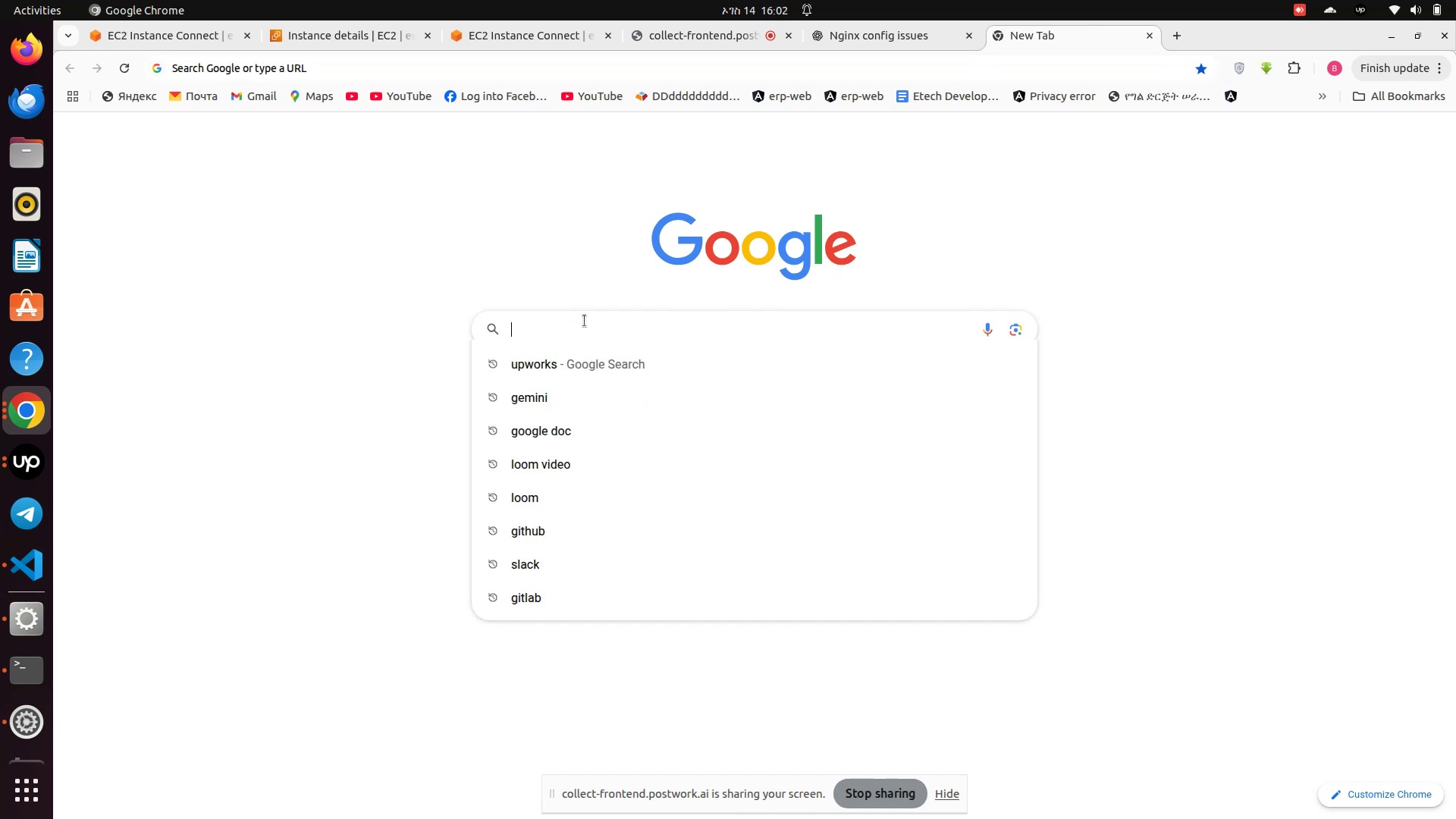 
type(dunc)
key(Backspace)
key(Backspace)
type(k)
key(Backspace)
type(nk)
key(Backspace)
key(Backspace)
type(ck)
 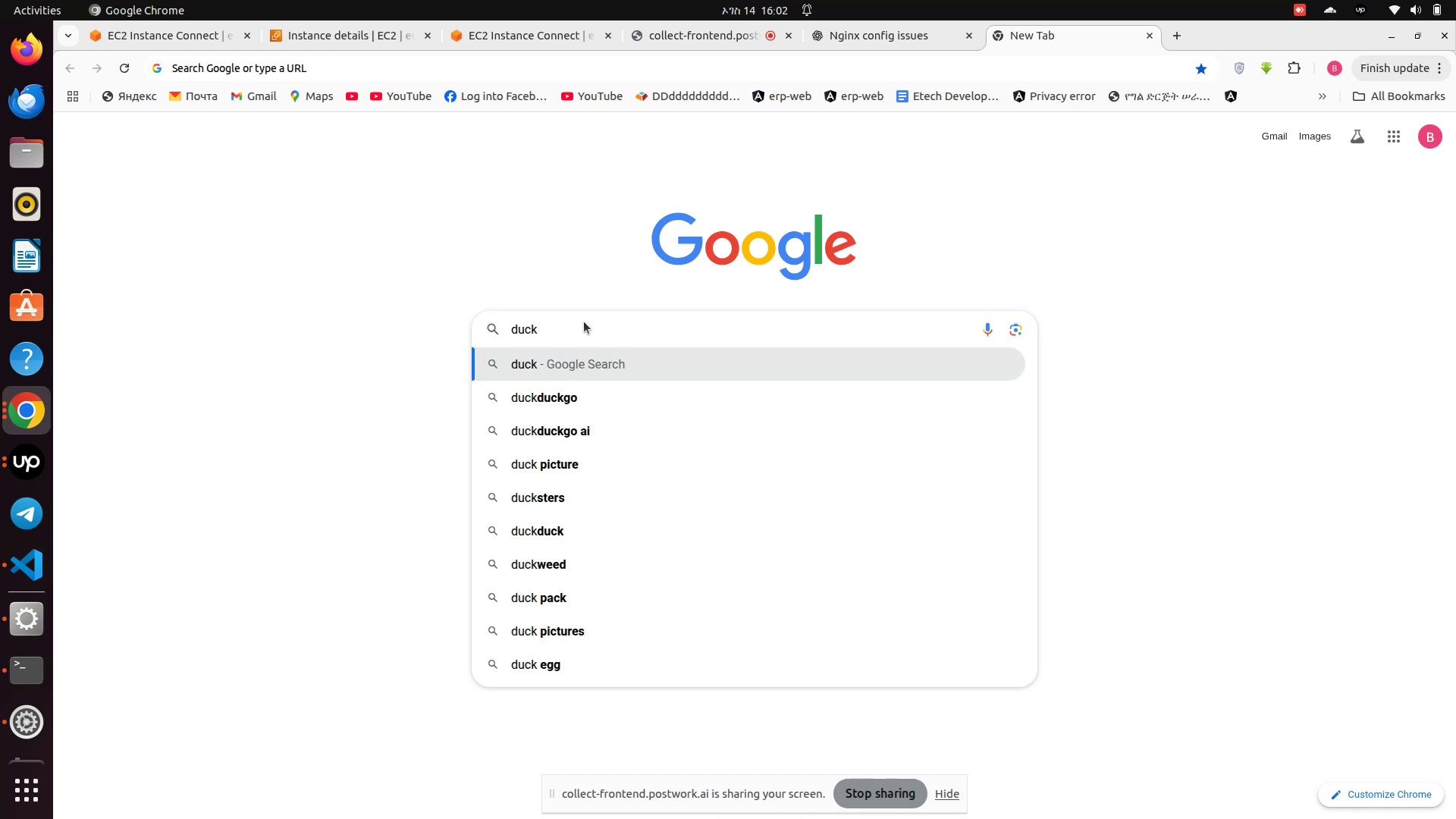 
type(dns)
 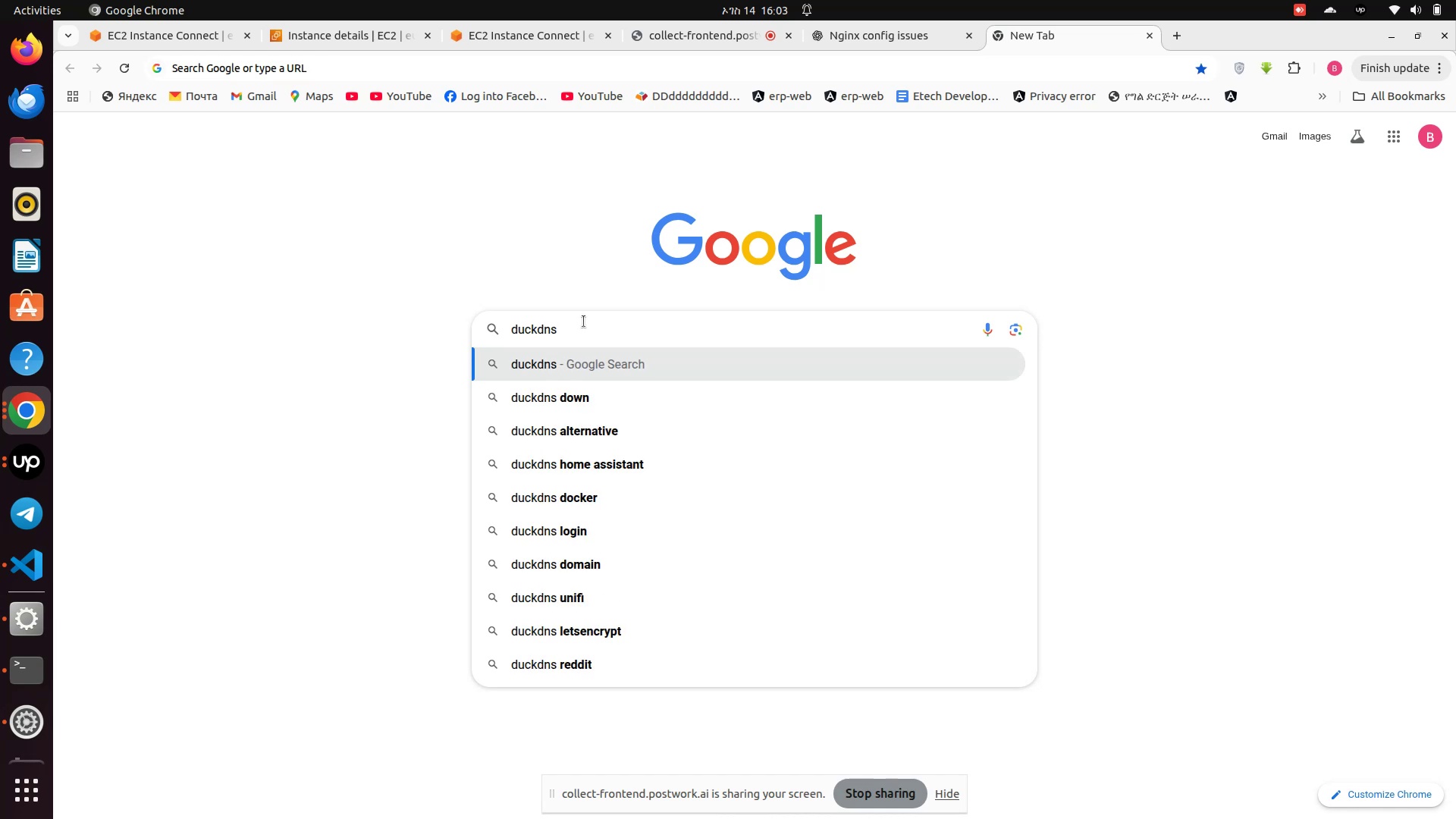 
key(Enter)
 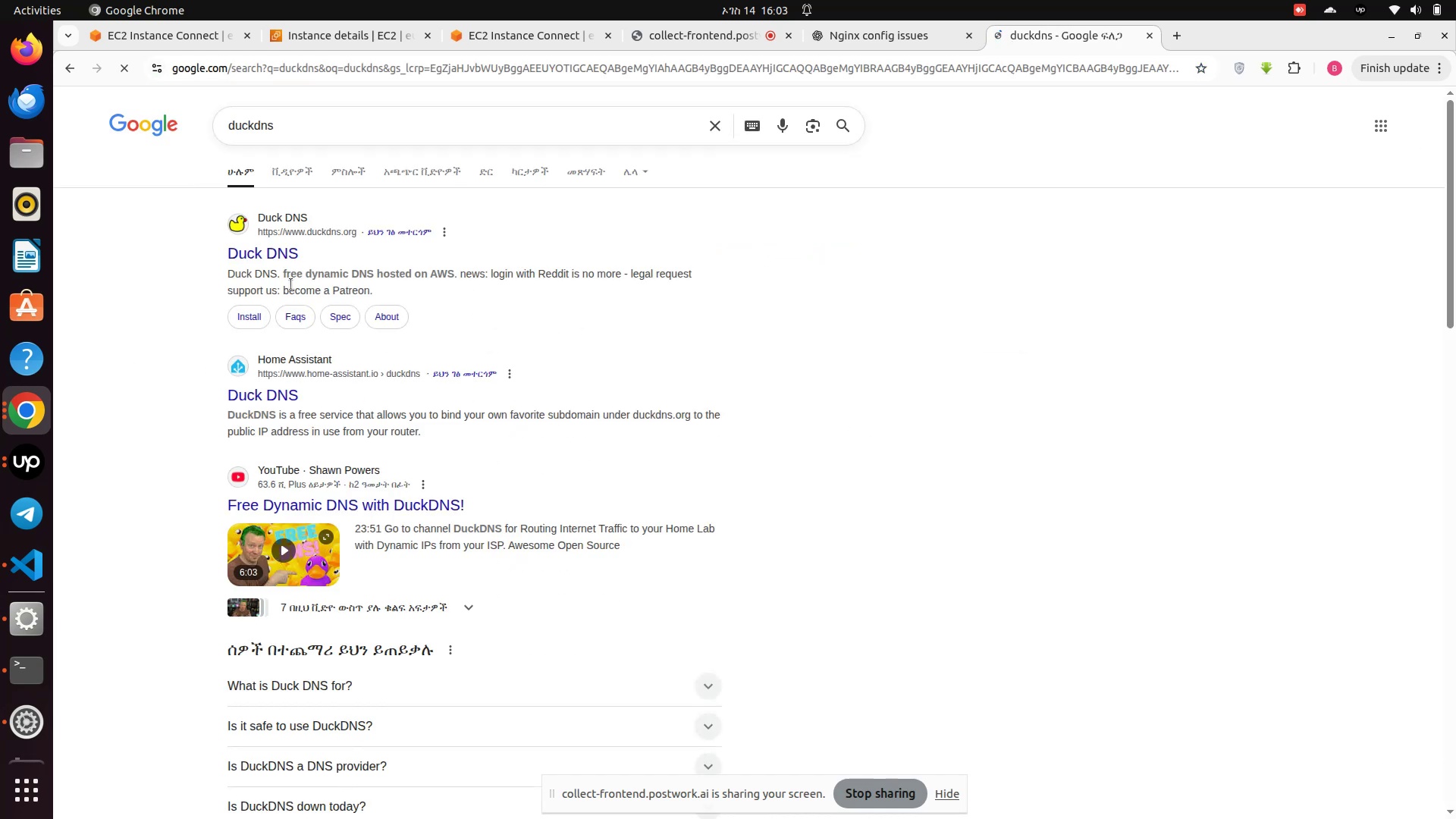 
left_click([258, 259])
 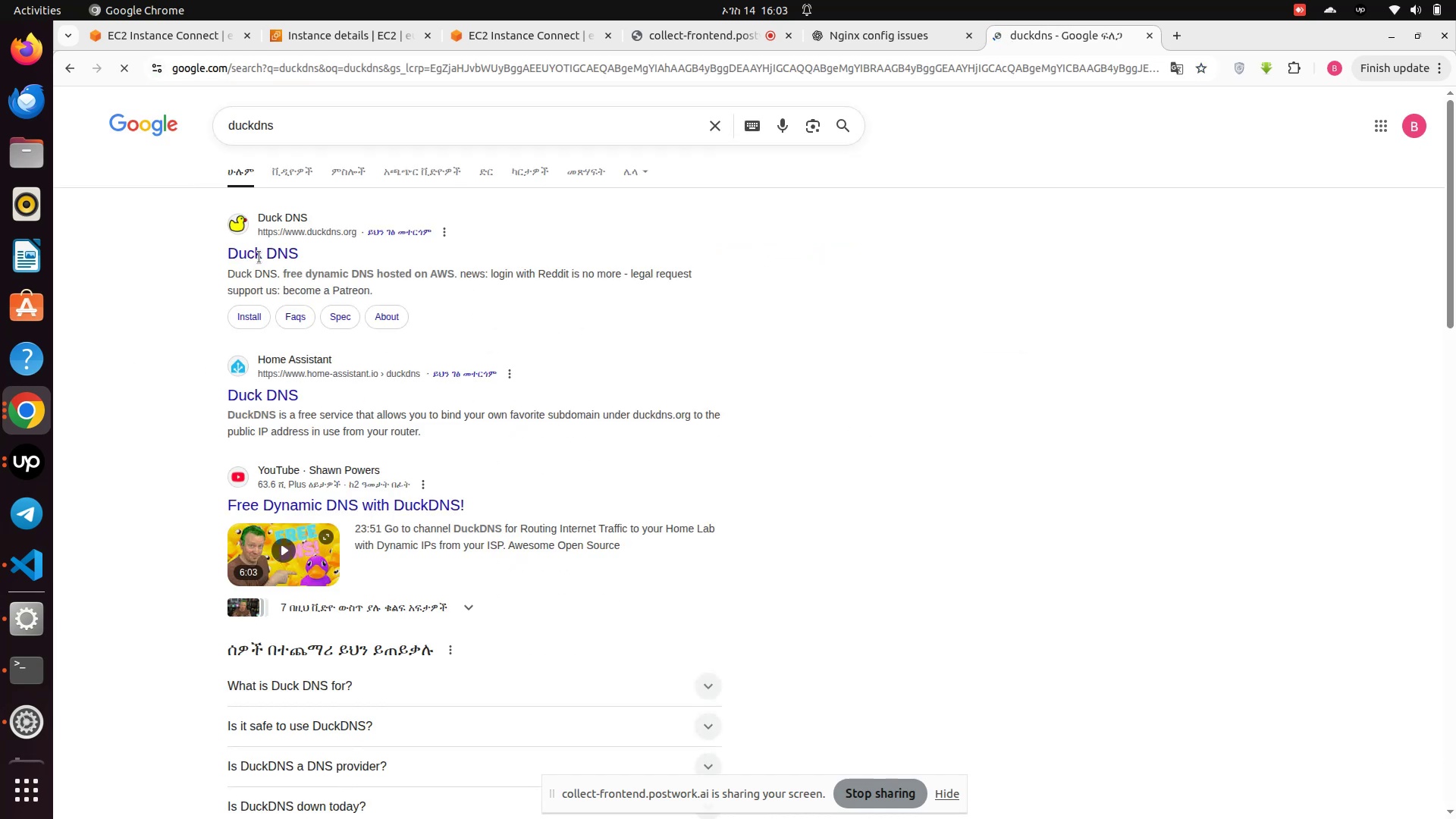 
left_click([259, 257])
 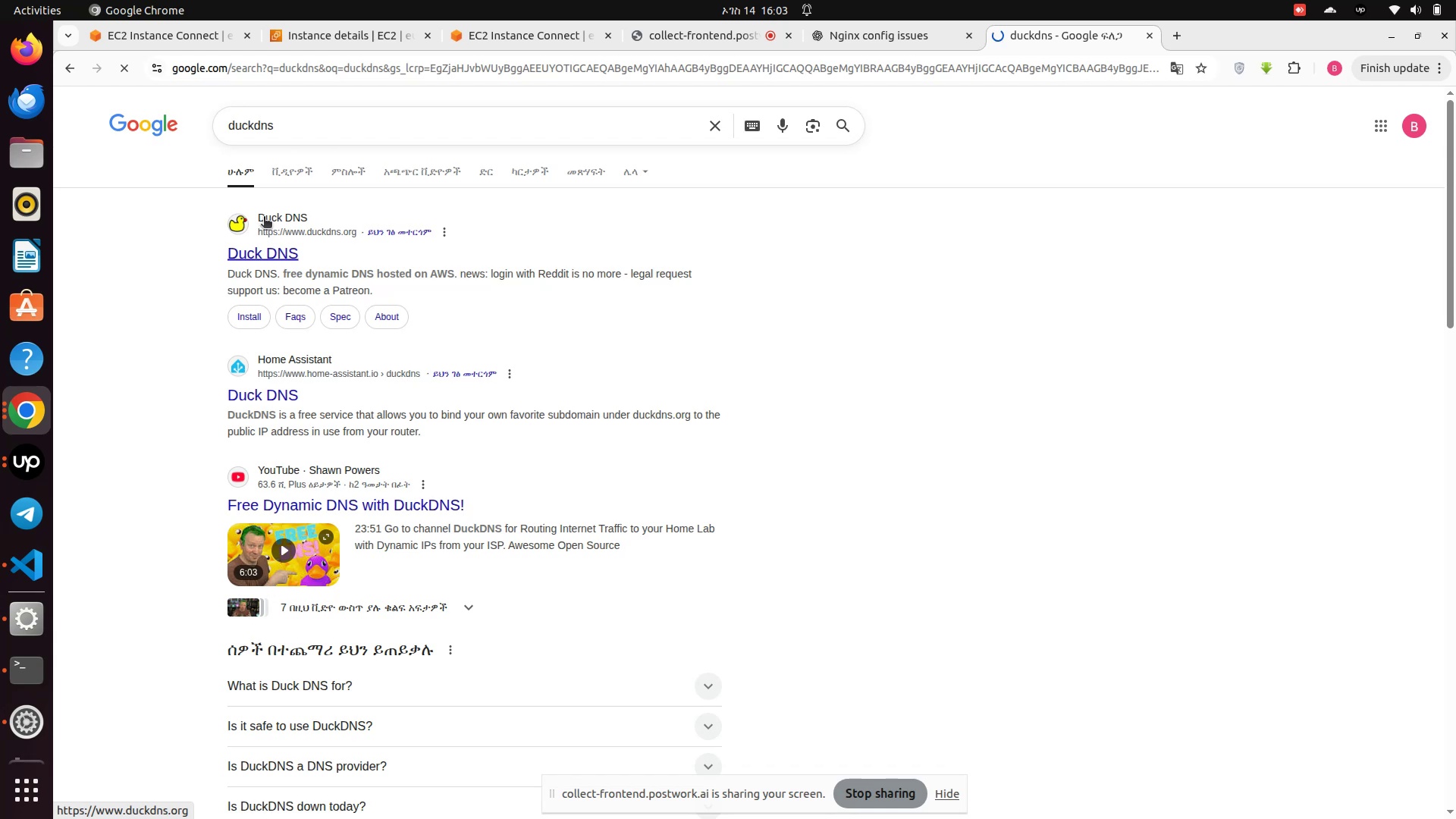 
left_click([264, 218])
 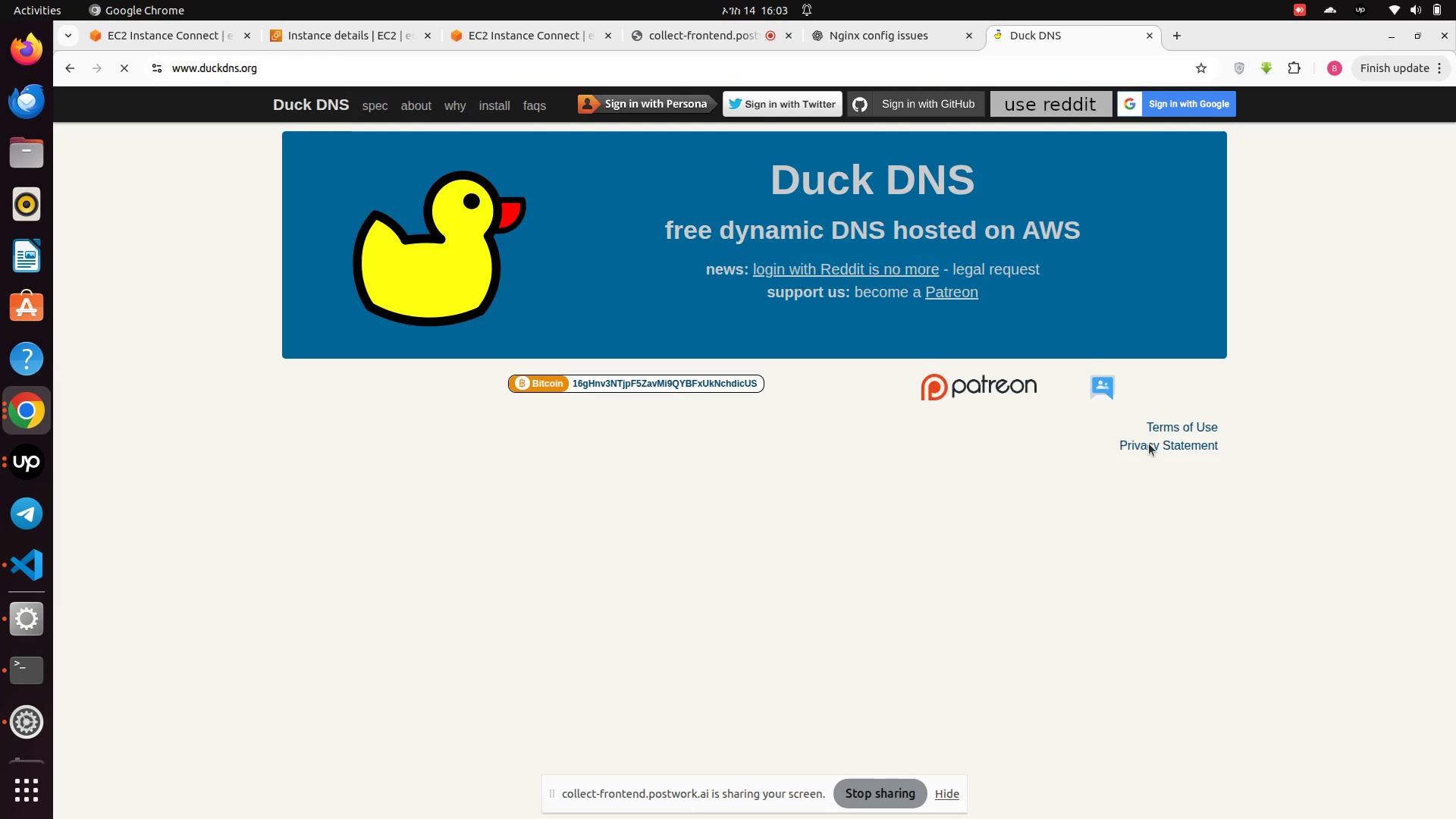 
wait(5.95)
 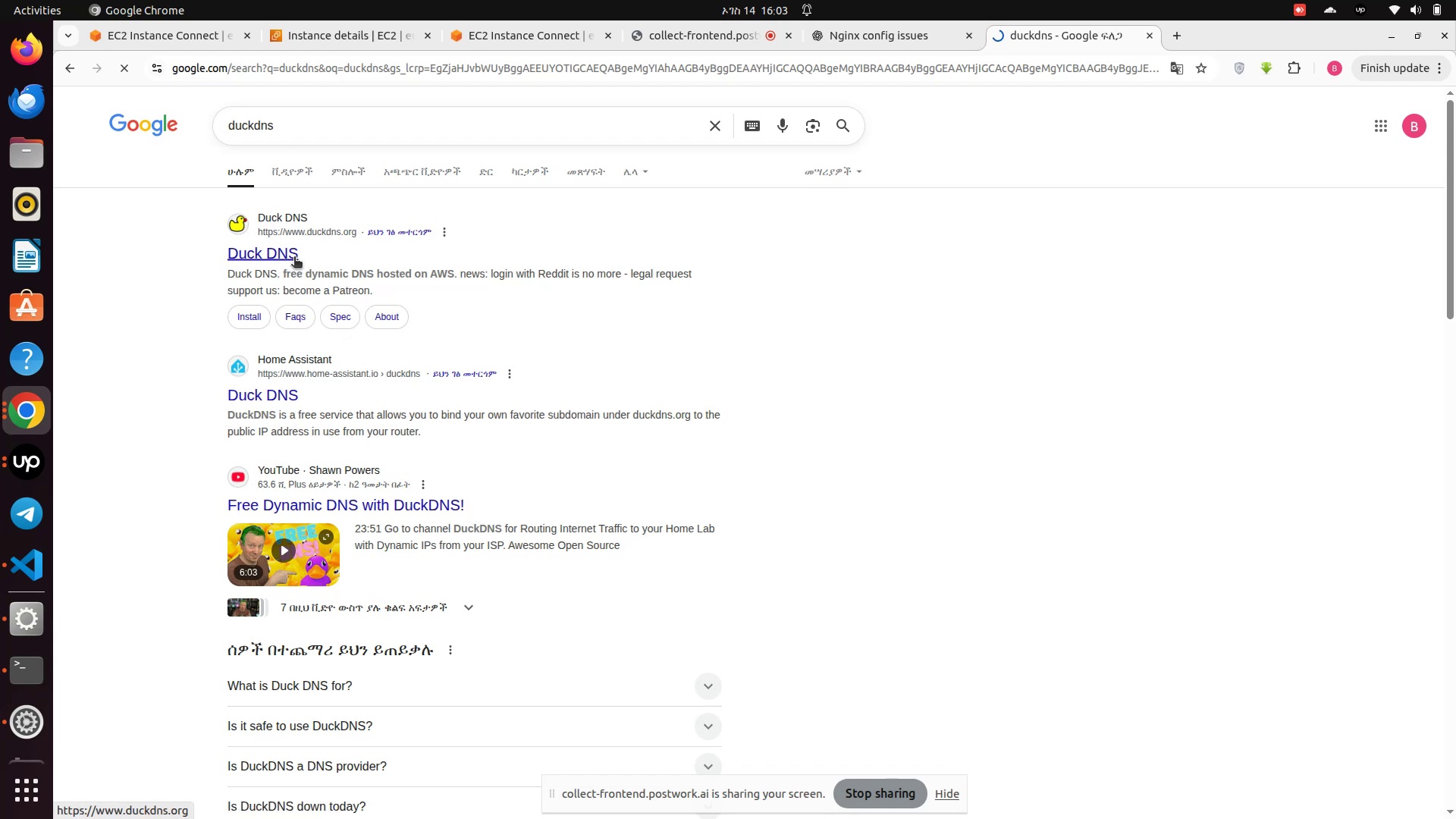 
left_click([1192, 107])
 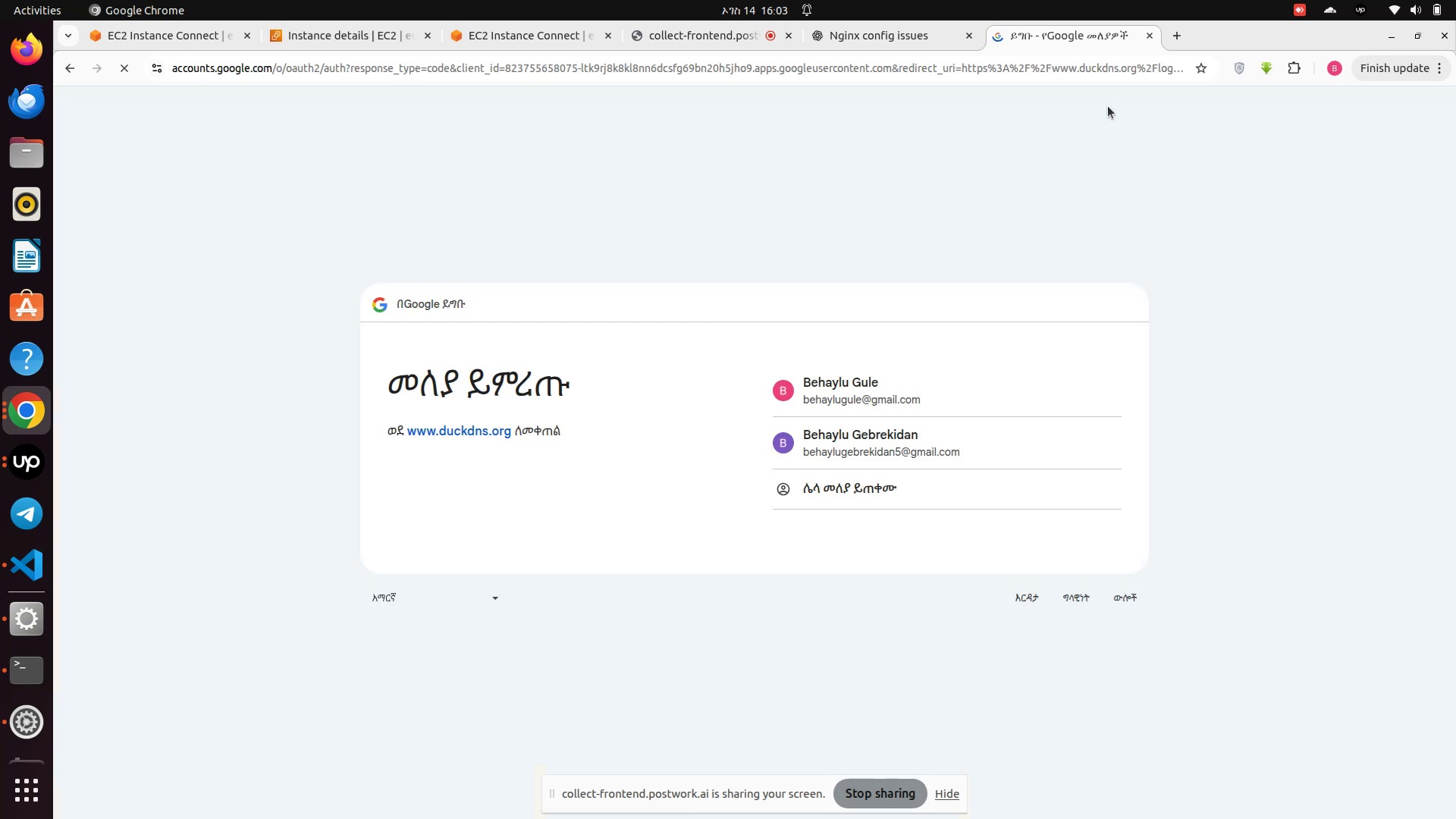 
left_click_drag(start_coordinate=[814, 377], to_coordinate=[814, 384])
 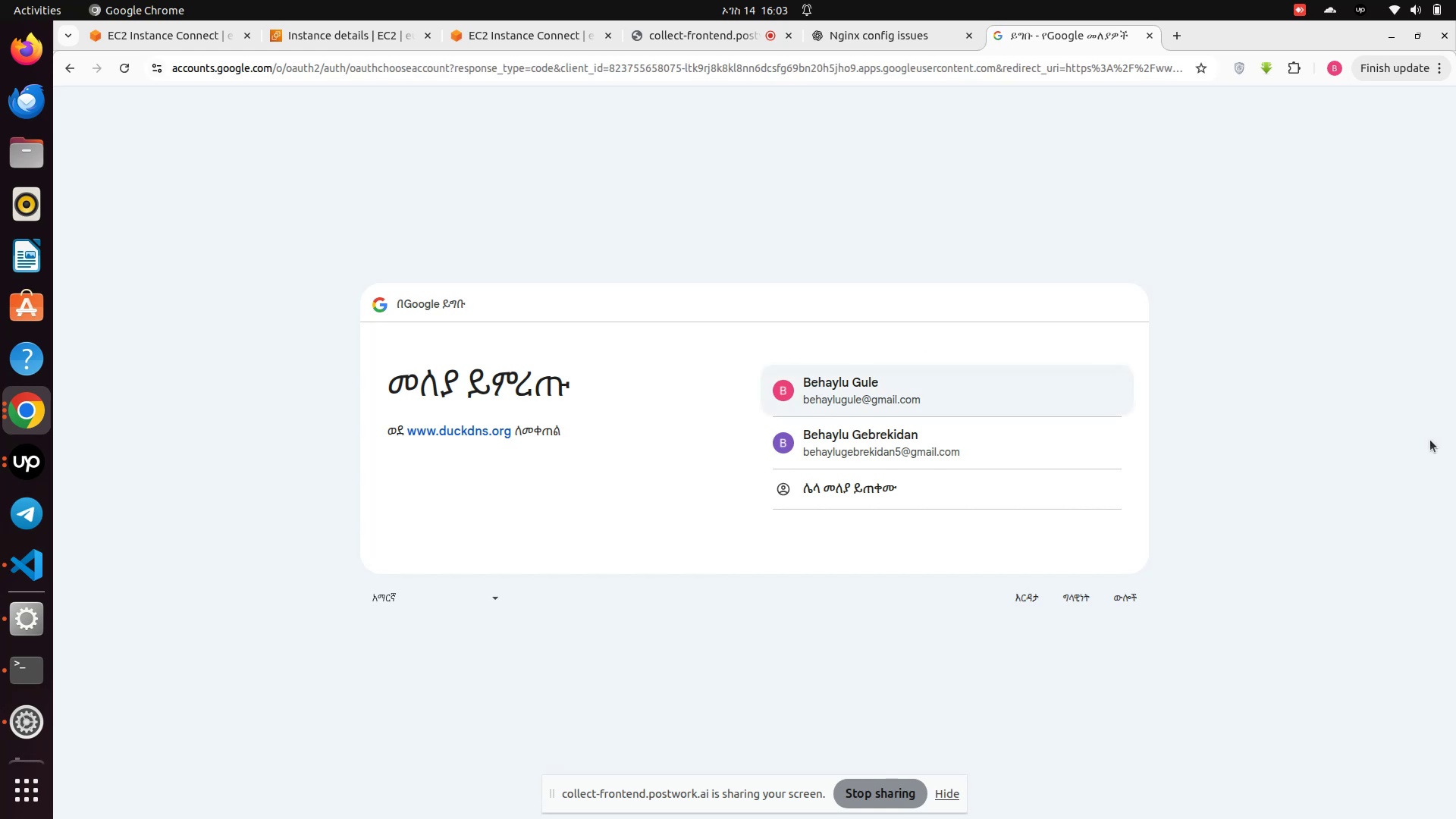 
wait(6.9)
 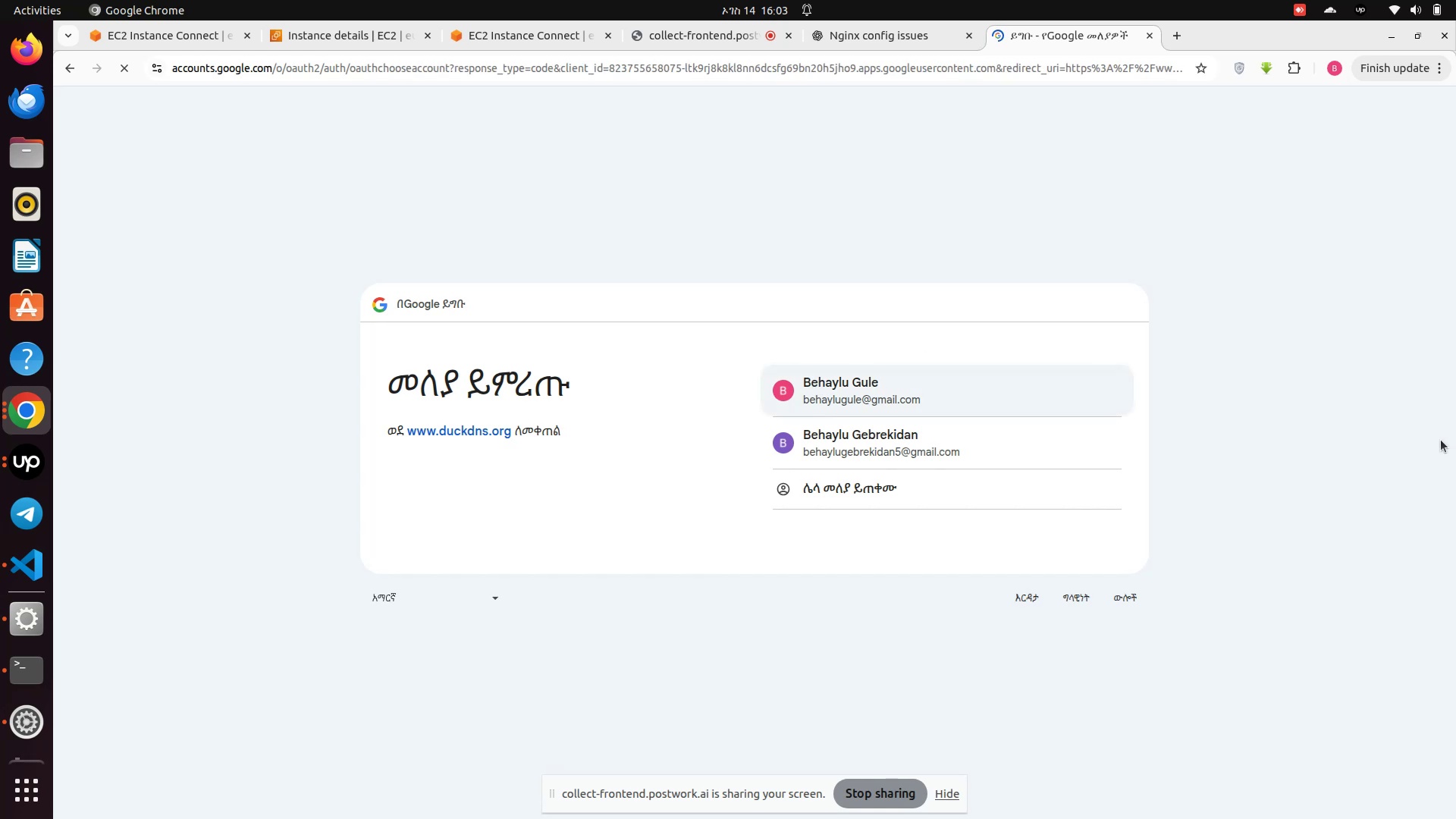 
left_click([902, 397])
 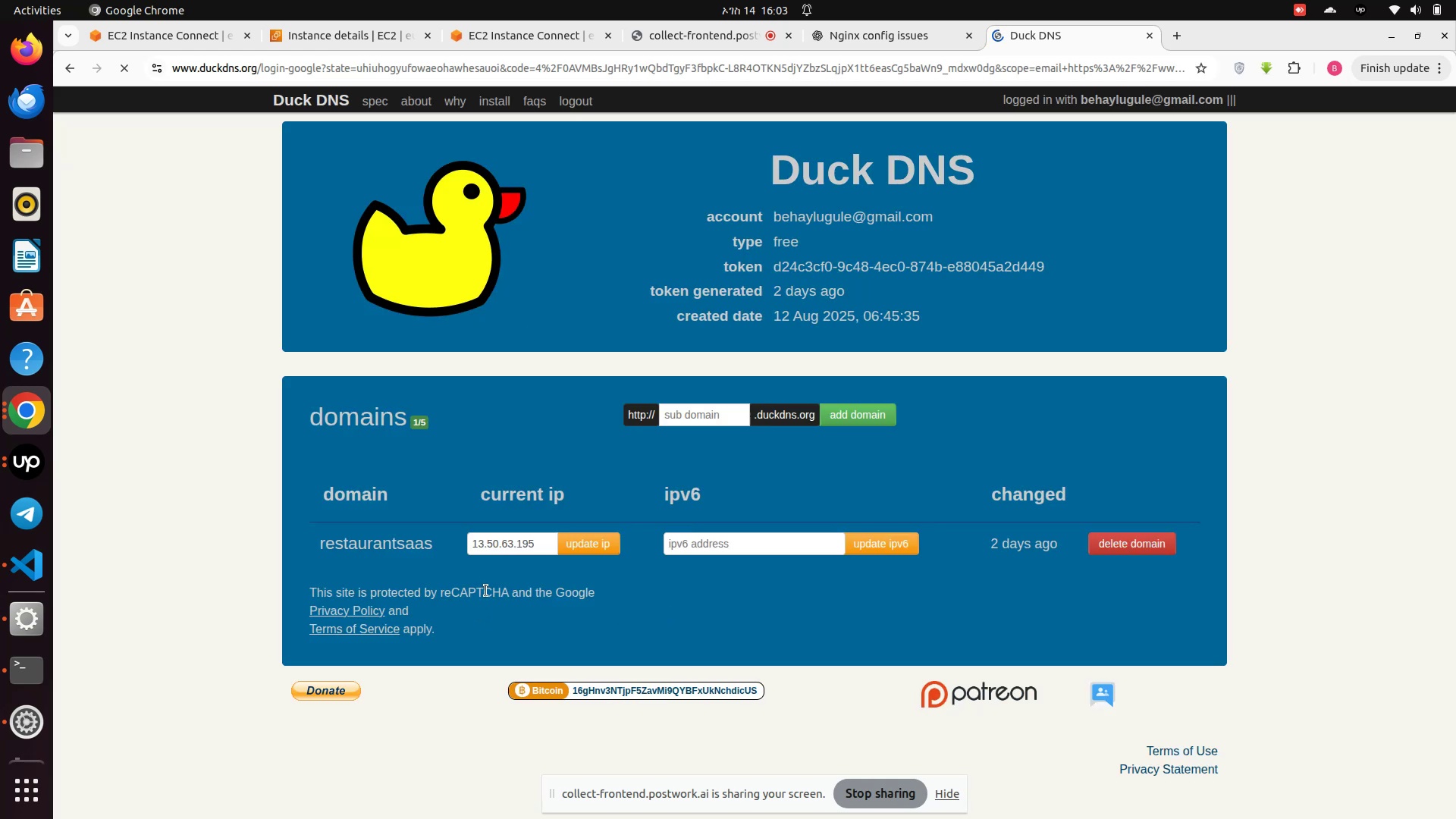 
wait(7.84)
 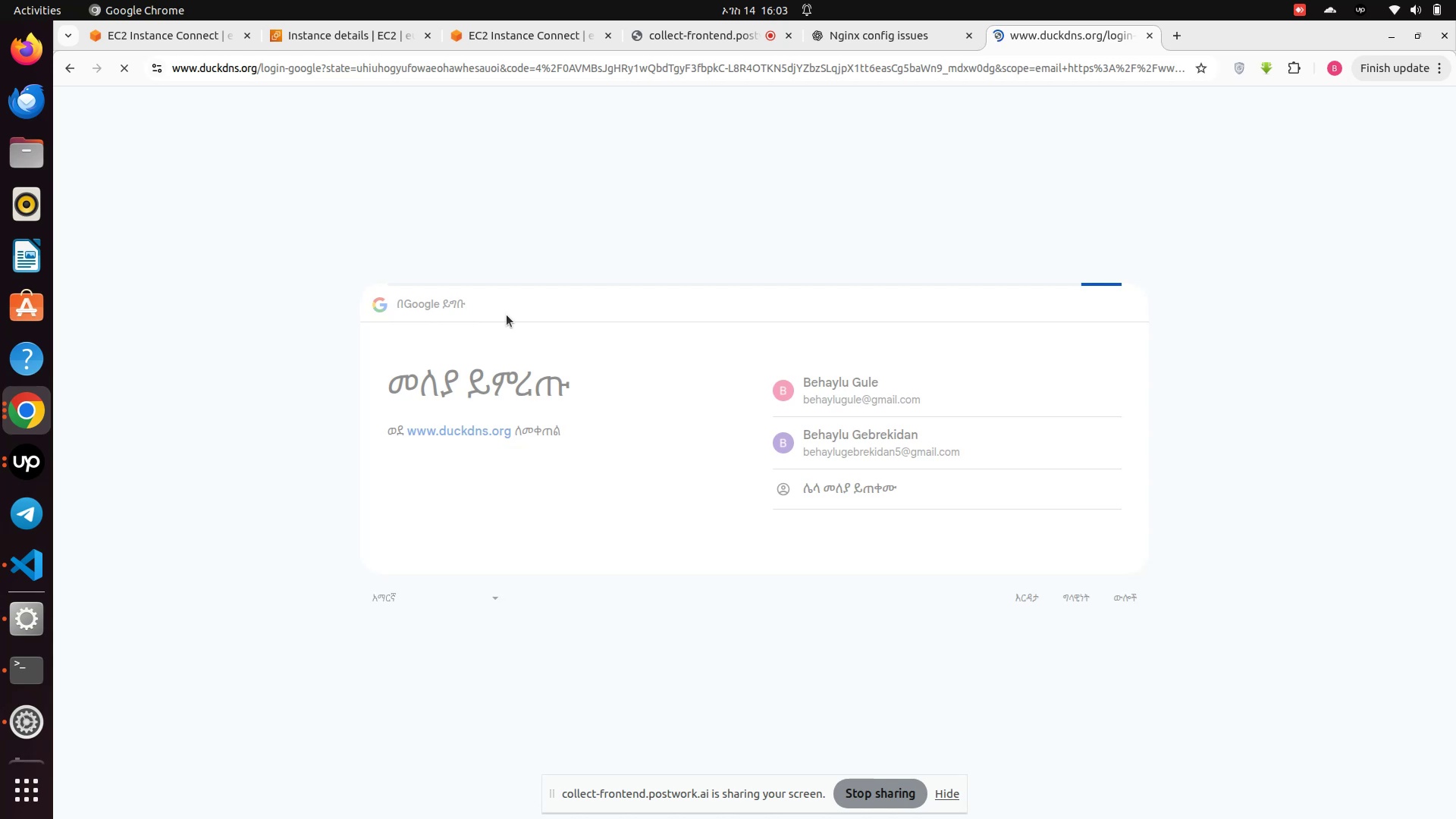 
left_click([542, 540])
 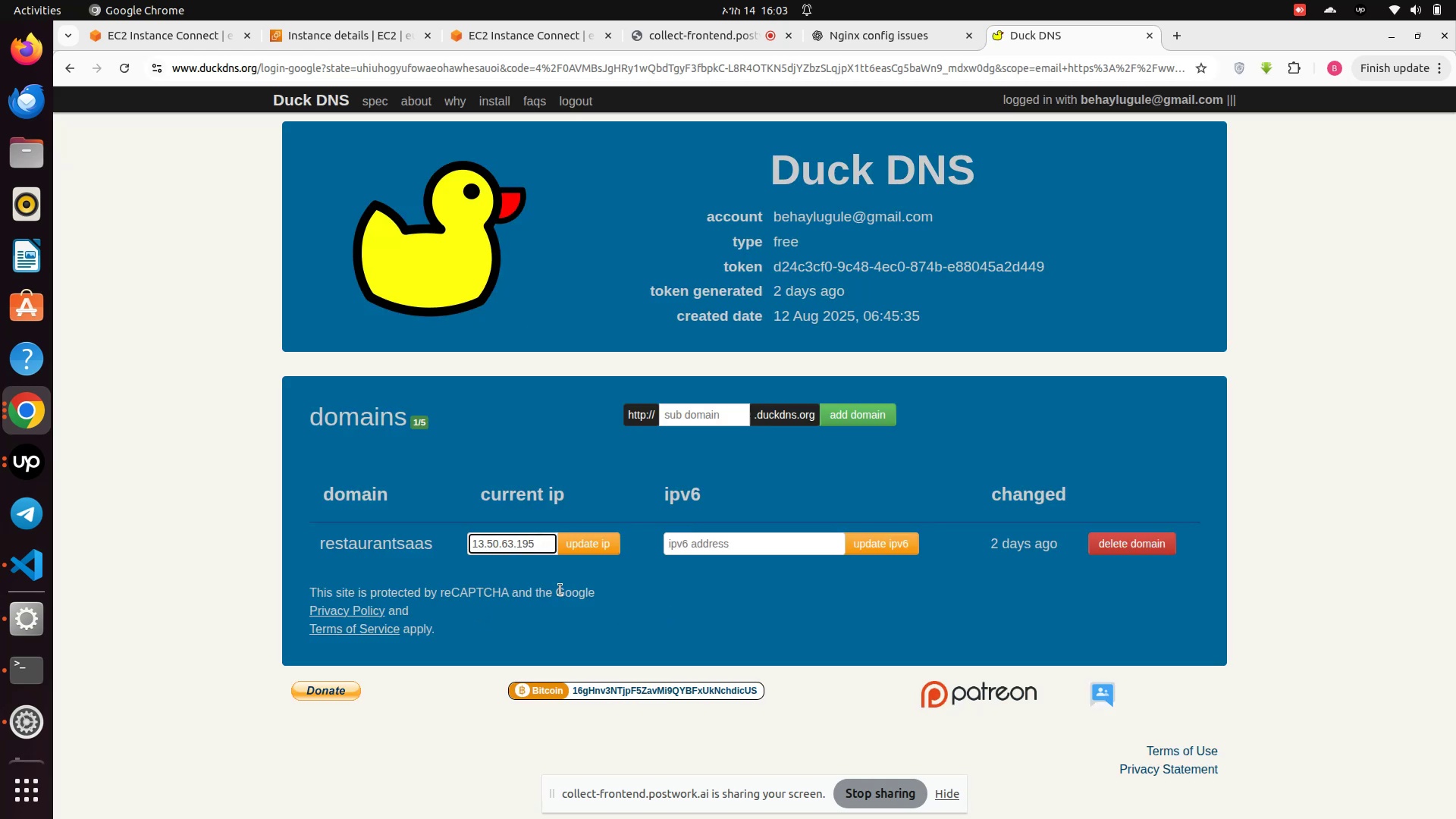 
key(Comma)
 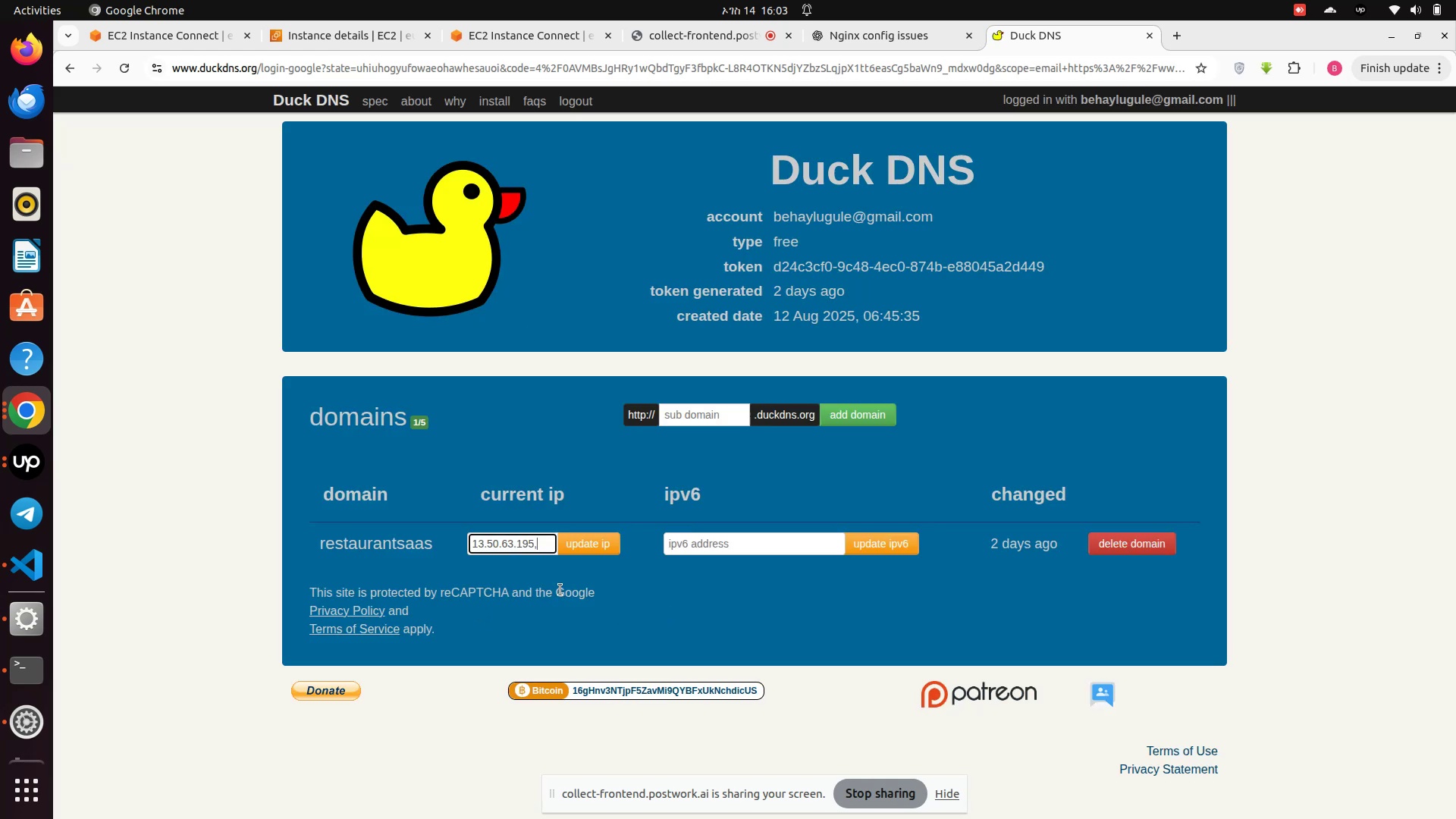 
key(Space)
 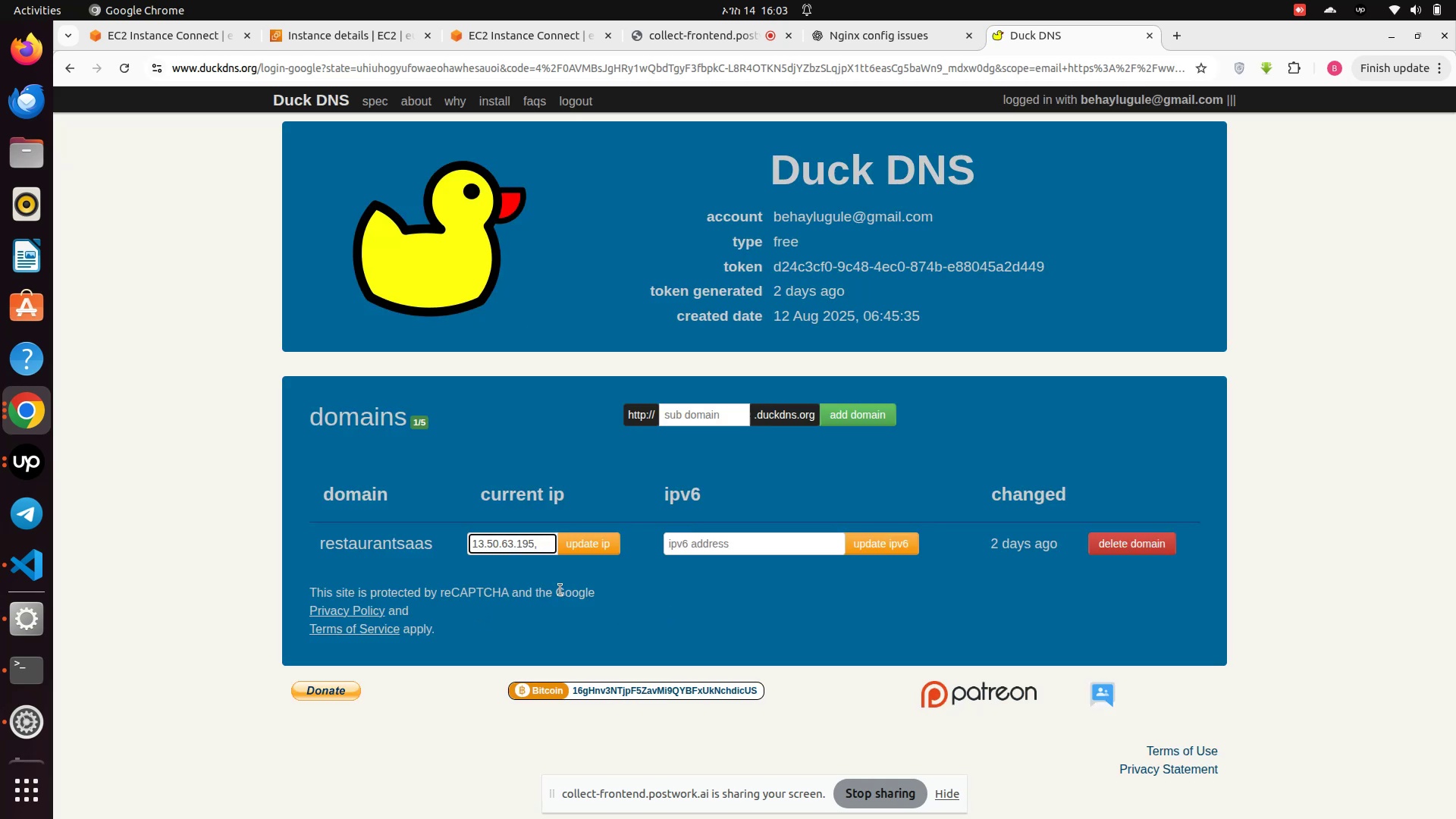 
key(Control+V)
 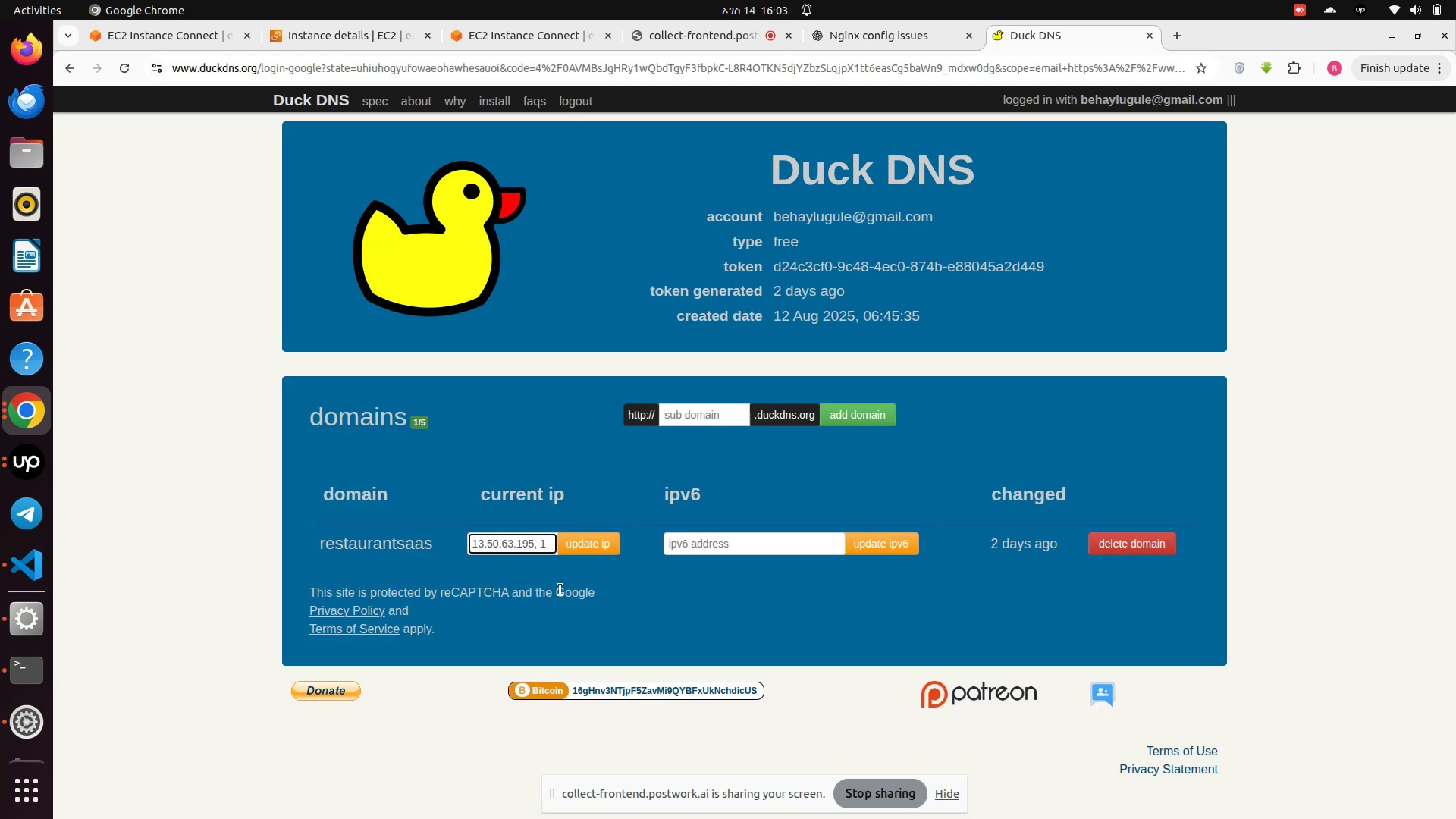 
key(ArrowRight)
 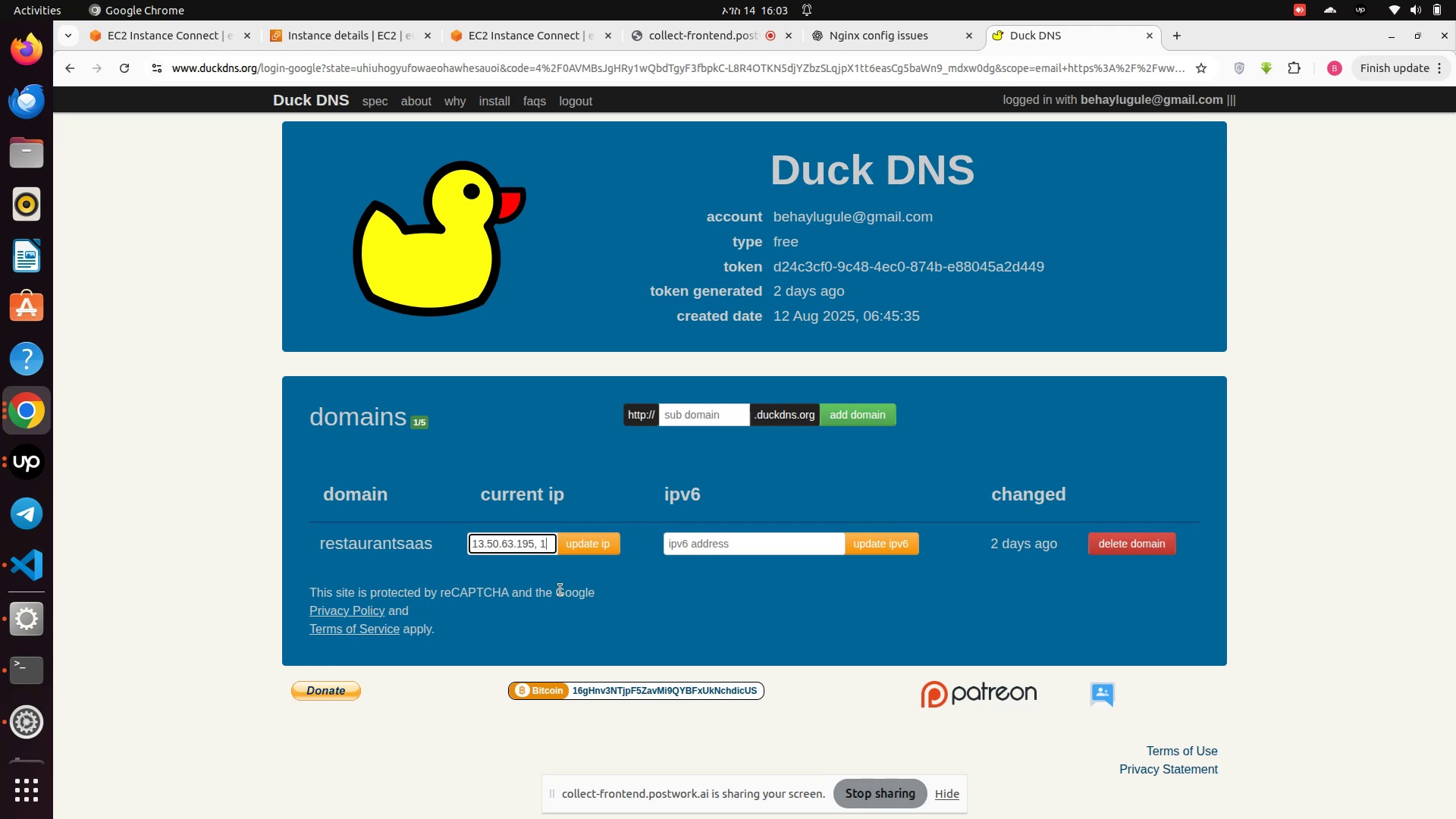 
key(ArrowRight)
 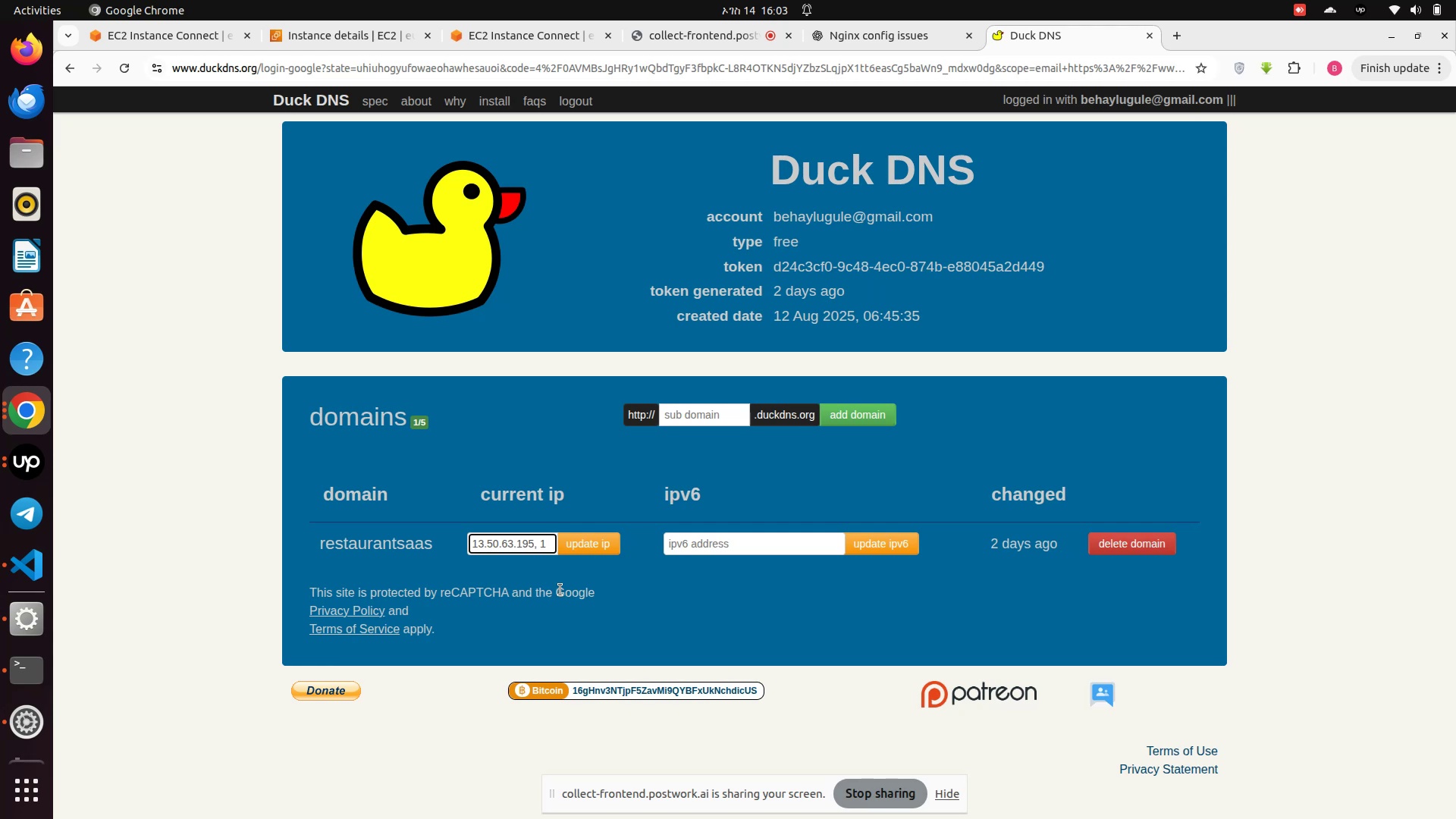 
key(Backspace)
 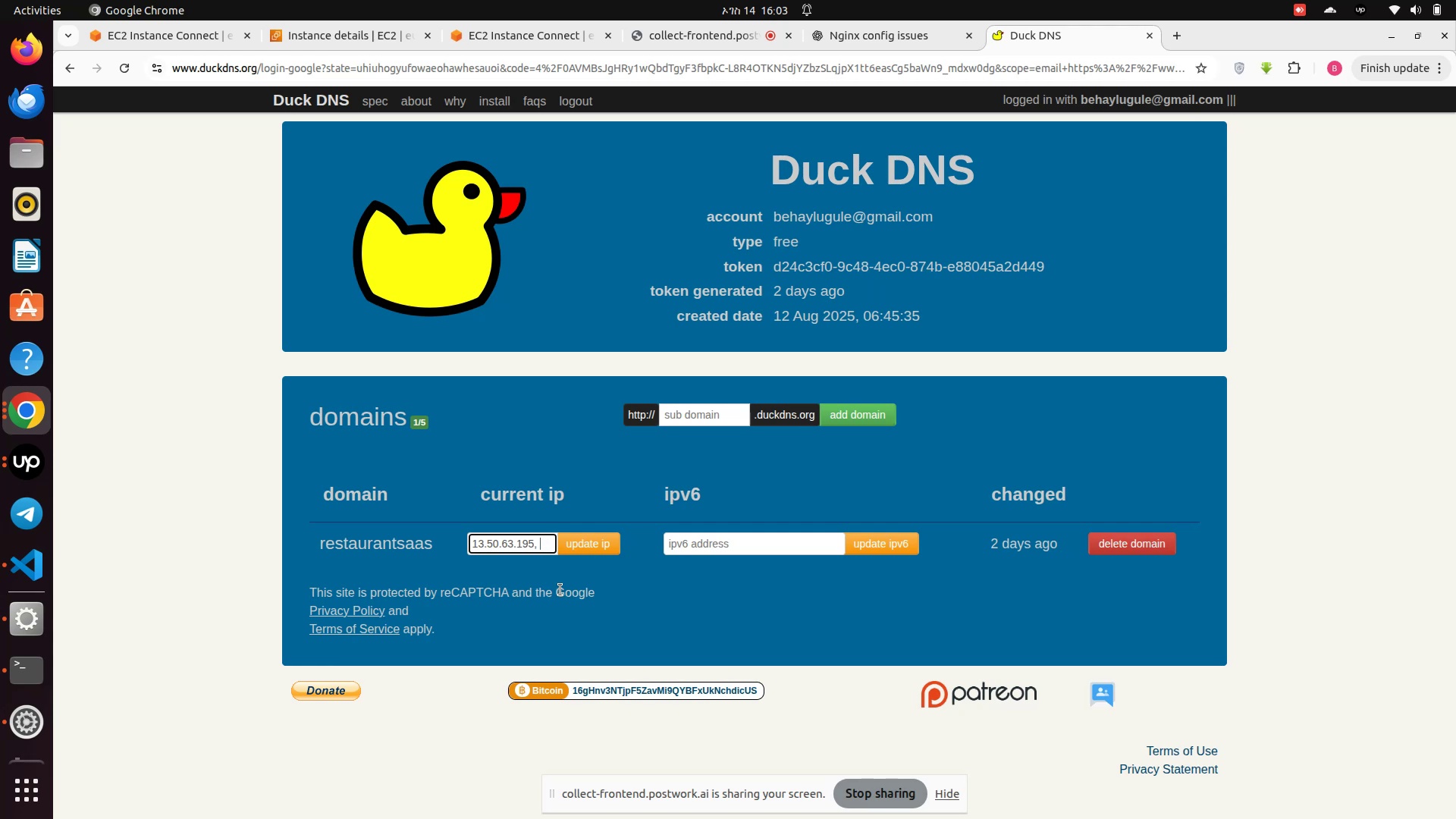 
key(Backspace)
 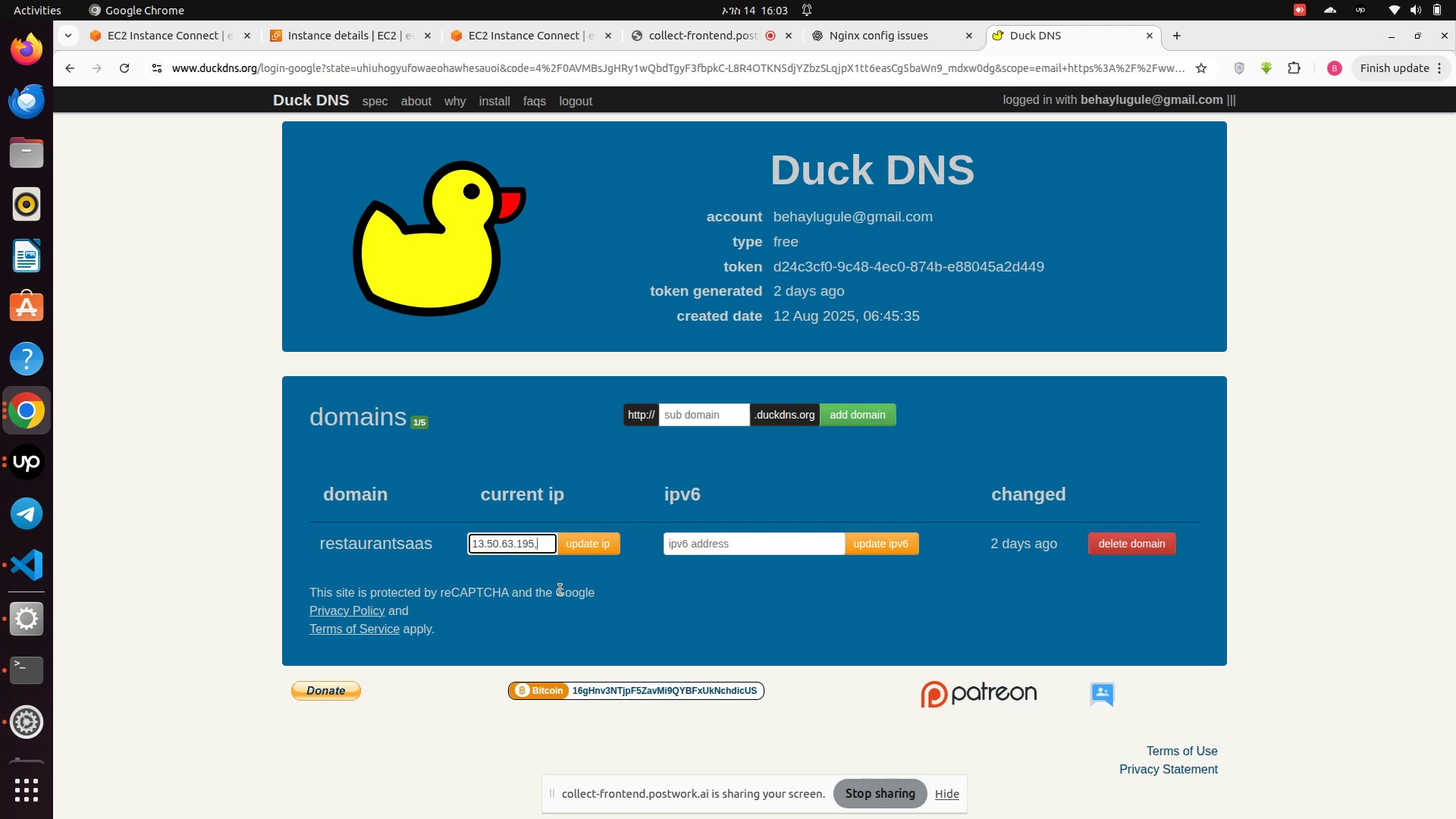 
key(Backspace)
 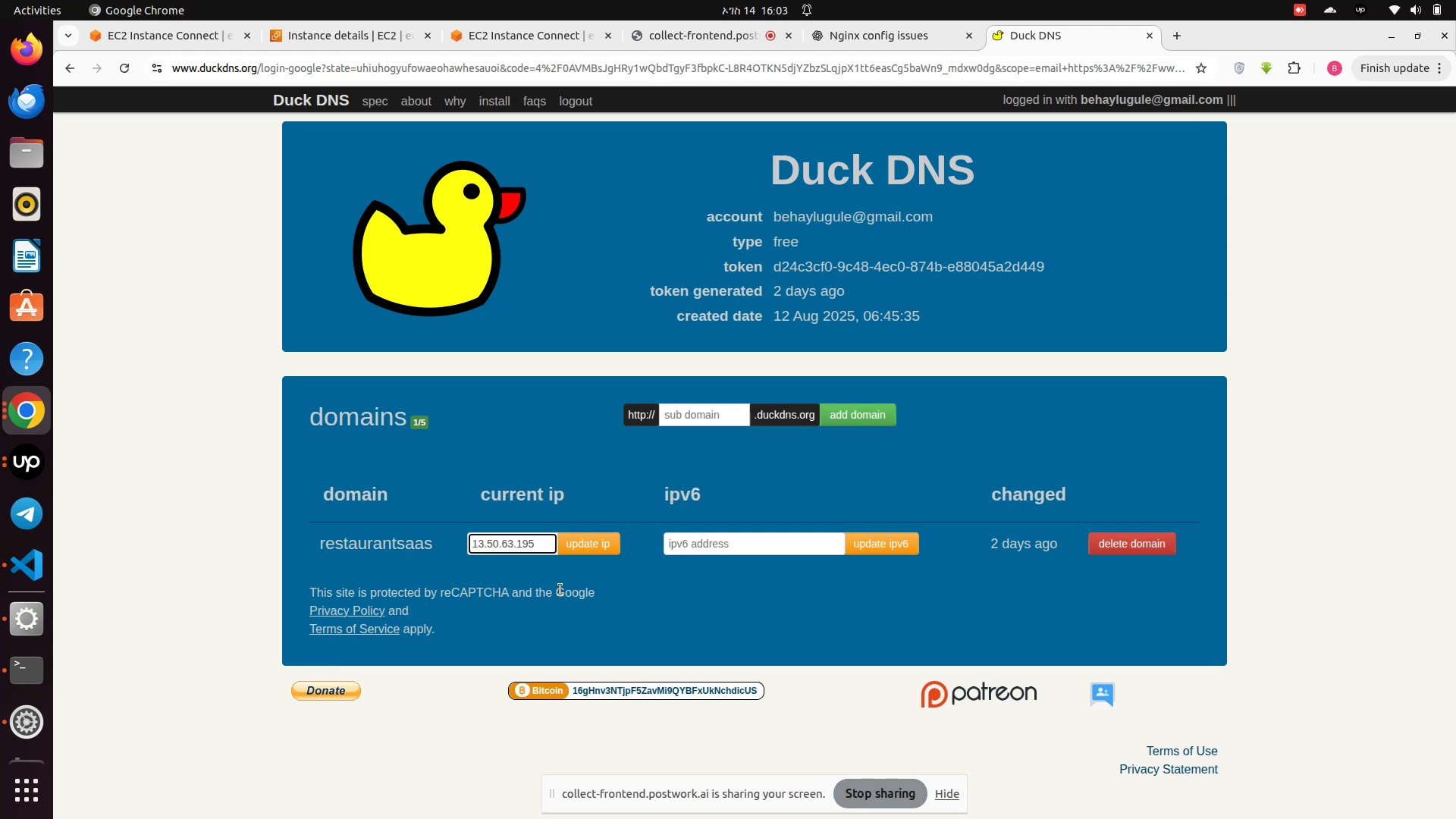 
wait(5.77)
 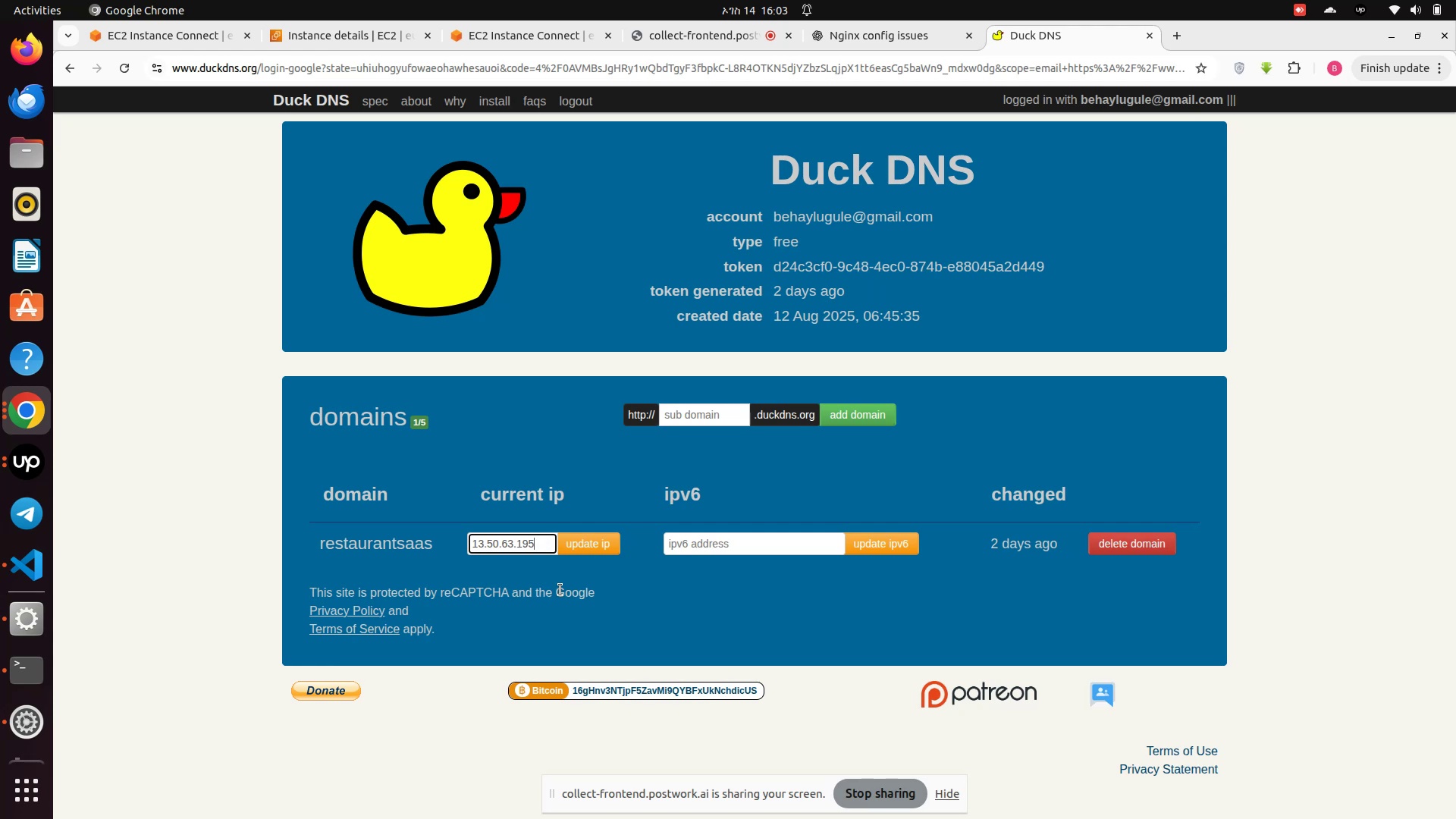 
hold_key(key=Backspace, duration=1.02)
 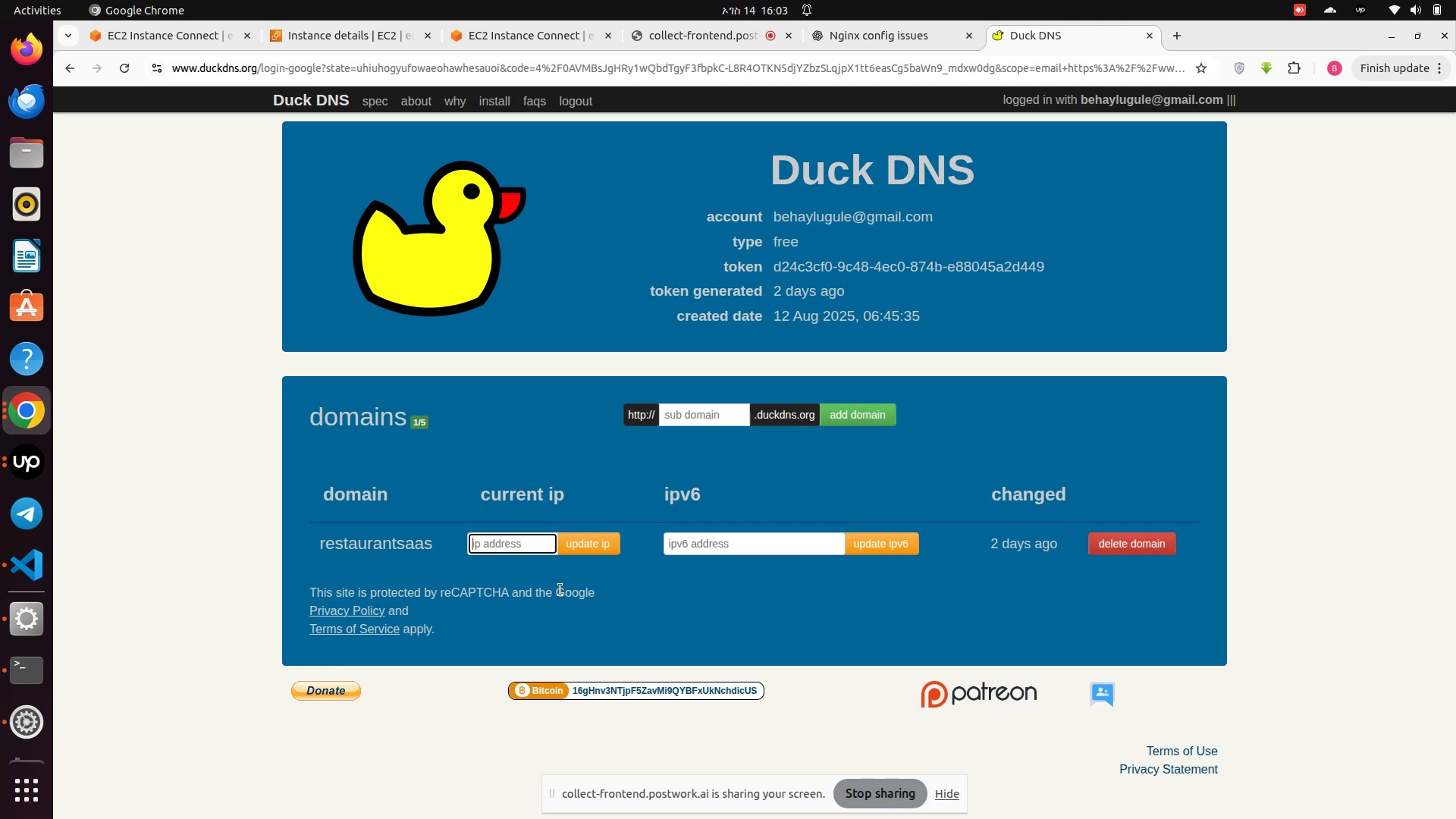 
key(Control+V)
 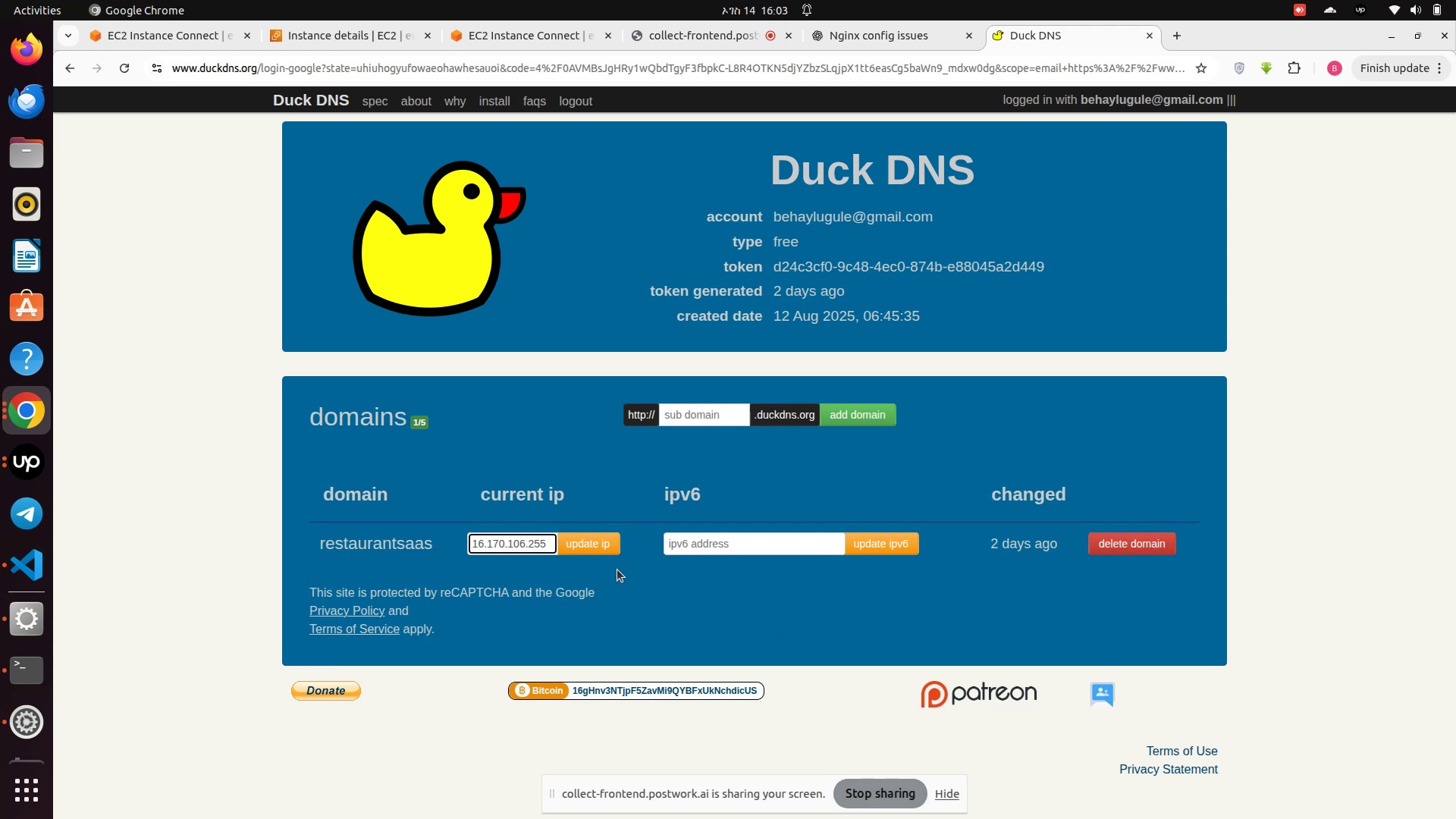 
wait(5.95)
 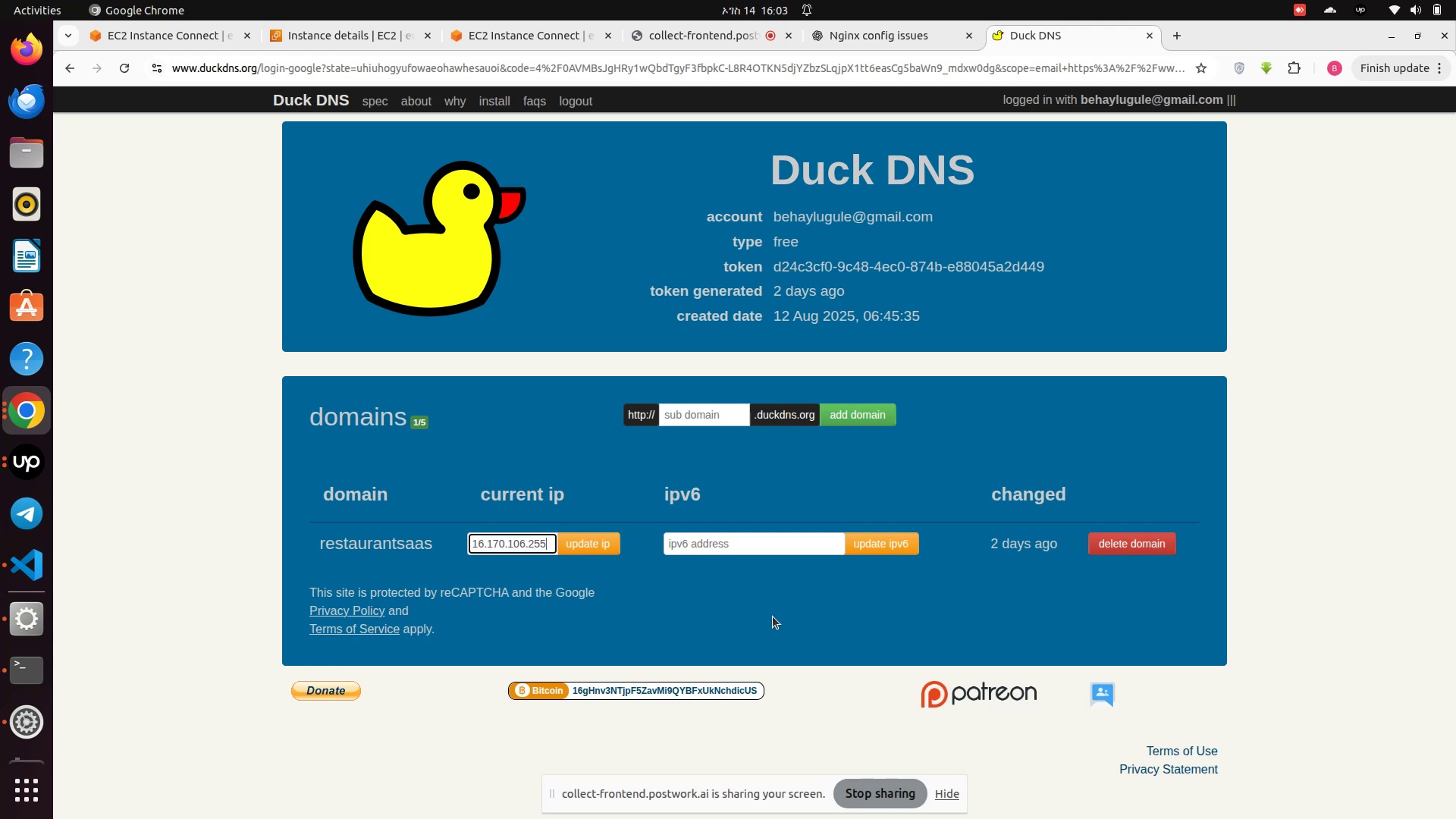 
left_click([606, 548])
 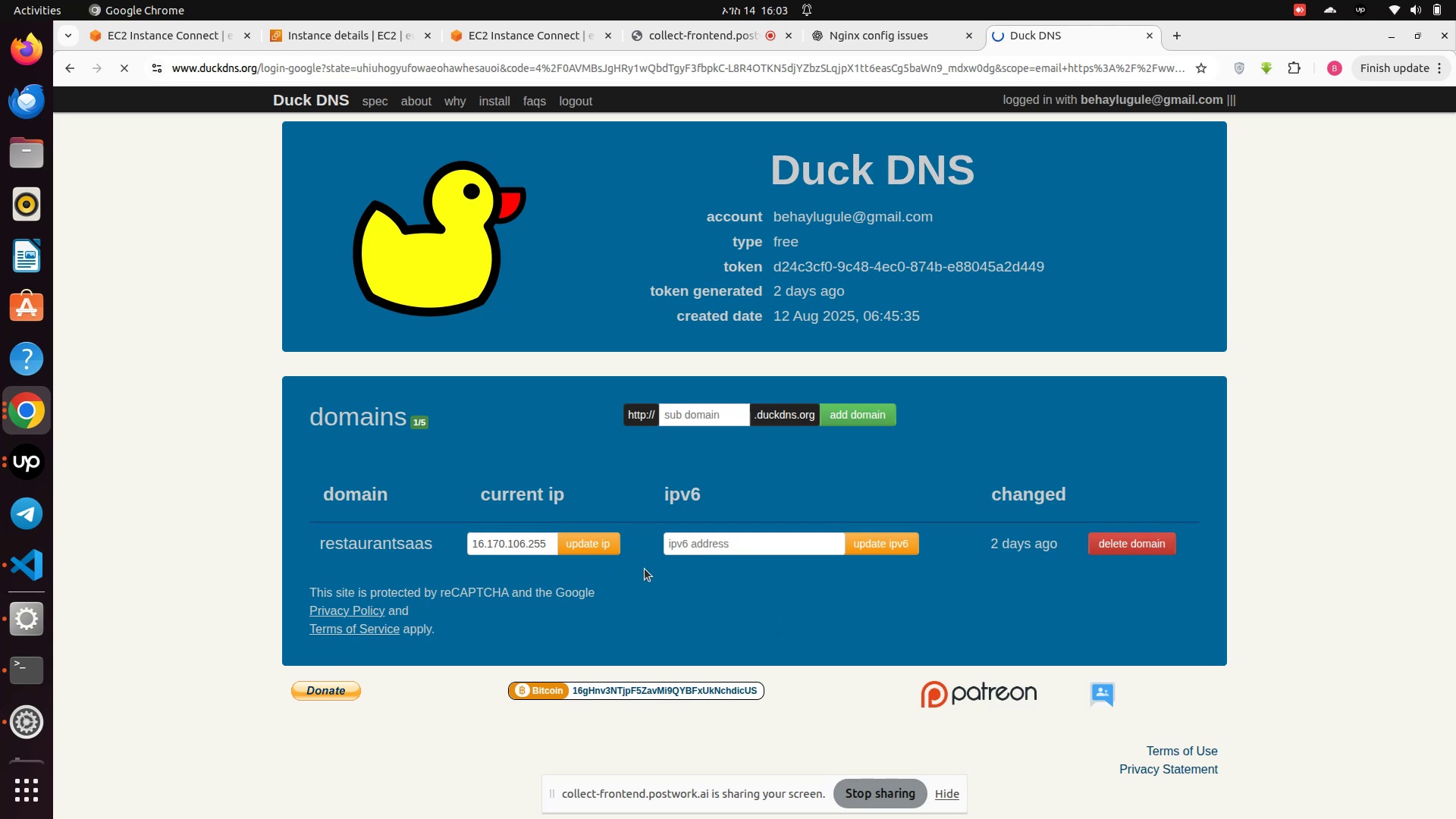 
left_click([595, 549])
 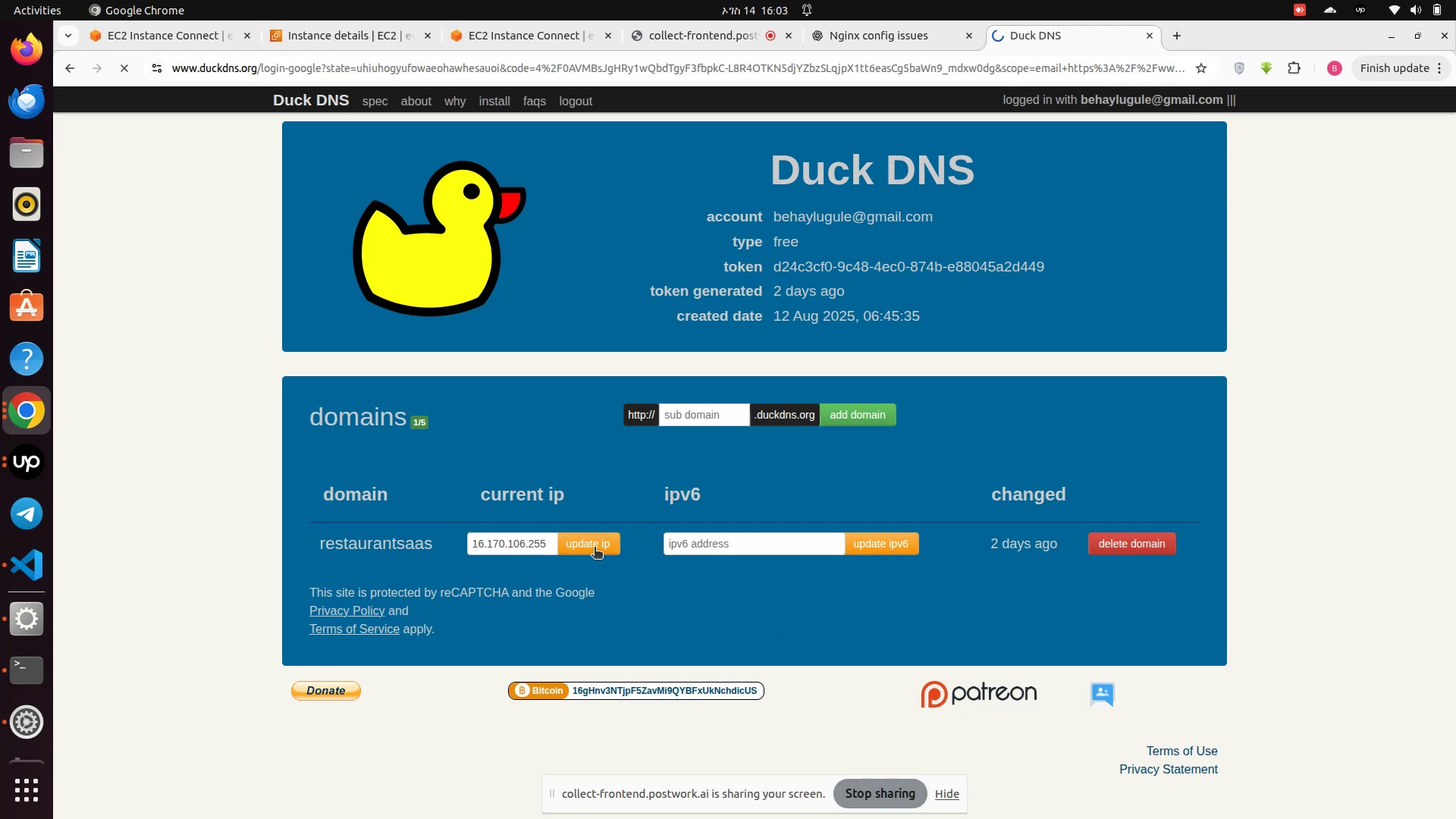 
left_click([595, 548])
 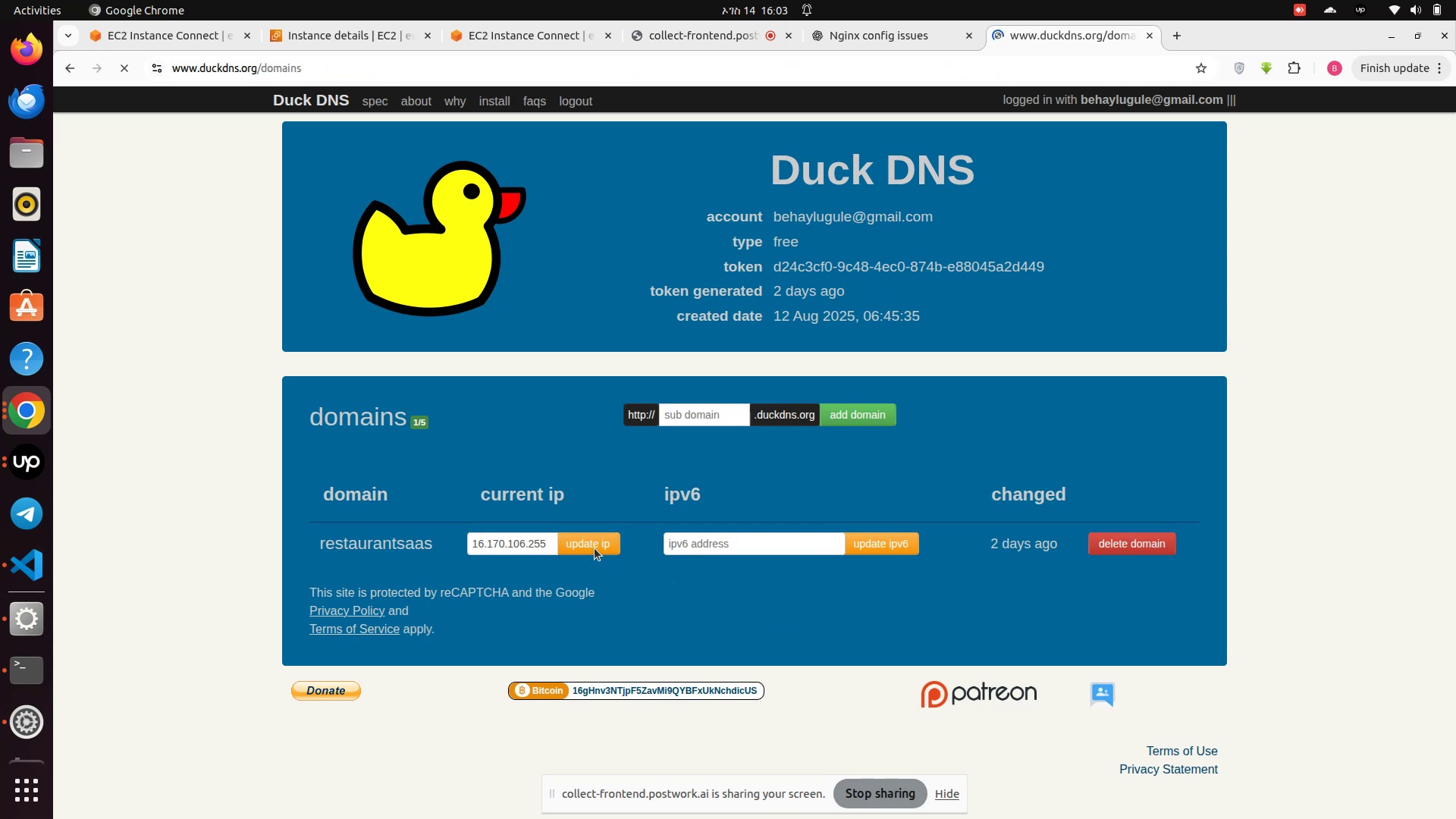 
left_click([595, 548])
 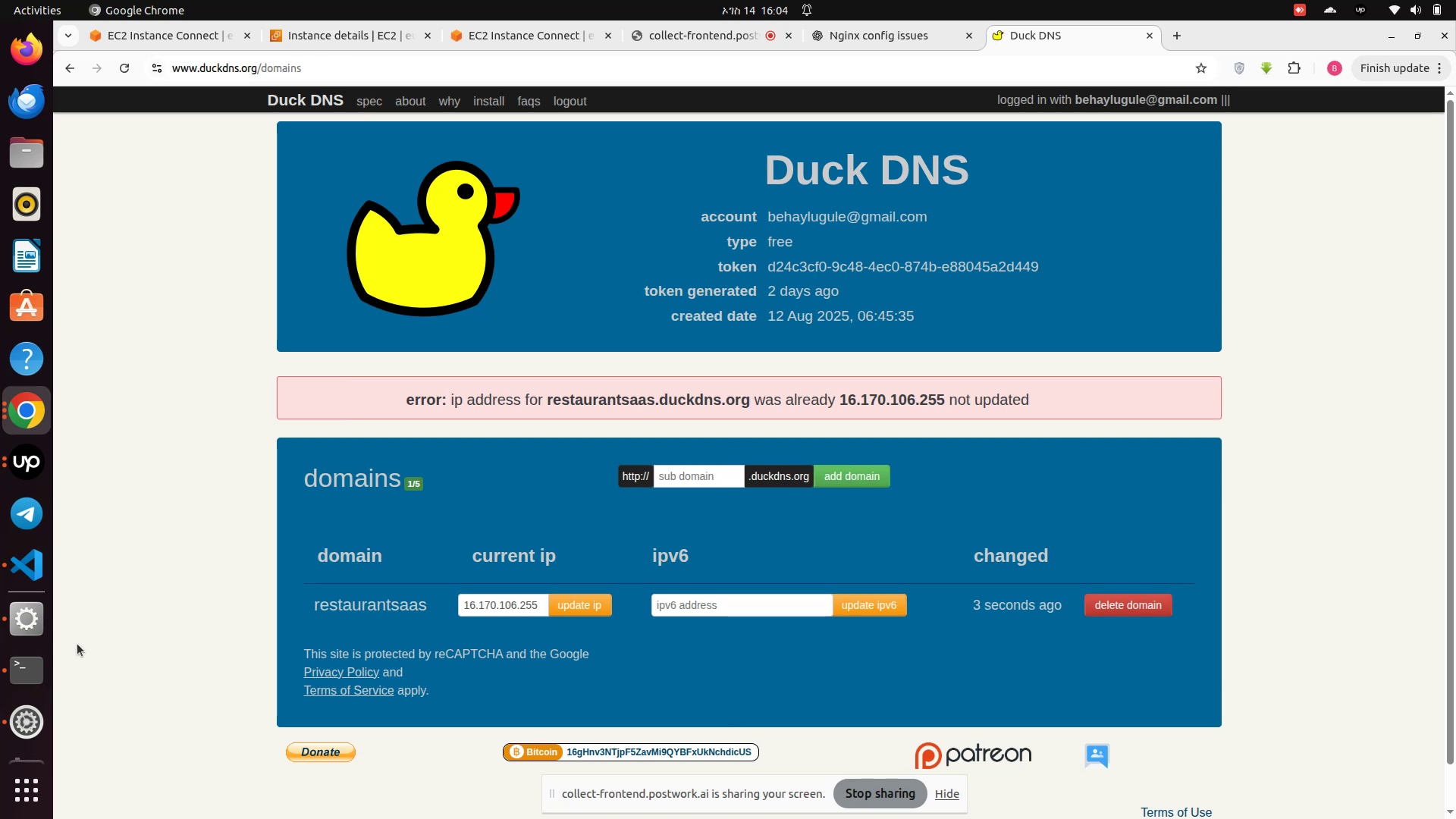 
wait(7.25)
 